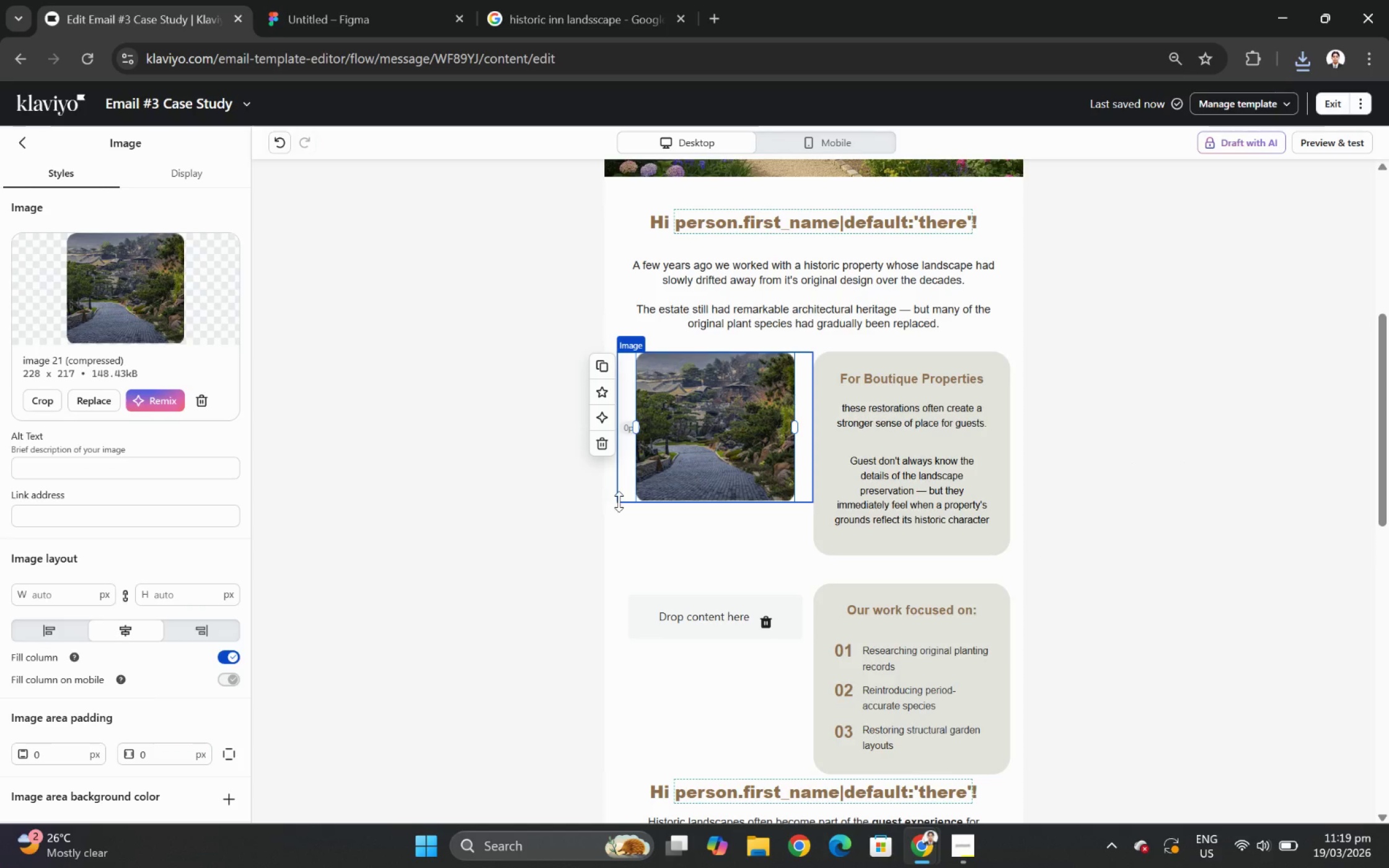 
left_click_drag(start_coordinate=[619, 501], to_coordinate=[625, 499])
 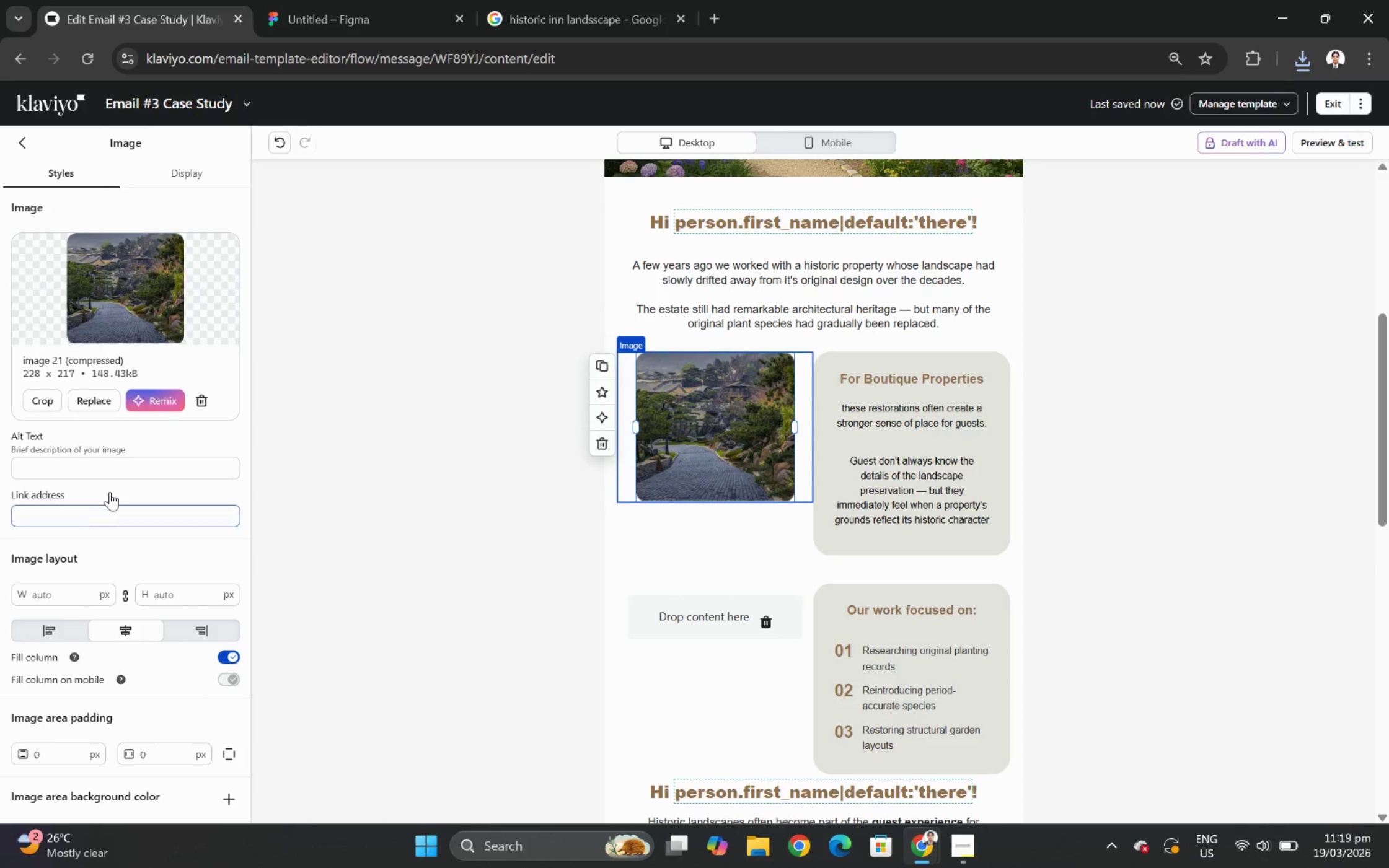 
left_click([125, 469])
 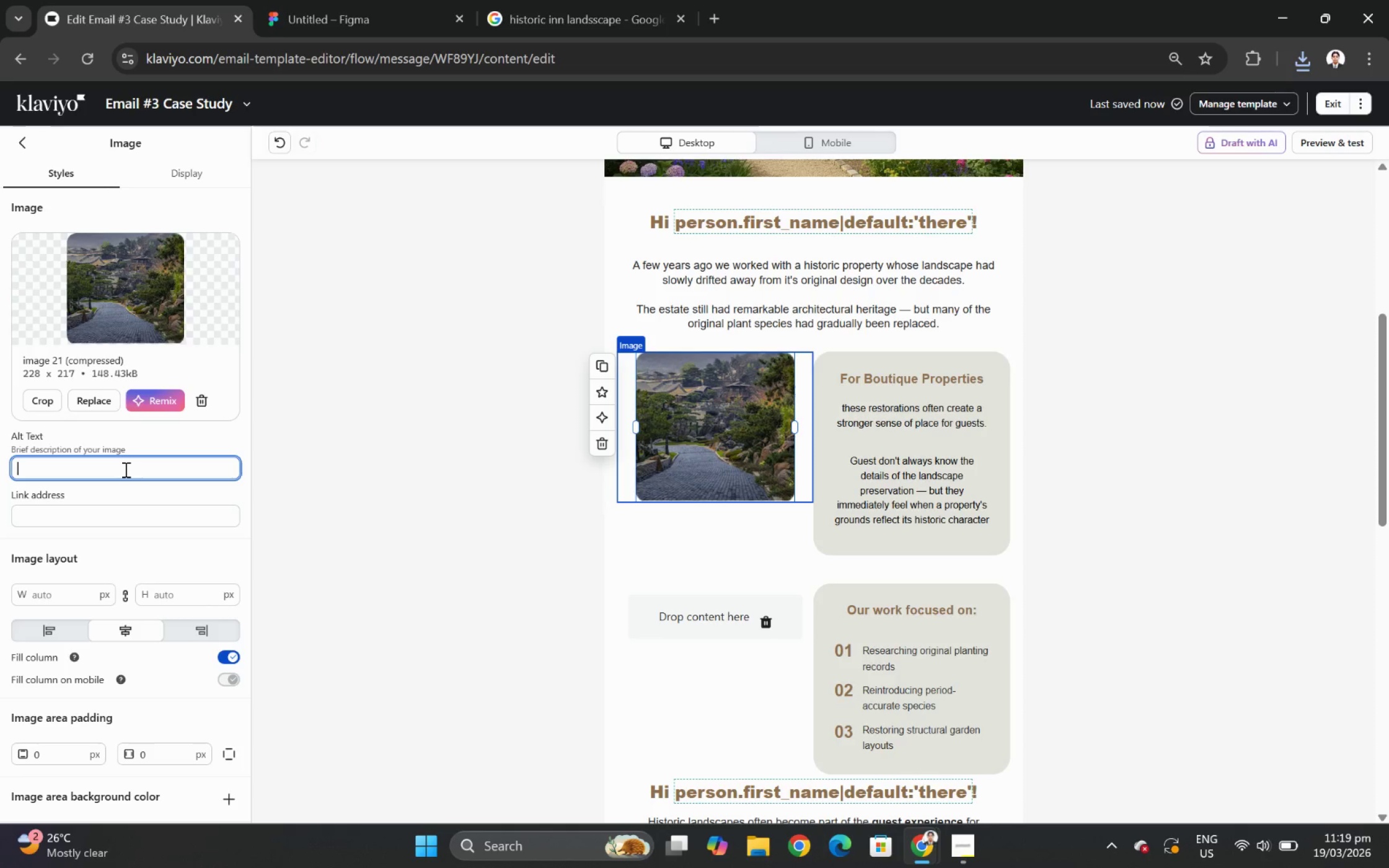 
type(boutieq)
key(Backspace)
key(Backspace)
type(e)
key(Backspace)
type(que)
 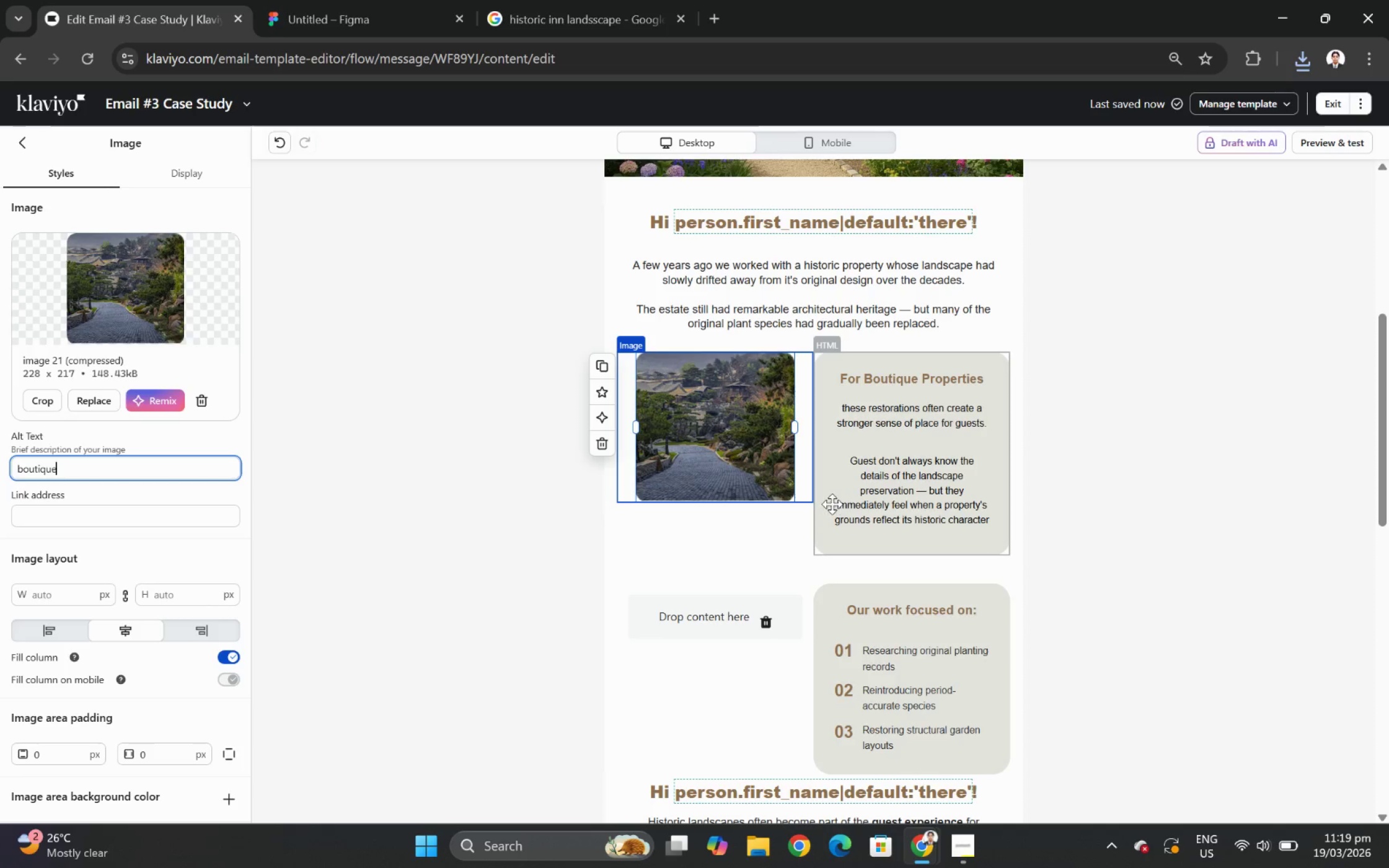 
left_click([426, 470])
 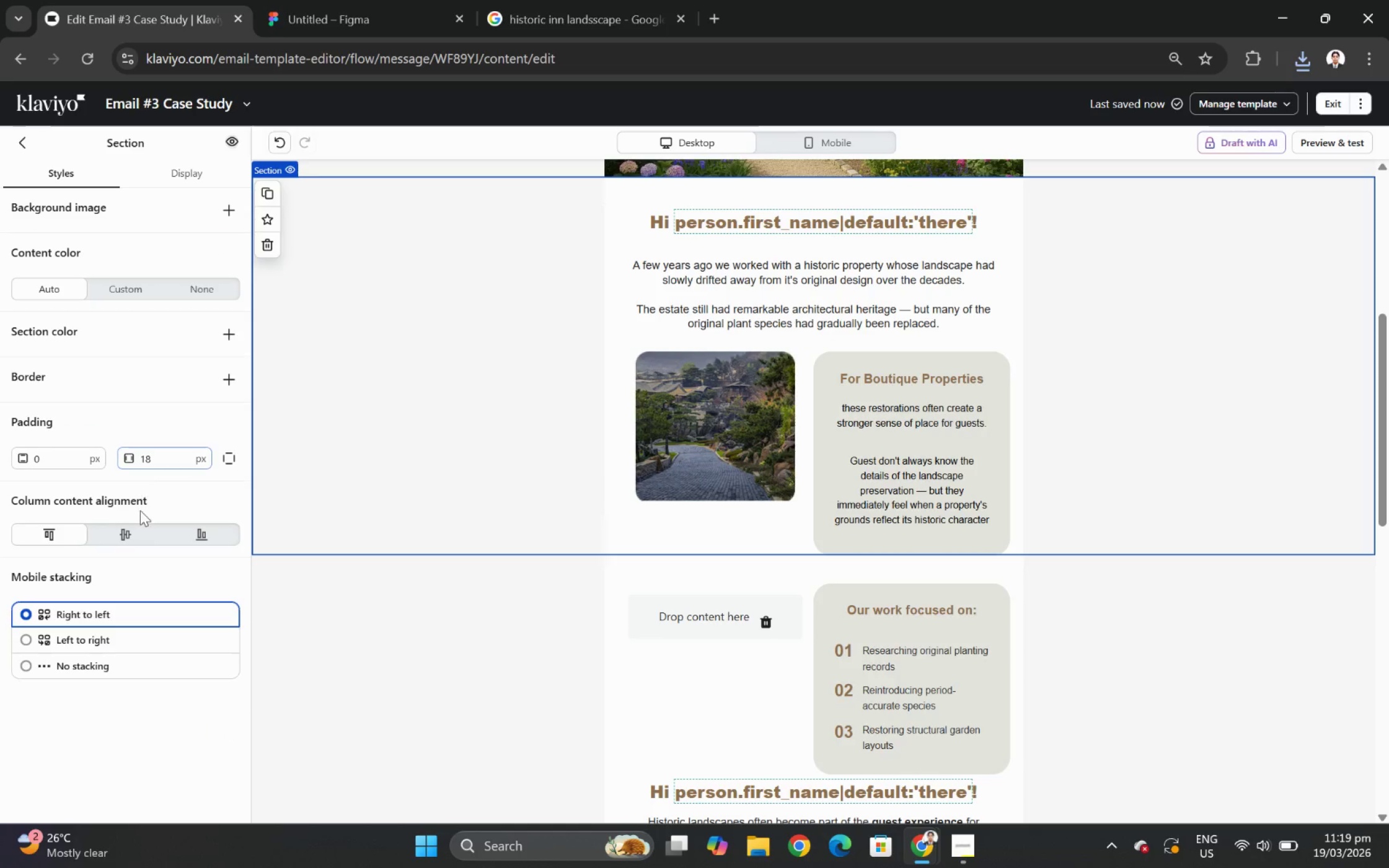 
left_click([139, 532])
 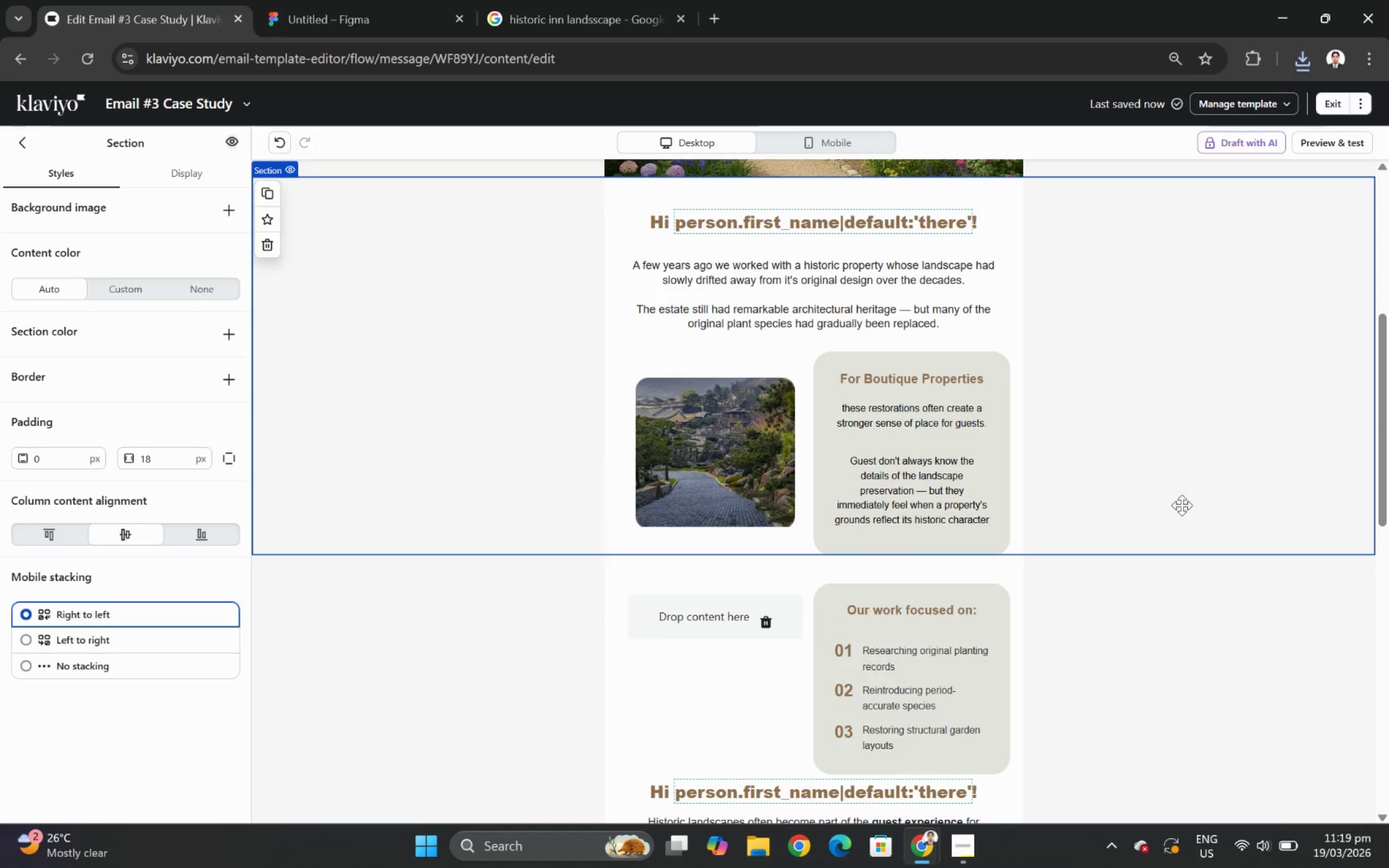 
left_click([724, 460])
 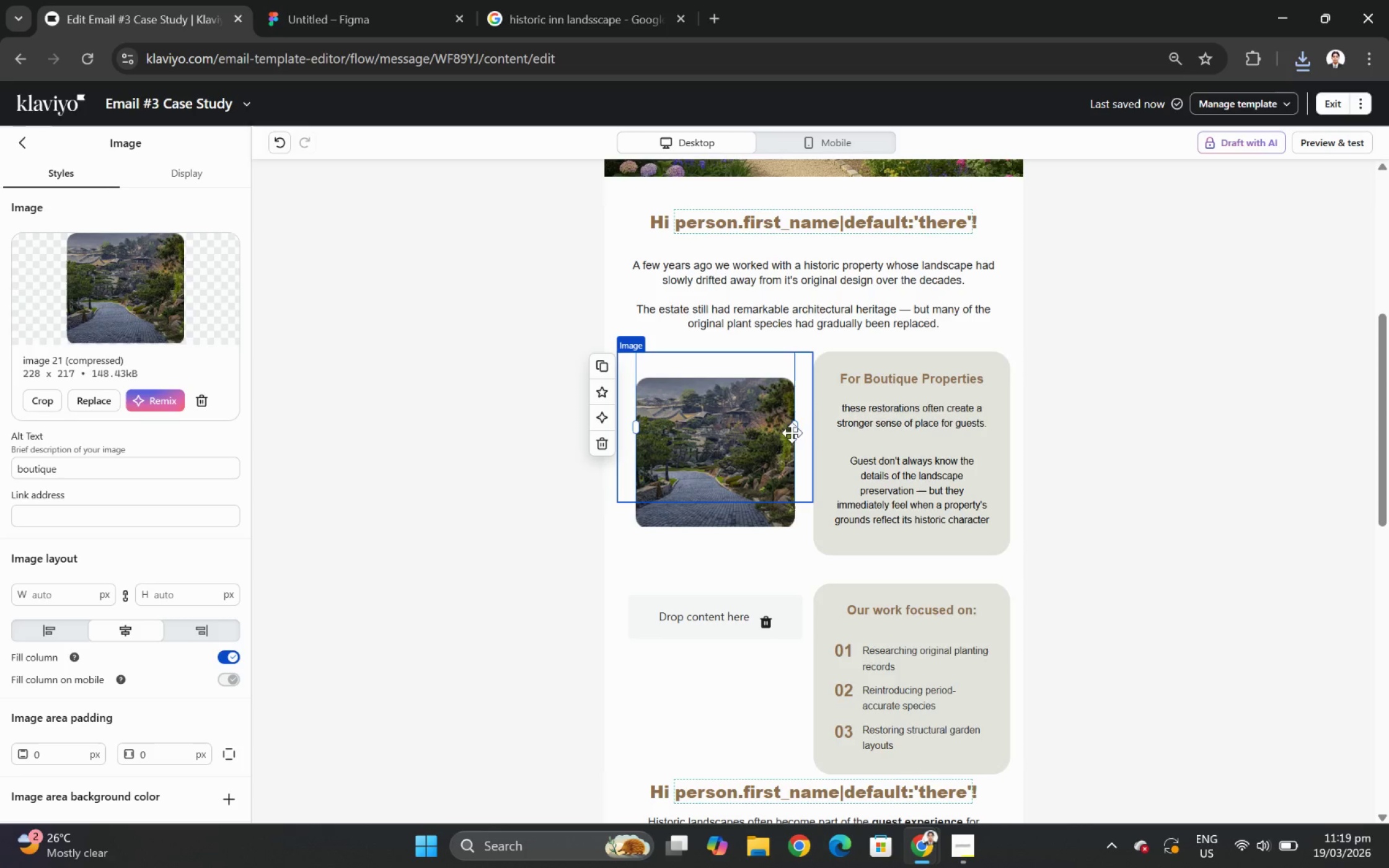 
left_click_drag(start_coordinate=[797, 427], to_coordinate=[849, 424])
 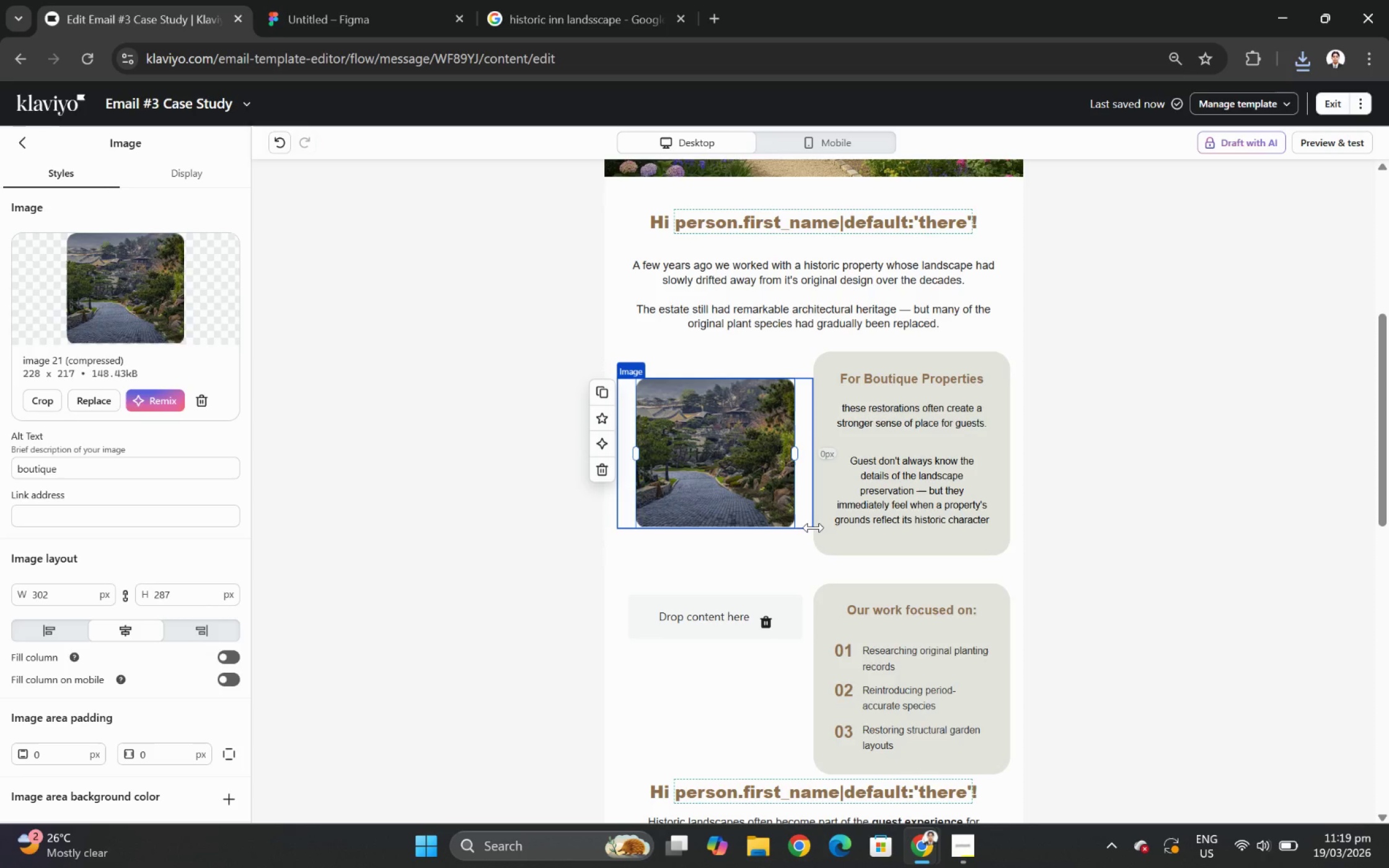 
left_click_drag(start_coordinate=[811, 527], to_coordinate=[829, 574])
 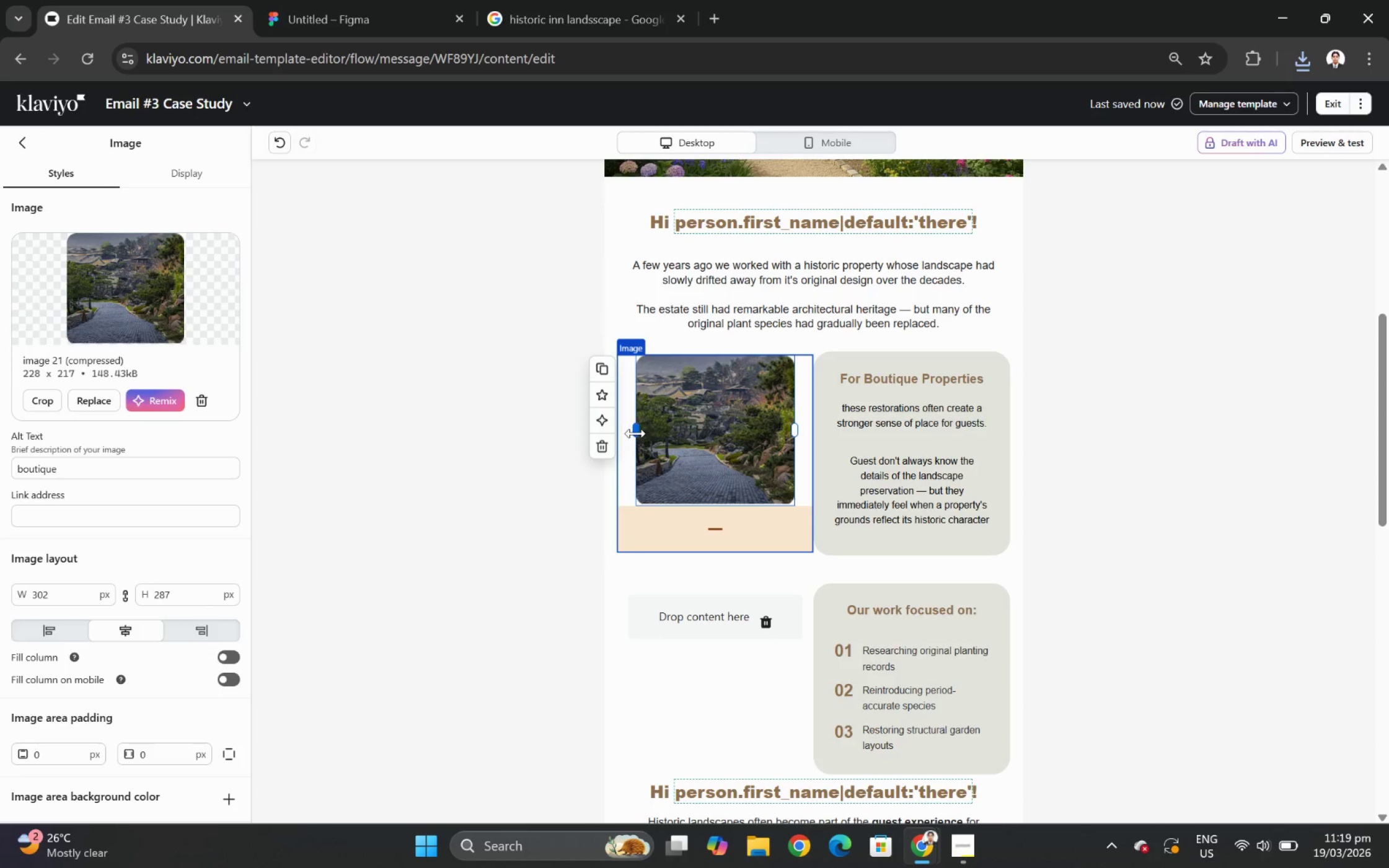 
left_click_drag(start_coordinate=[635, 432], to_coordinate=[568, 424])
 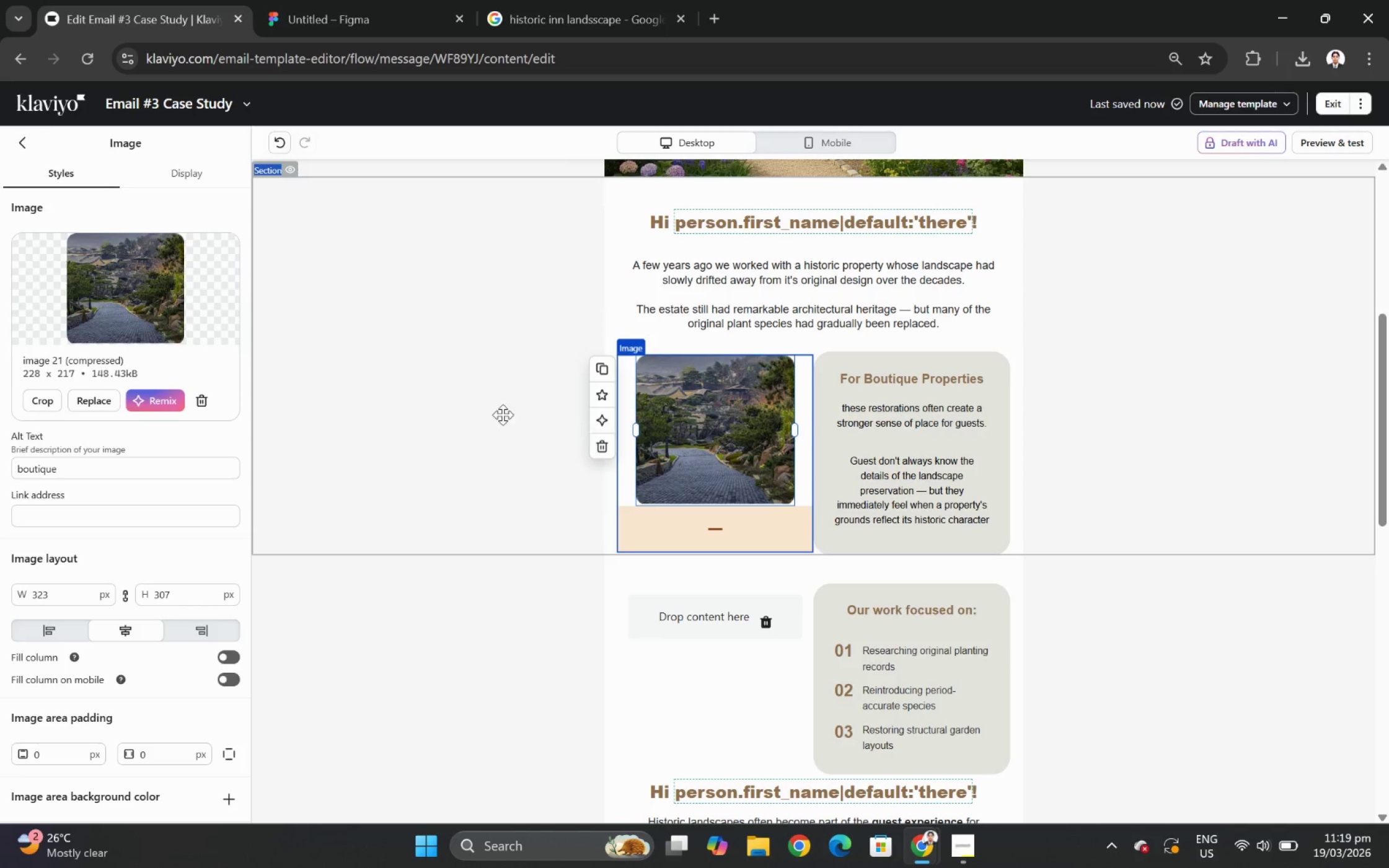 
left_click([439, 399])
 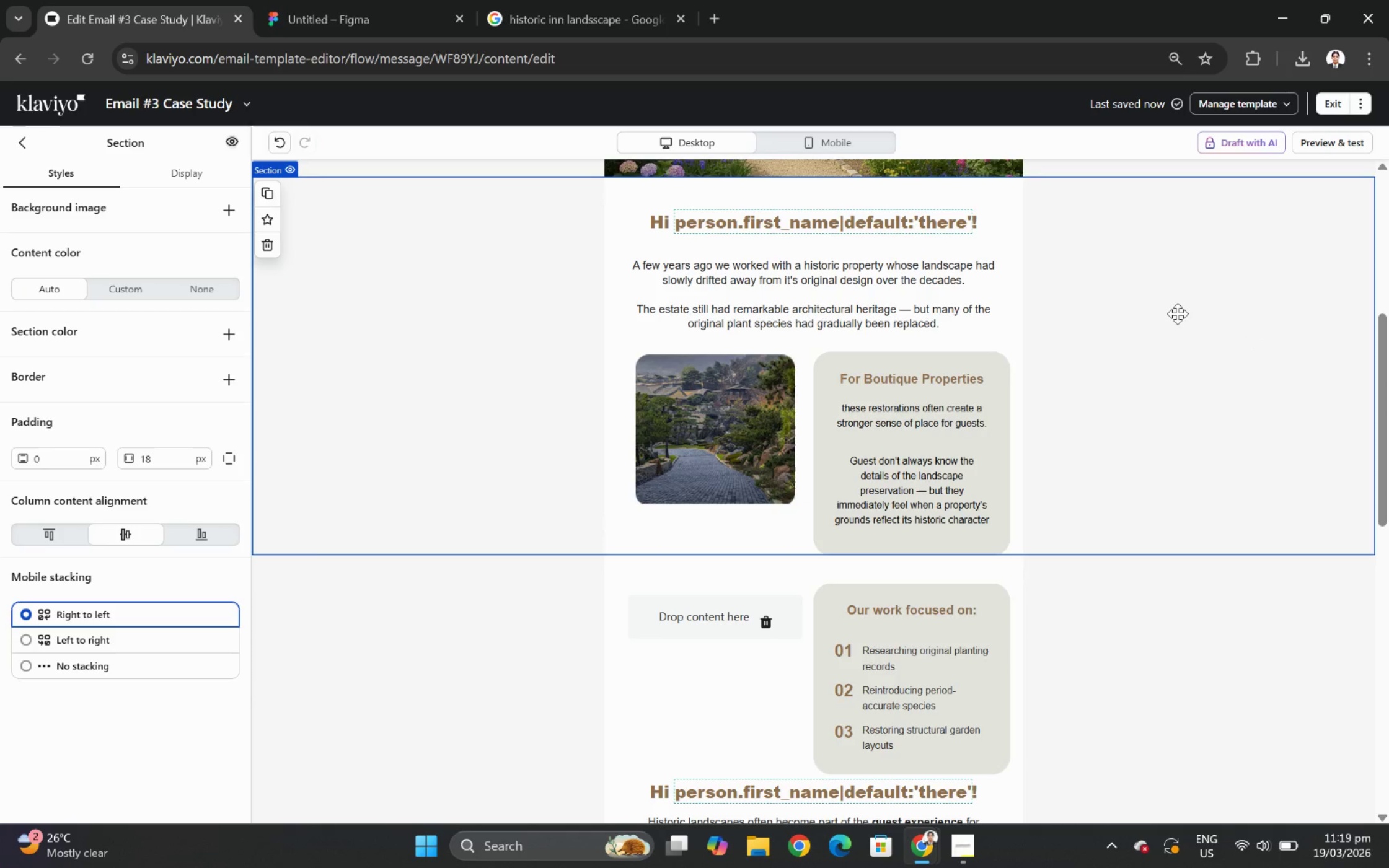 
left_click([566, 24])
 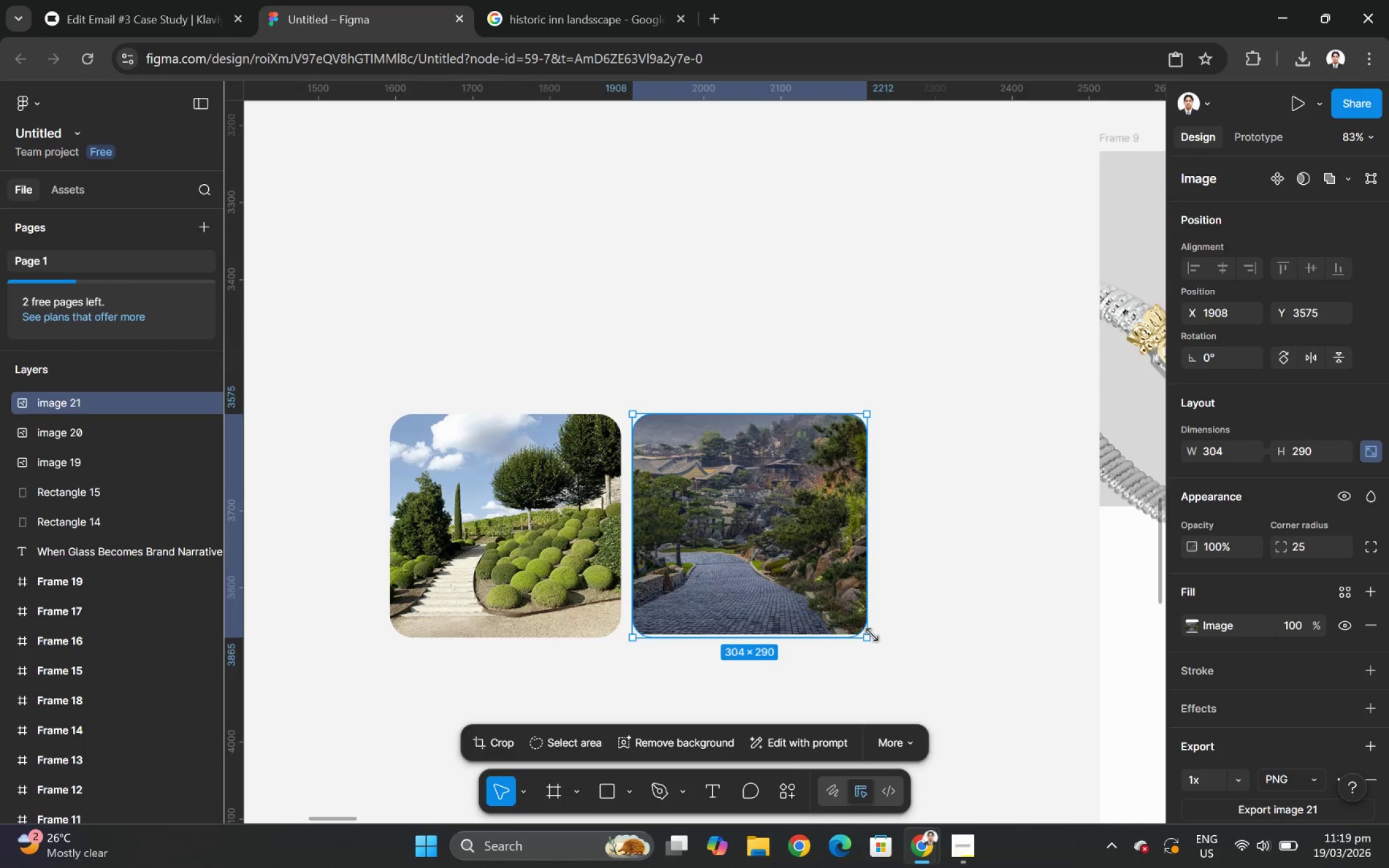 
left_click_drag(start_coordinate=[844, 635], to_coordinate=[844, 625])
 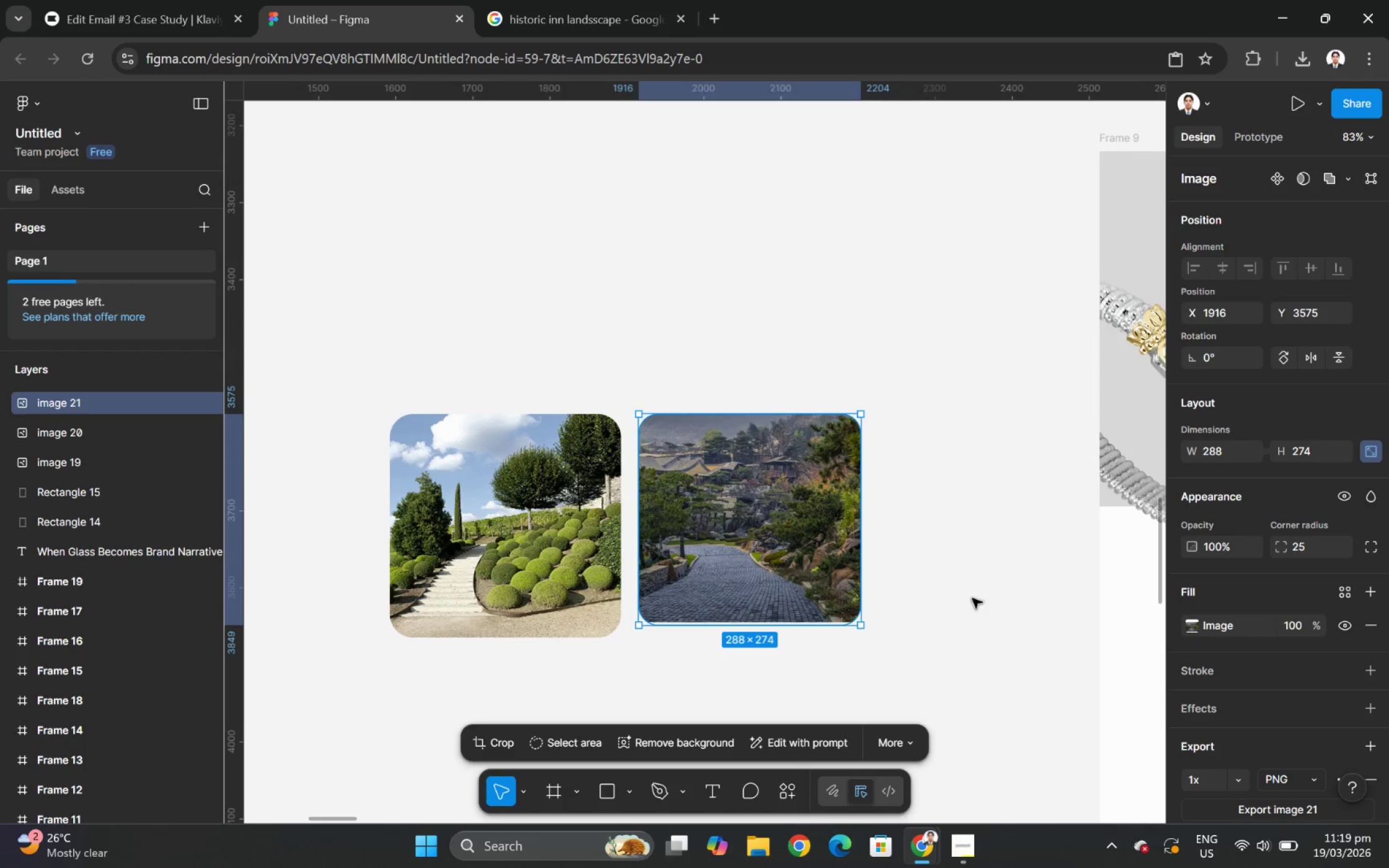 
left_click([972, 598])
 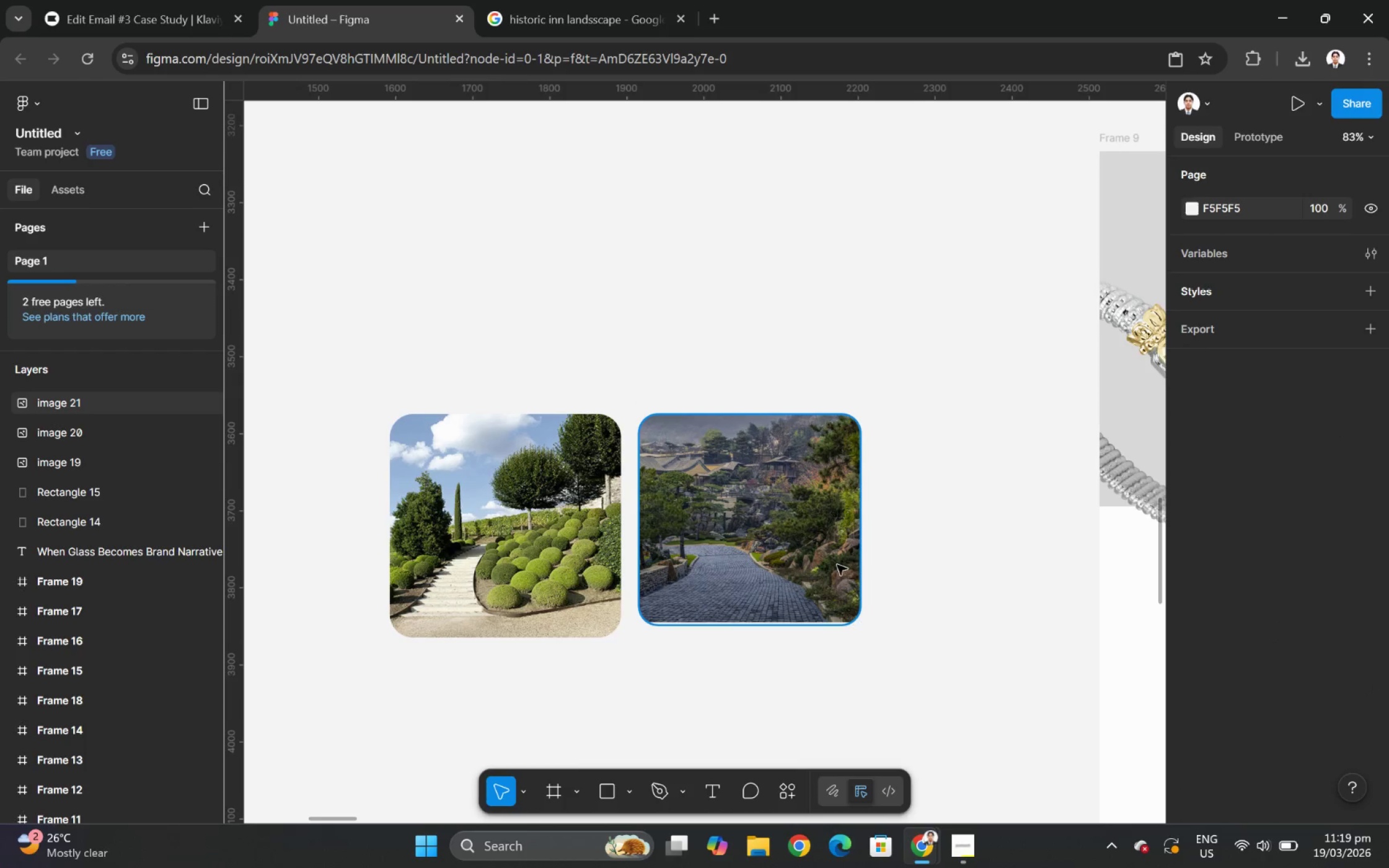 
double_click([836, 563])
 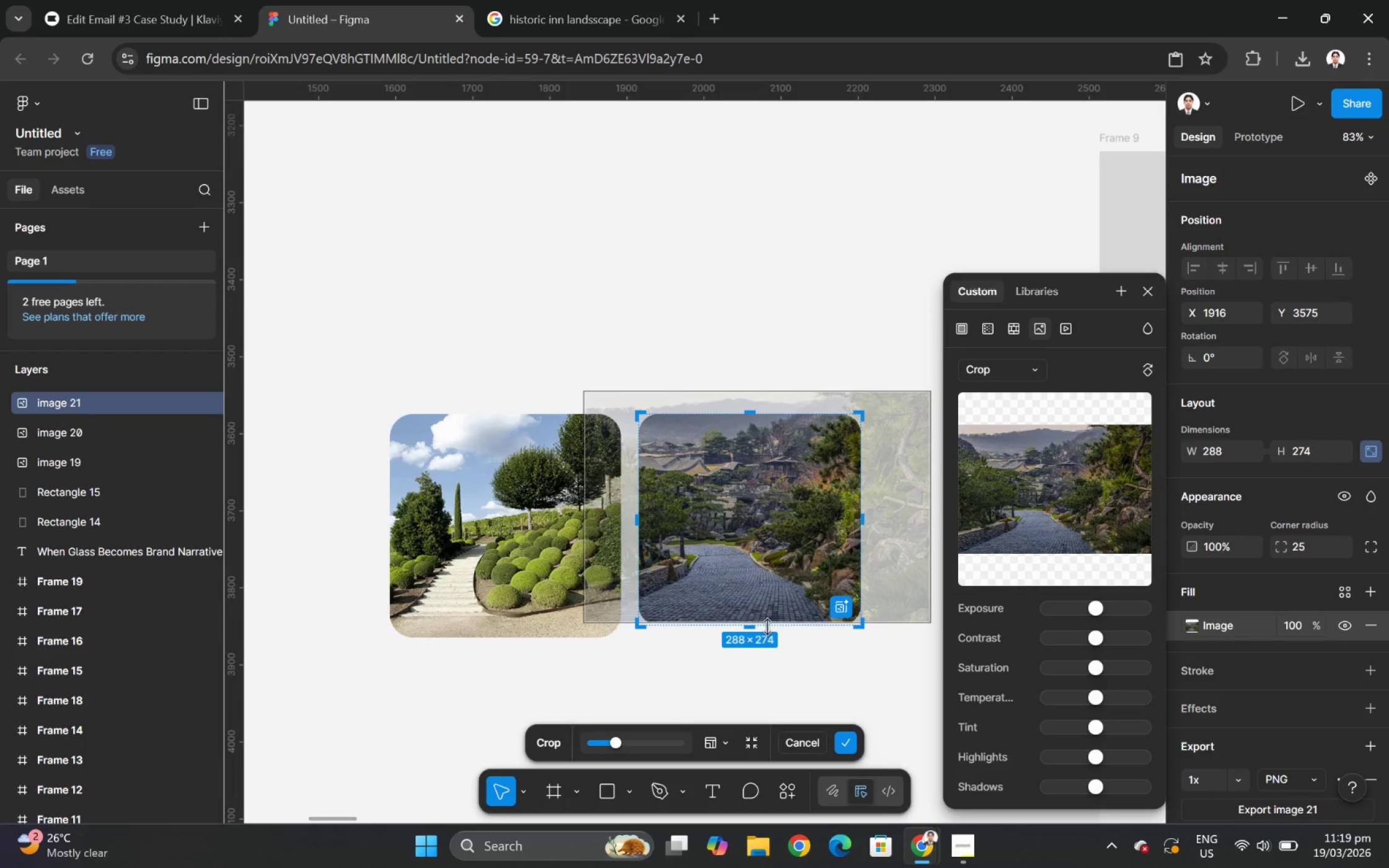 
left_click_drag(start_coordinate=[750, 626], to_coordinate=[750, 619])
 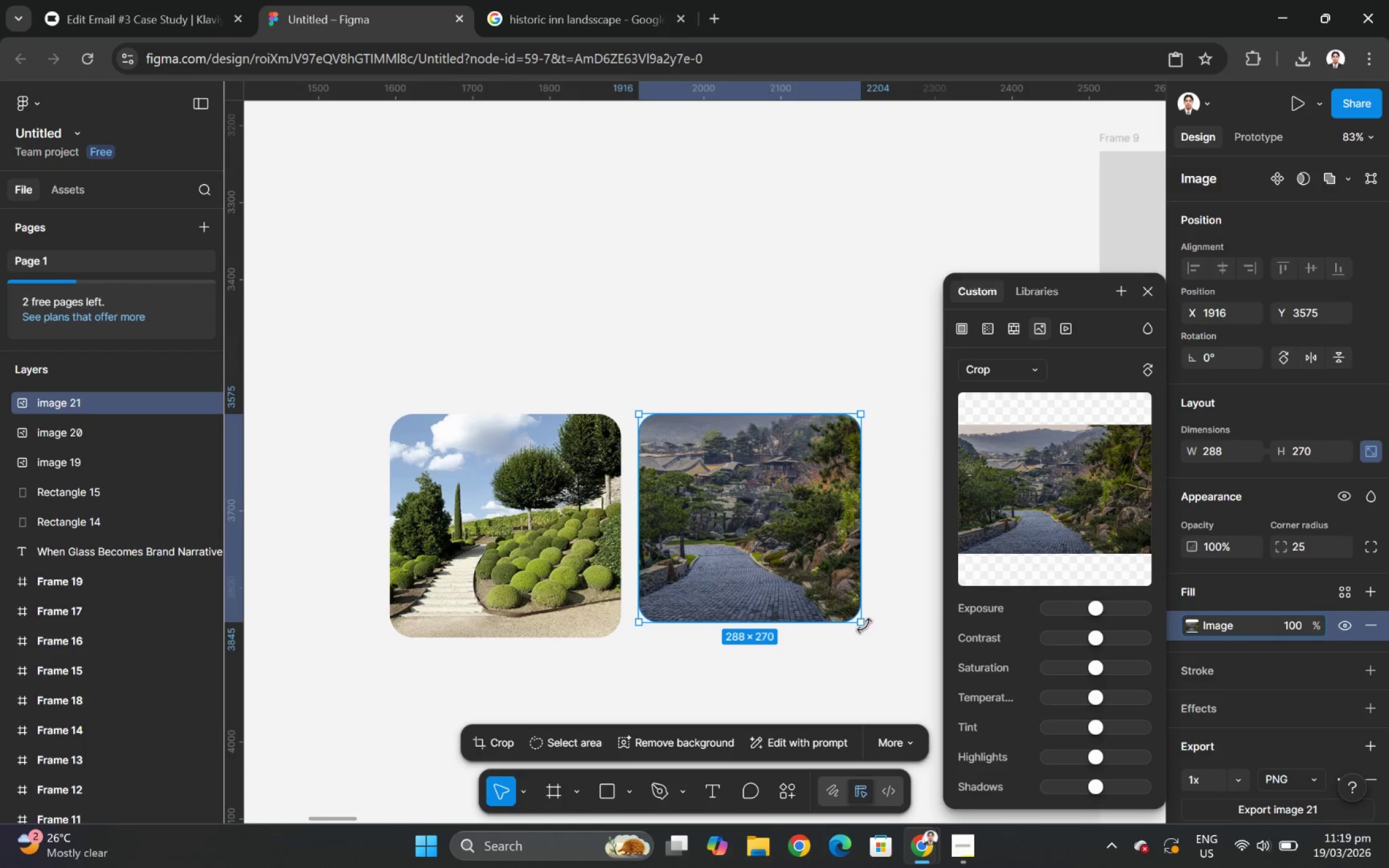 
left_click_drag(start_coordinate=[863, 621], to_coordinate=[945, 681])
 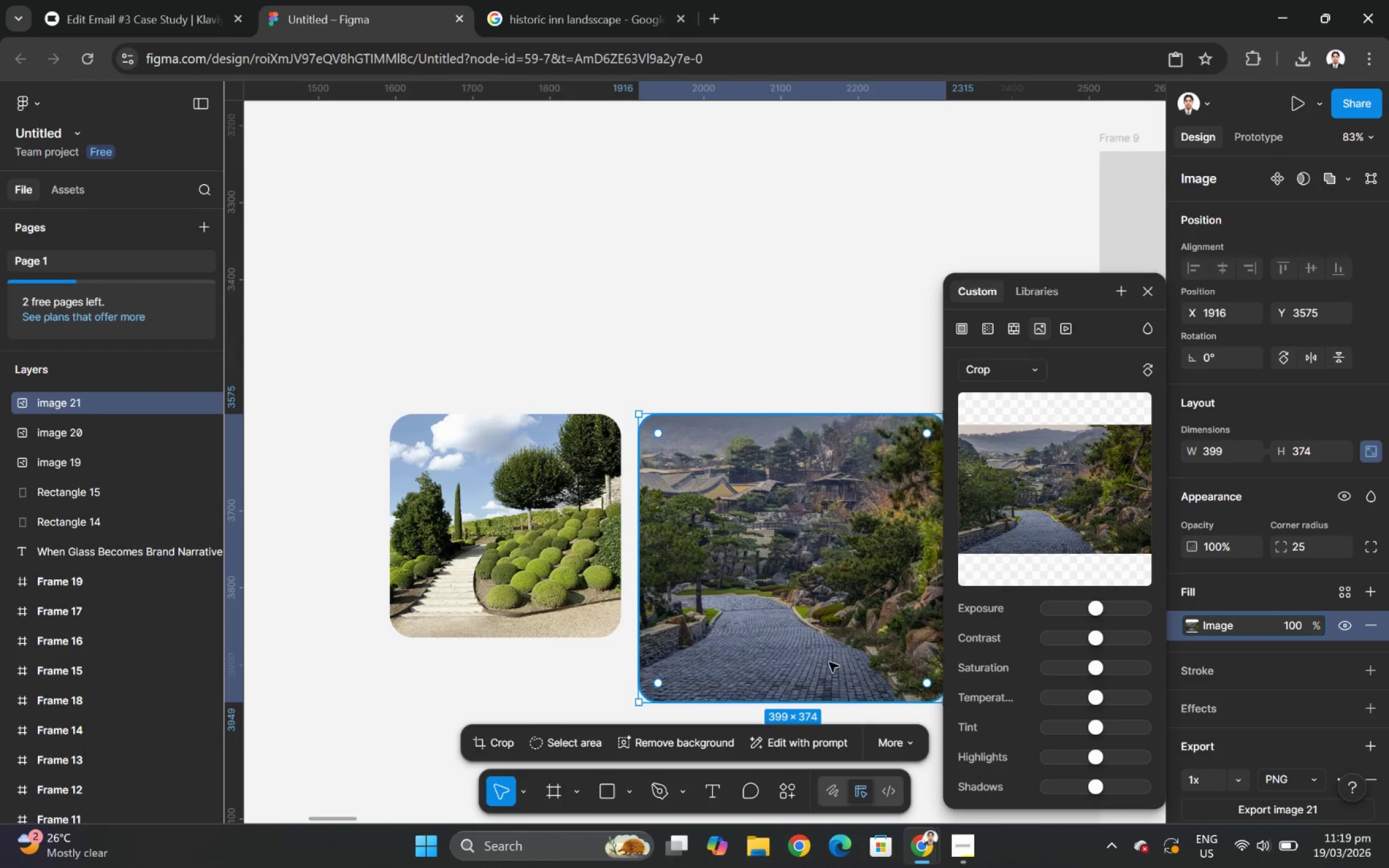 
hold_key(key=ControlLeft, duration=0.81)
scroll: coordinate [648, 577], scroll_direction: down, amount: 7.0
 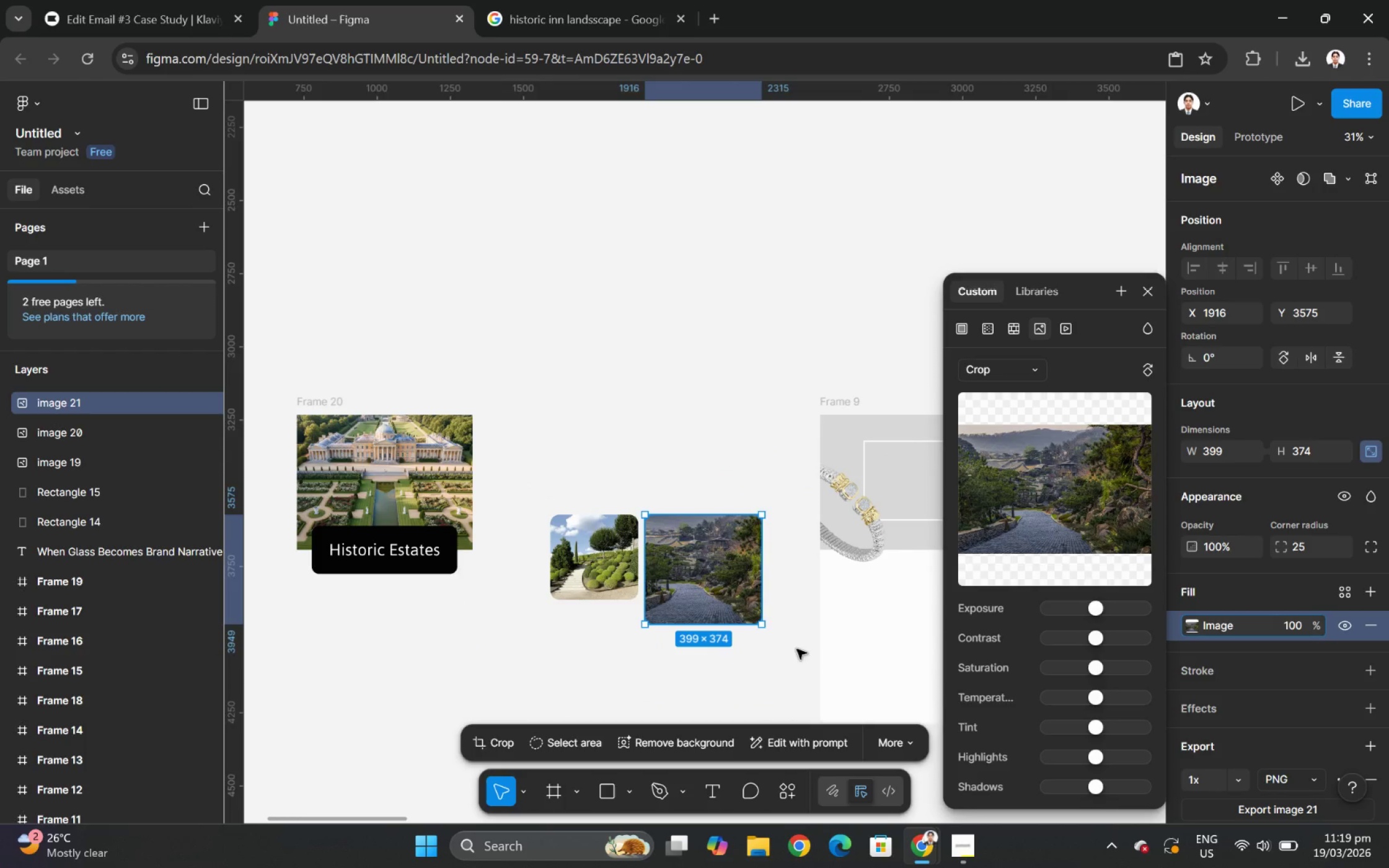 
left_click_drag(start_coordinate=[763, 621], to_coordinate=[809, 648])
 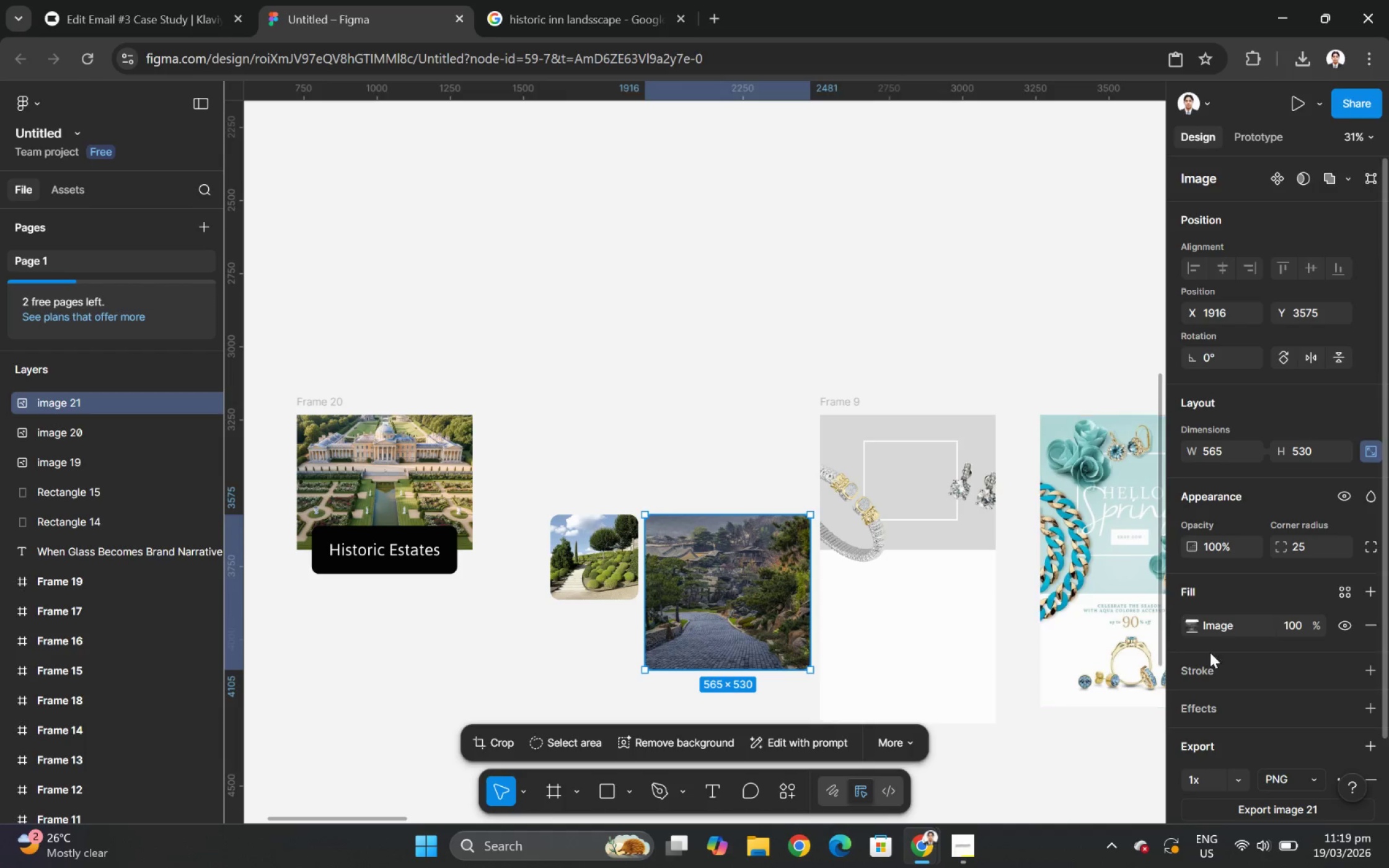 
scroll: coordinate [1295, 716], scroll_direction: down, amount: 1.0
 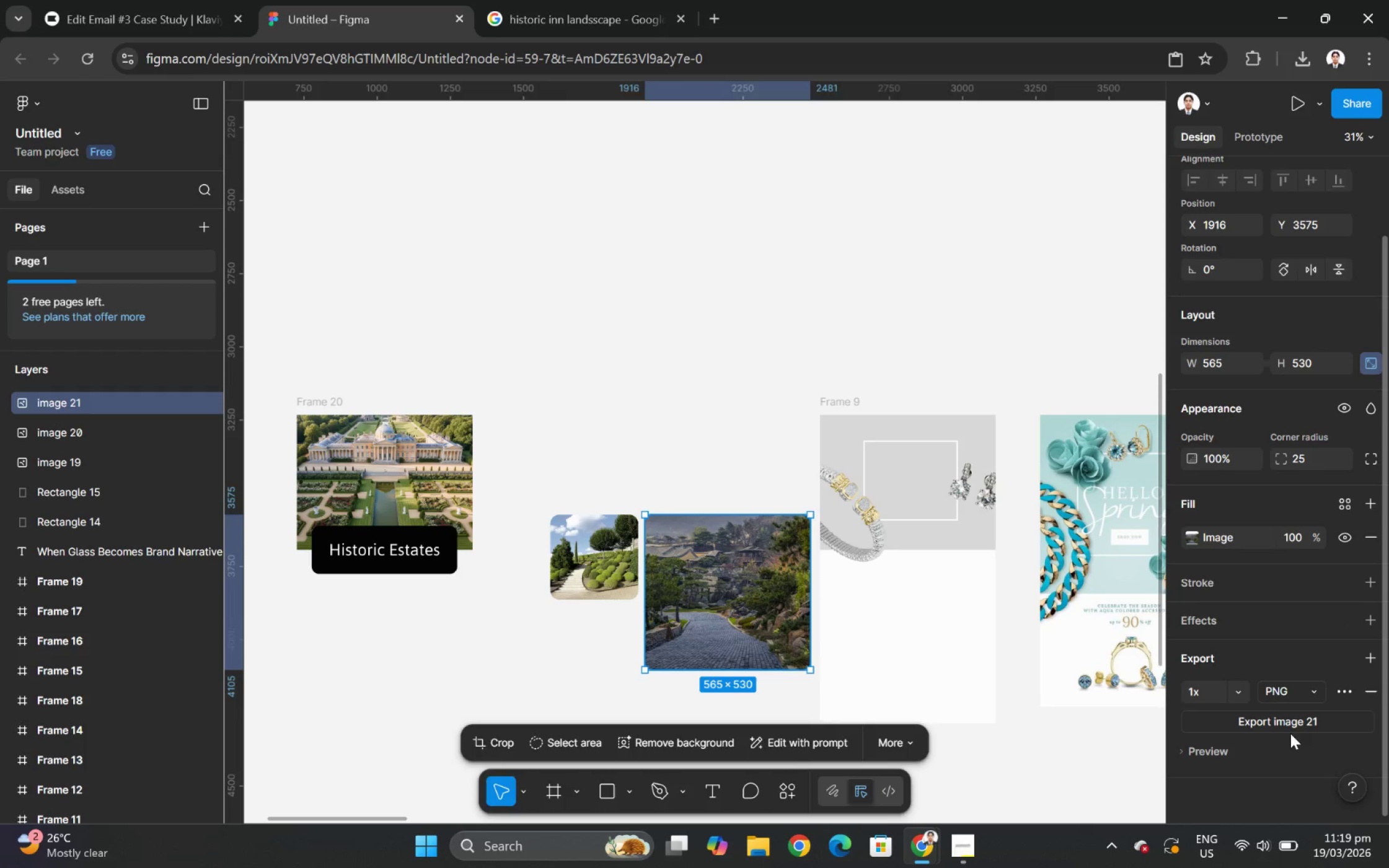 
left_click([1290, 726])
 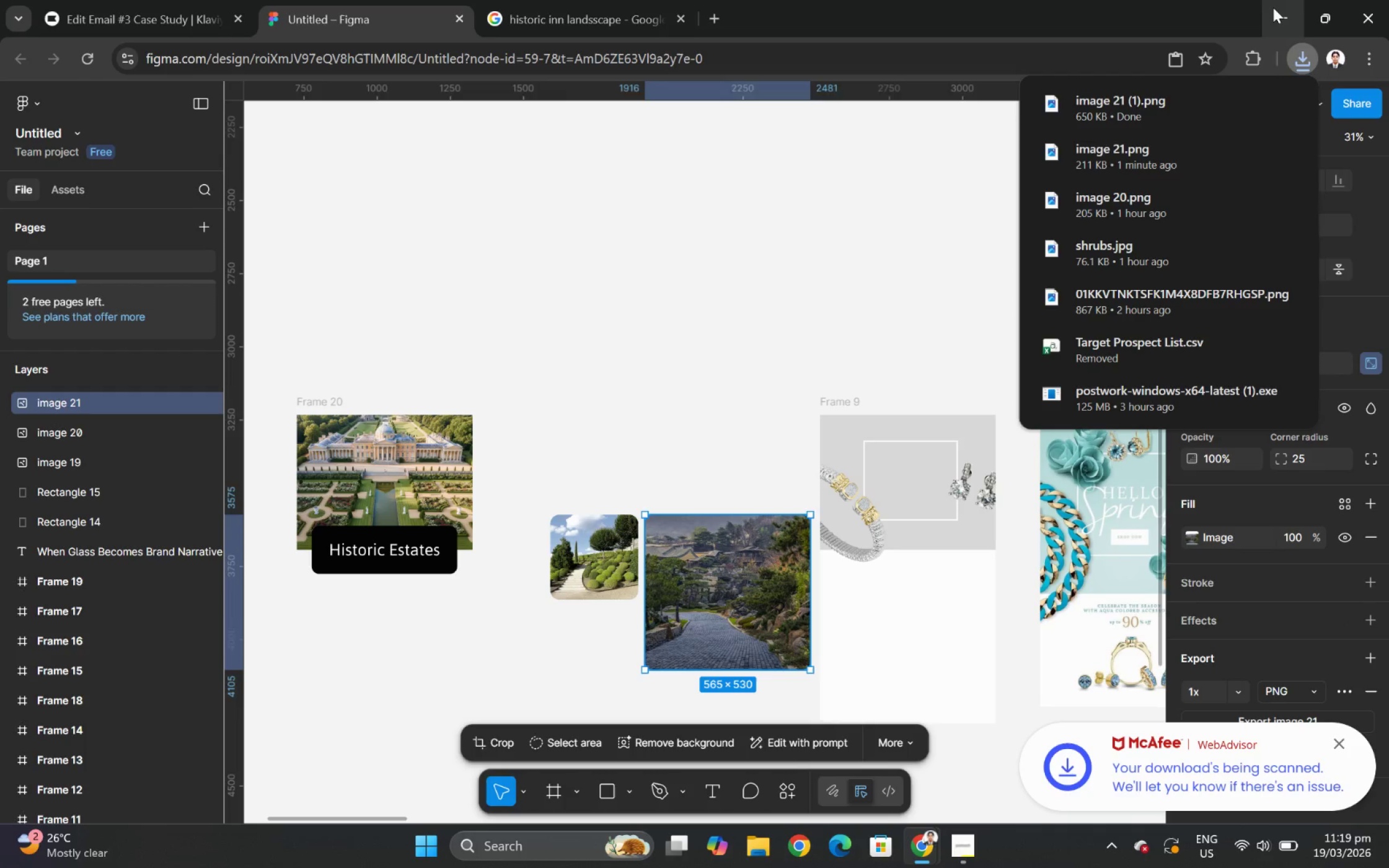 
left_click([164, 0])
 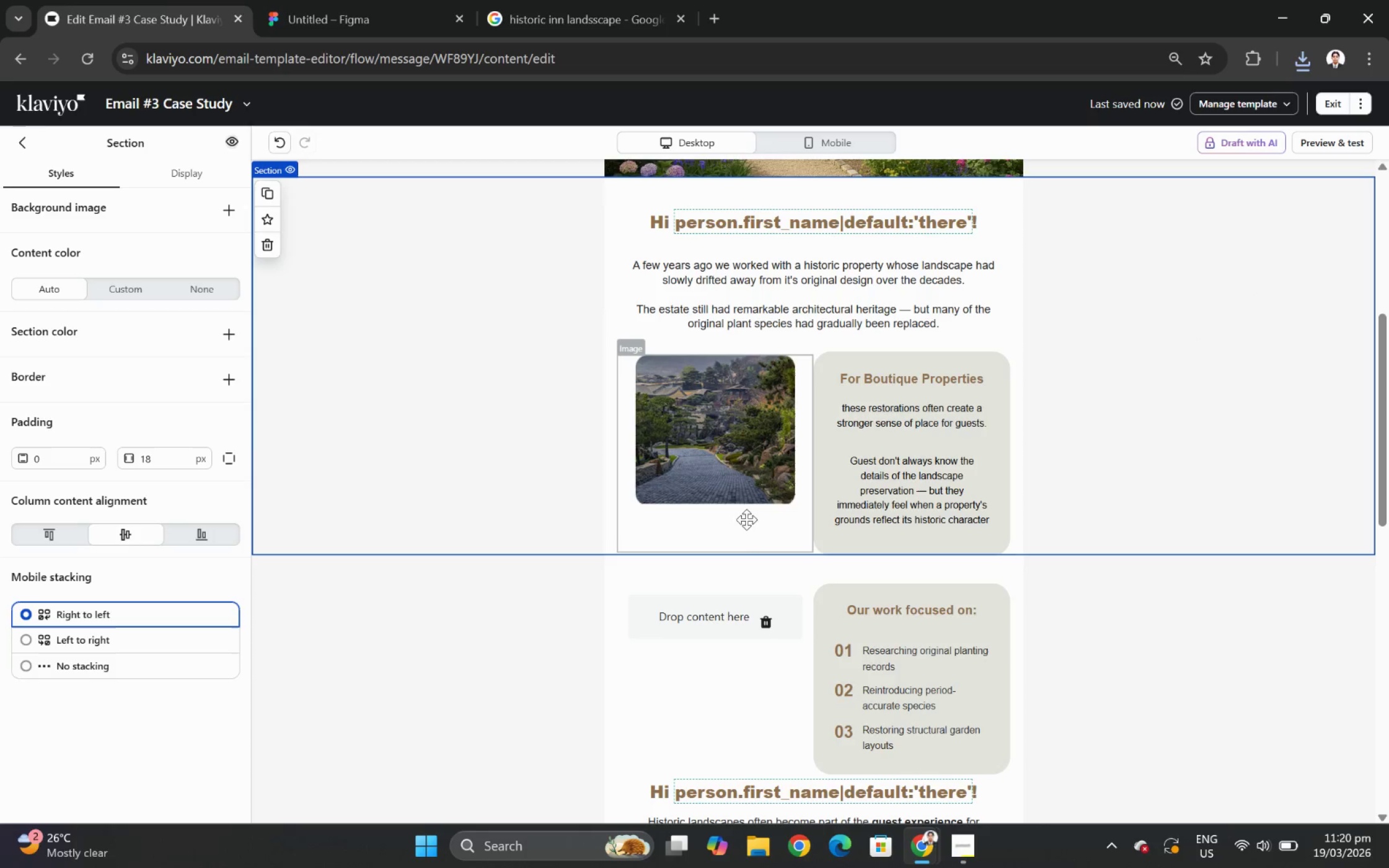 
left_click([712, 453])
 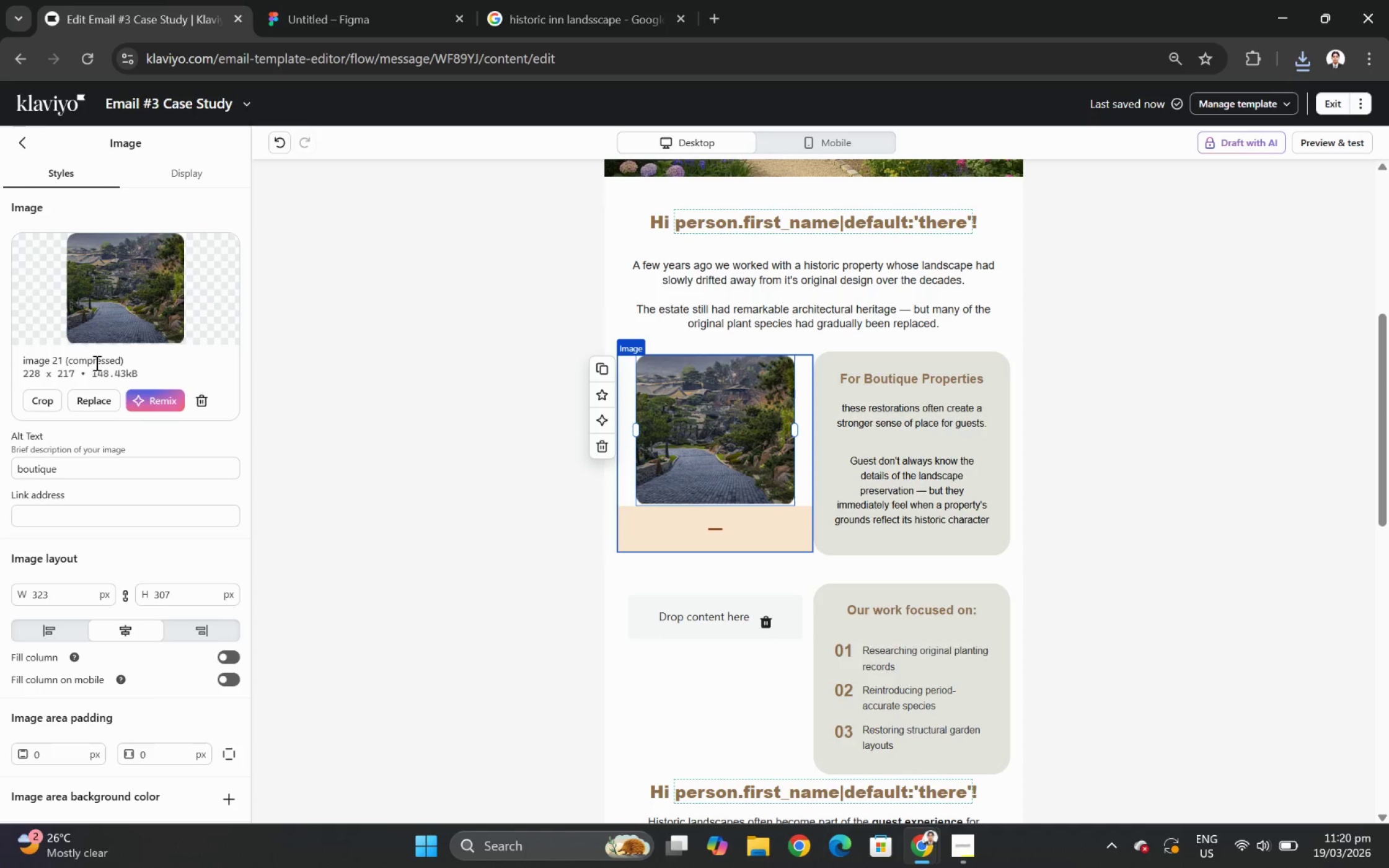 
left_click([106, 404])
 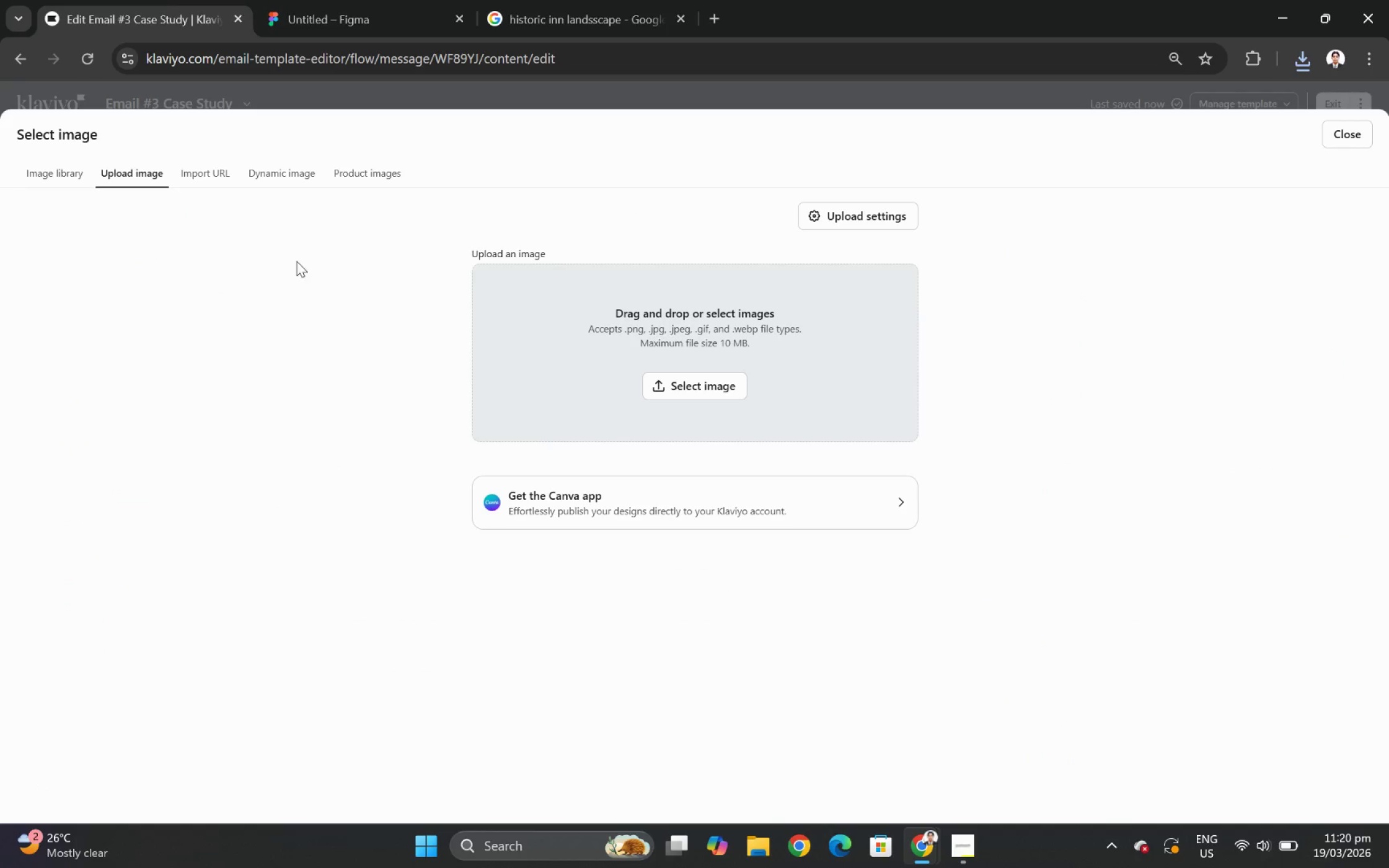 
left_click([704, 380])
 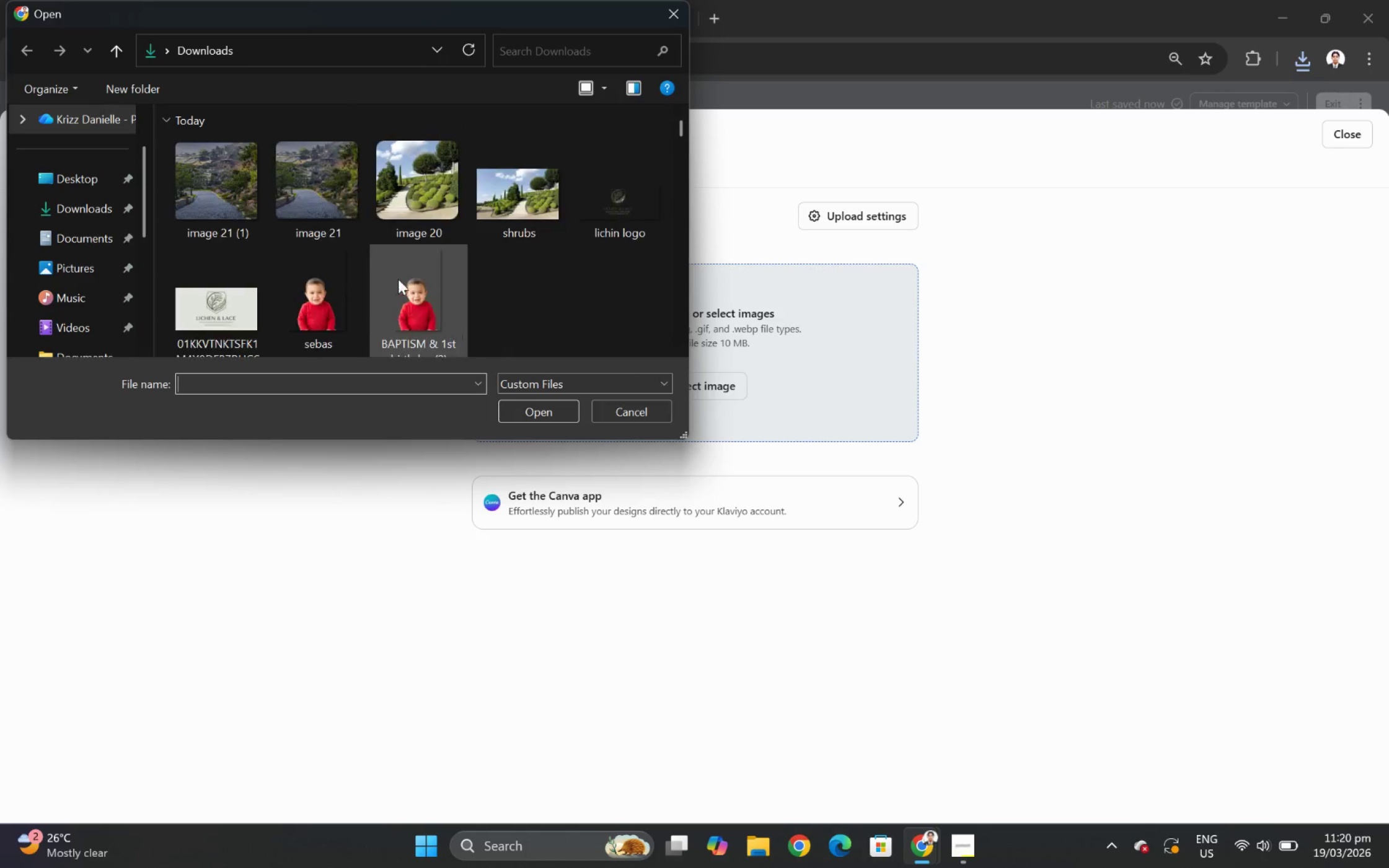 
left_click([223, 169])
 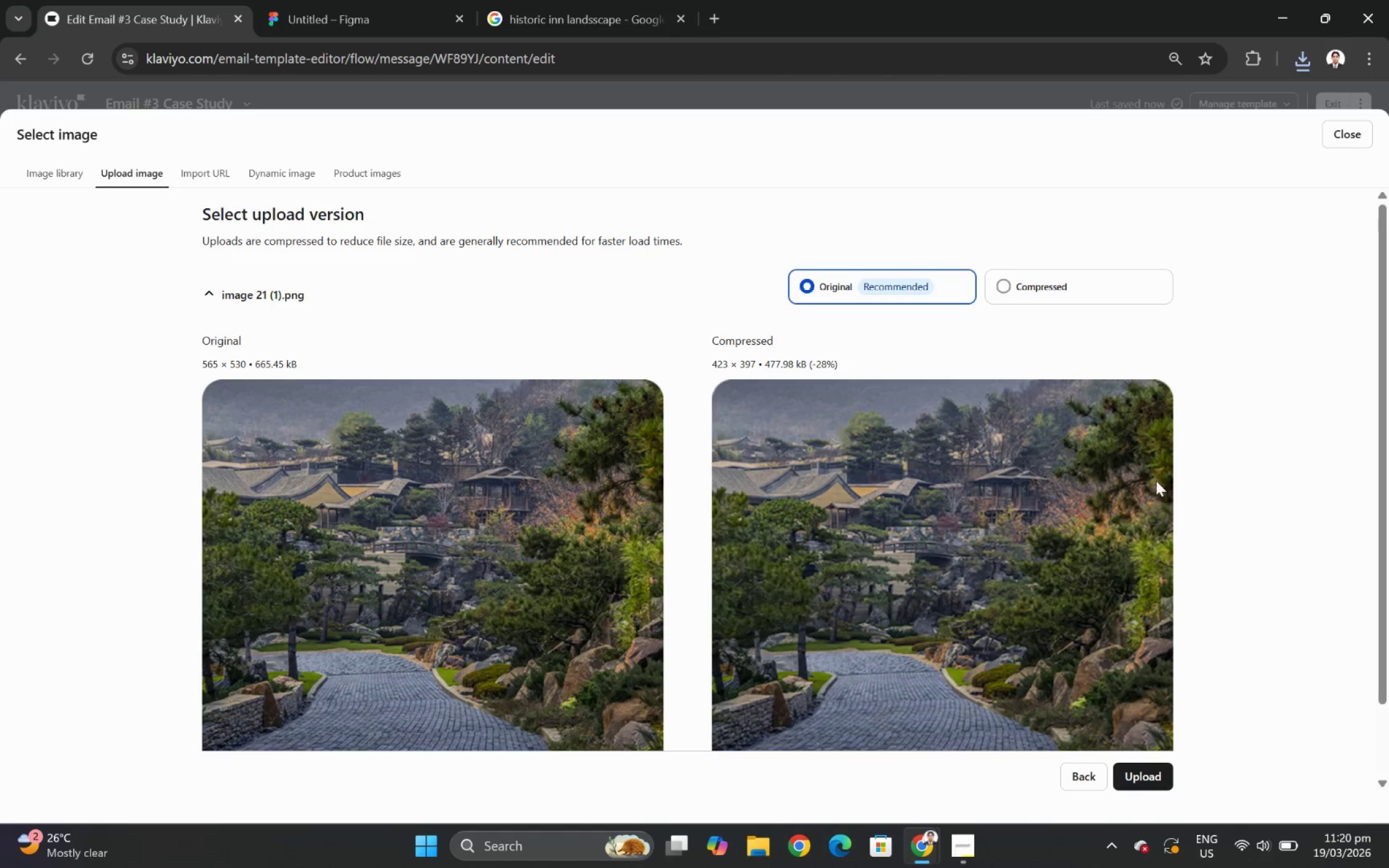 
left_click([1090, 284])
 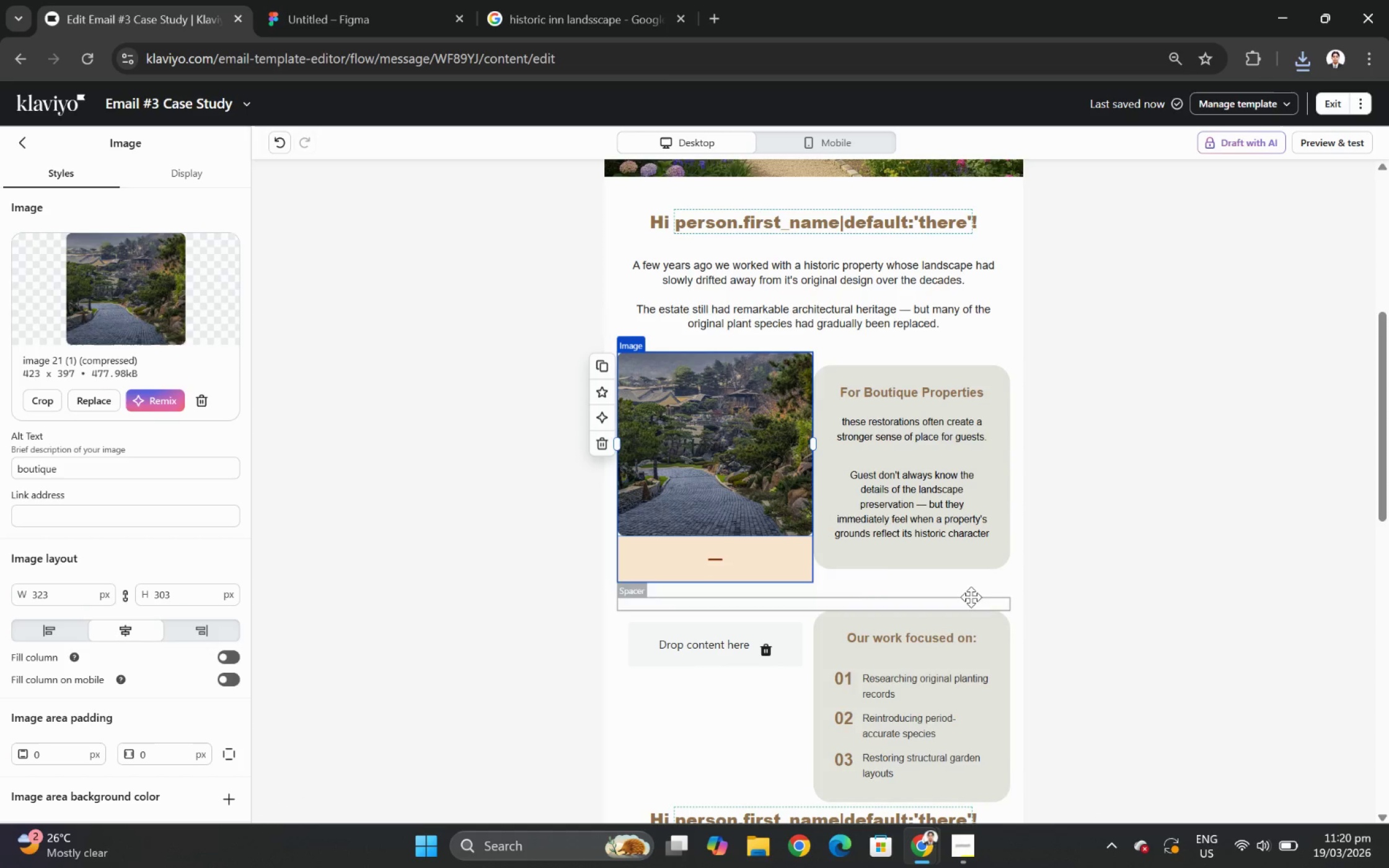 
wait(7.3)
 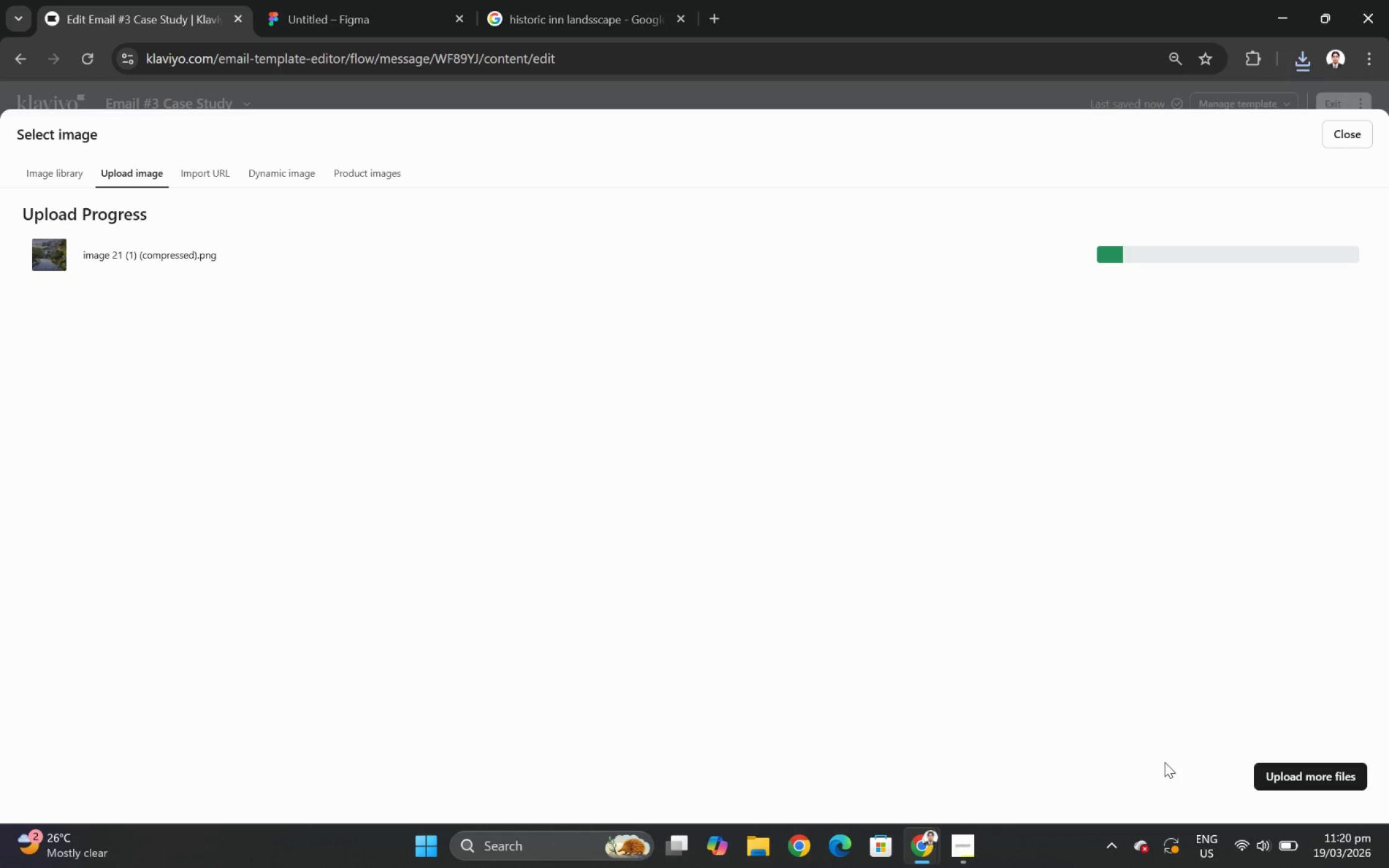 
left_click([717, 556])
 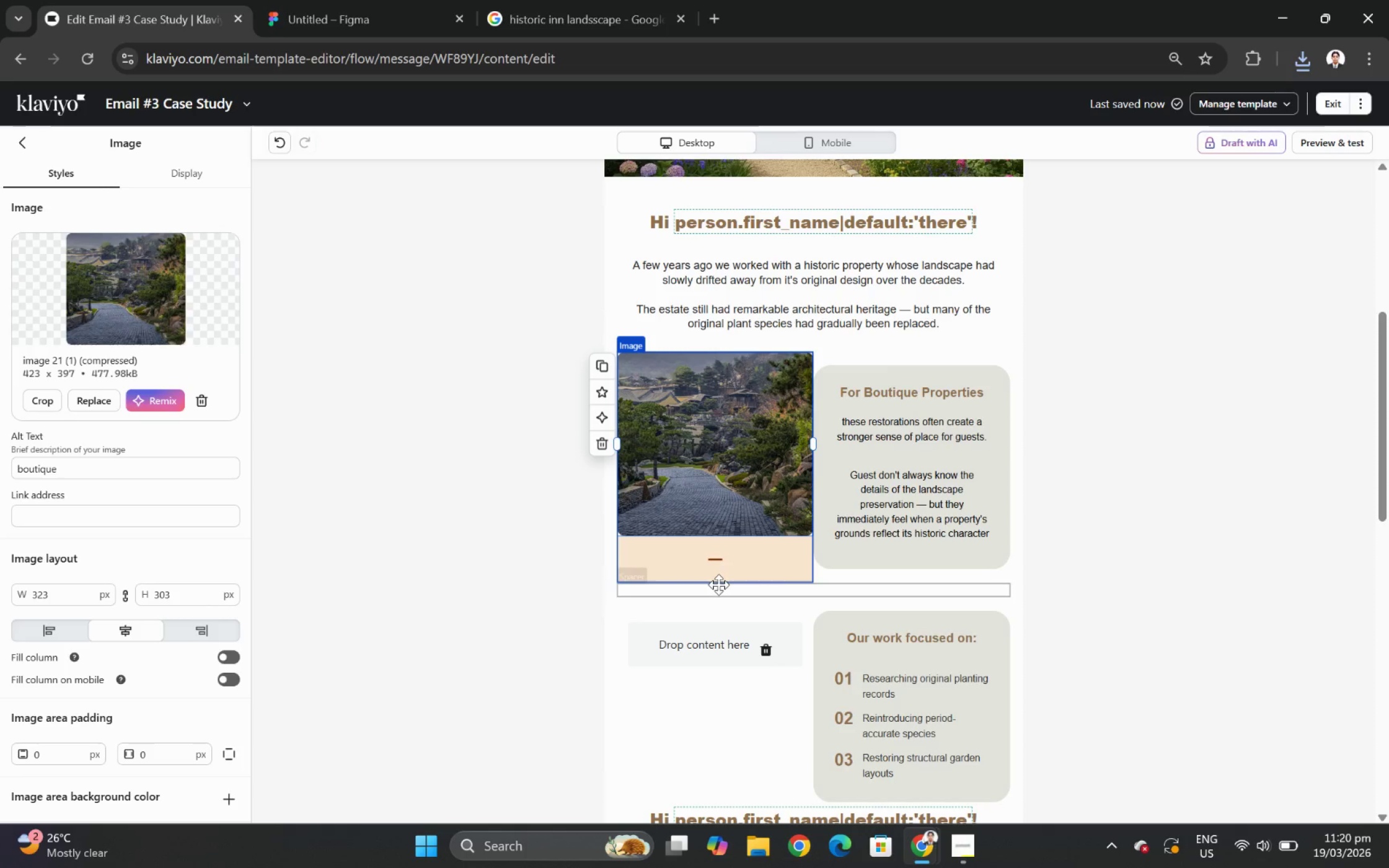 
left_click_drag(start_coordinate=[709, 557], to_coordinate=[726, 504])
 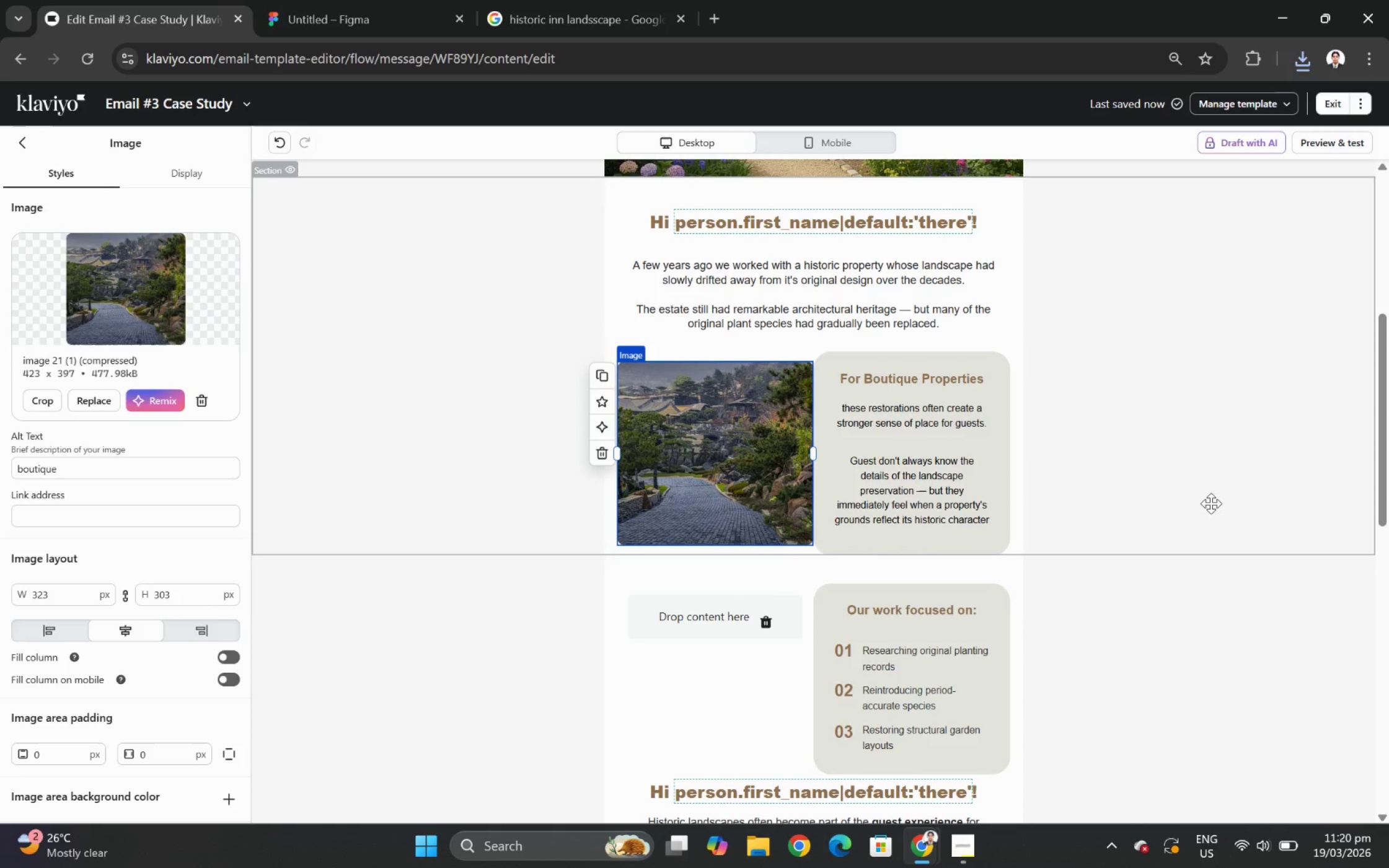 
left_click([1211, 503])
 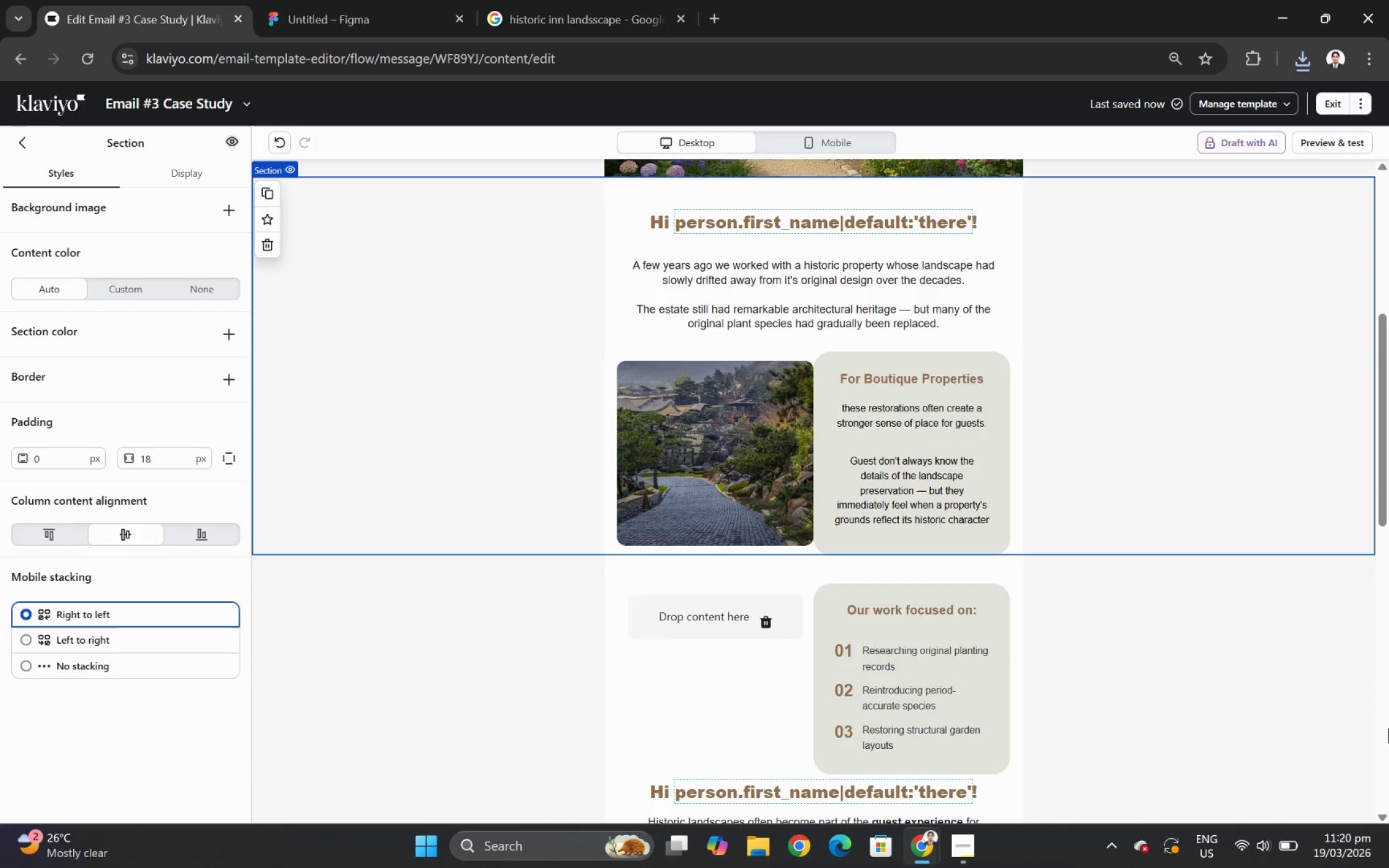 
wait(6.49)
 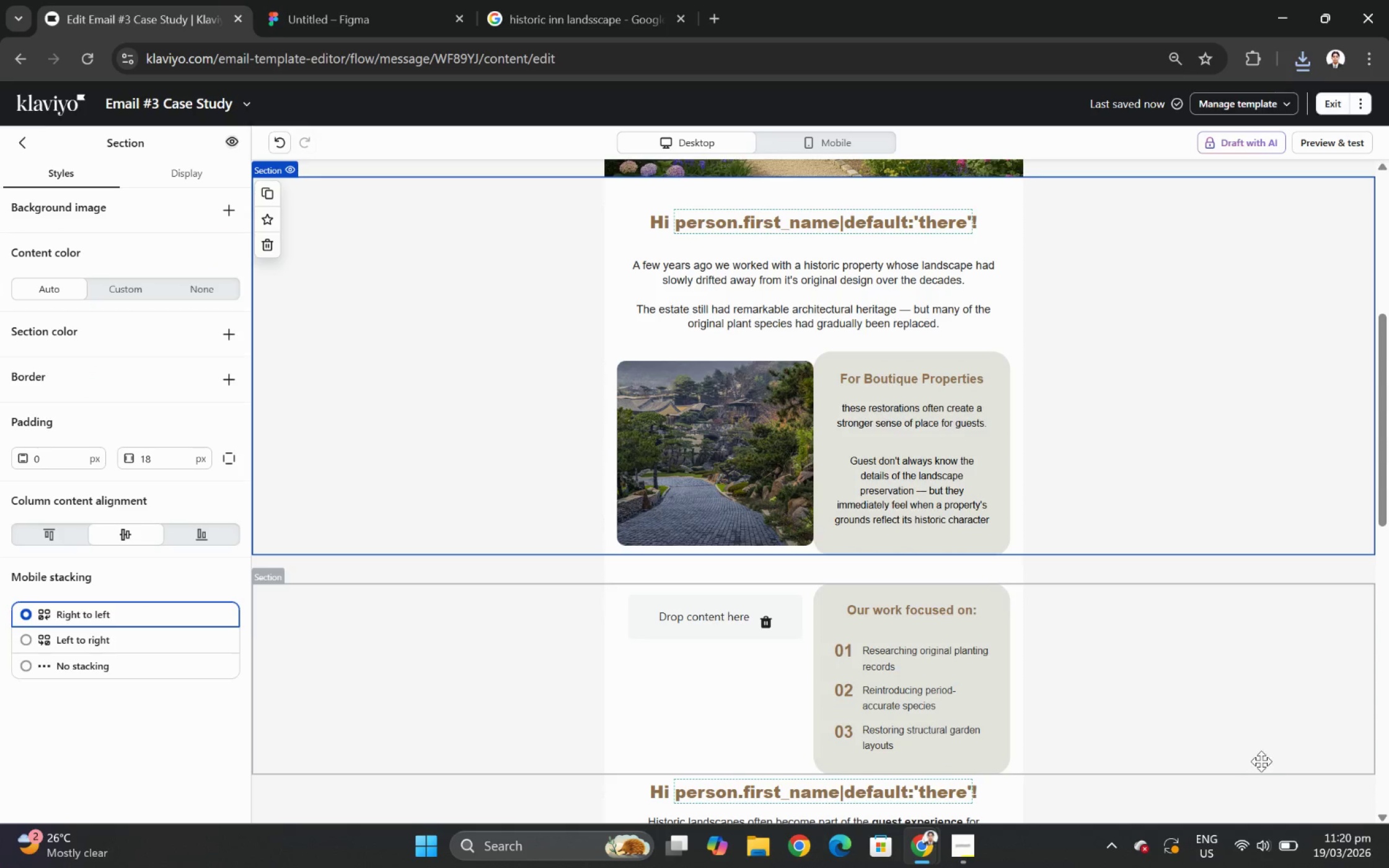 
left_click([712, 408])
 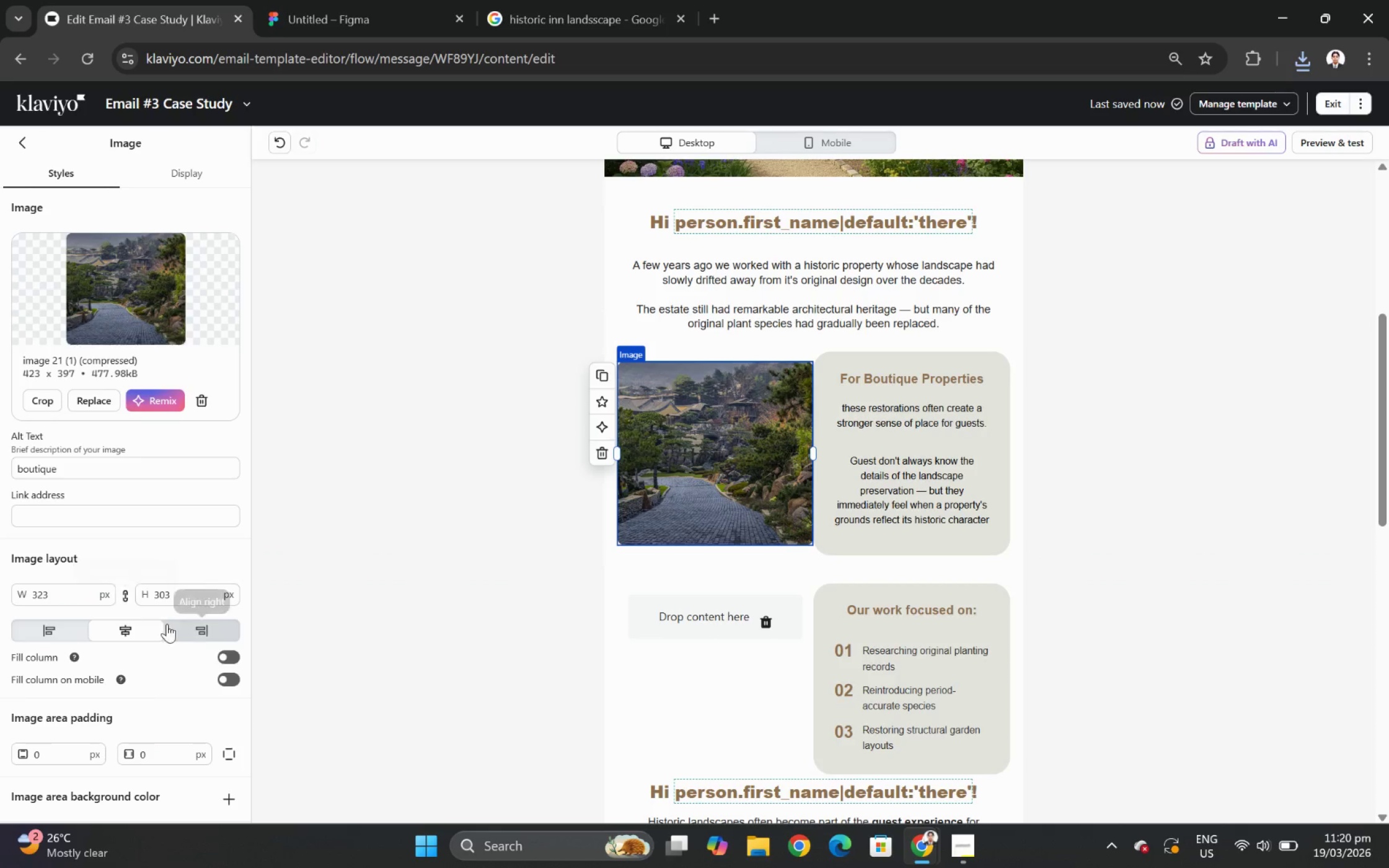 
scroll: coordinate [172, 673], scroll_direction: down, amount: 2.0
 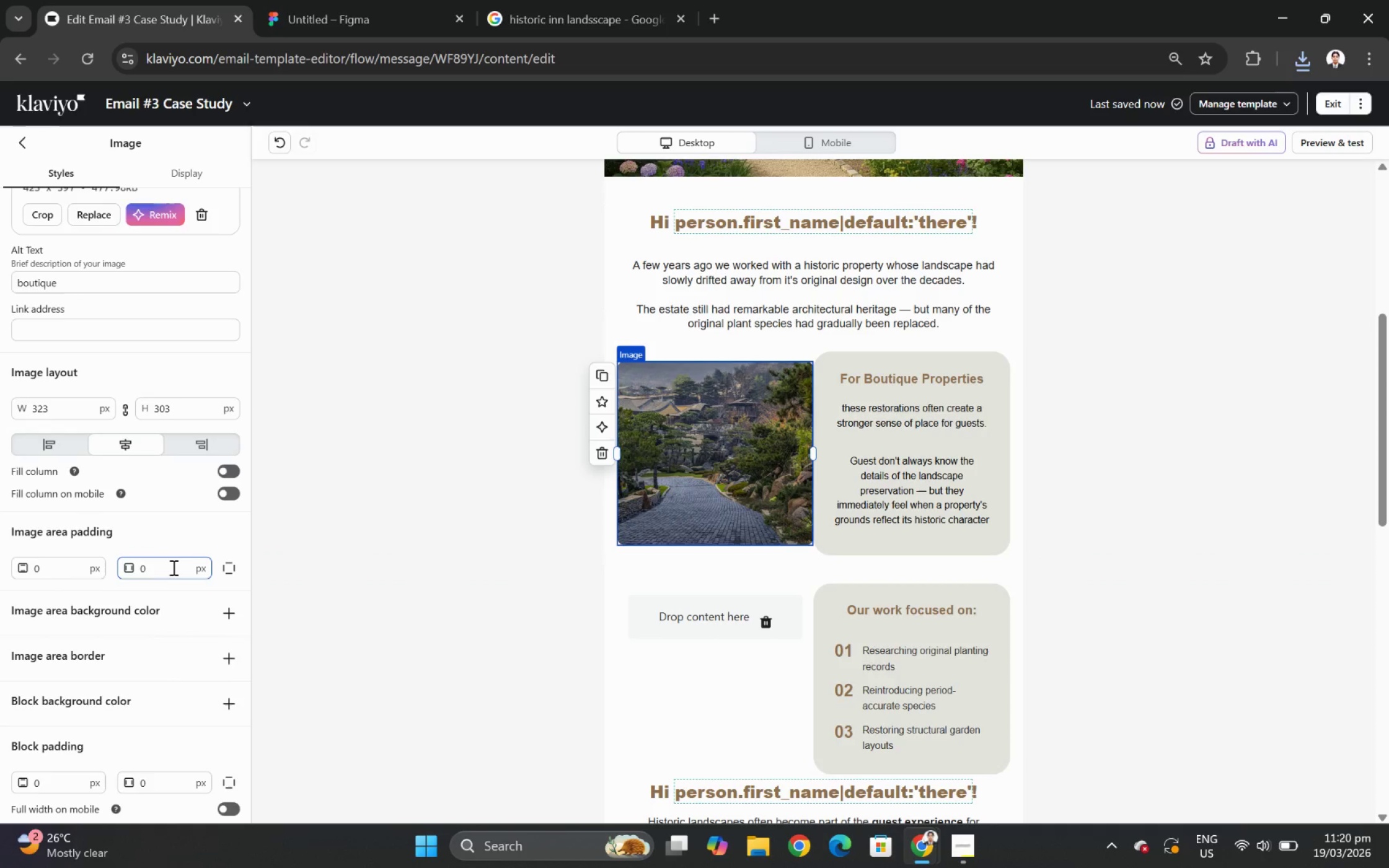 
double_click([172, 566])
 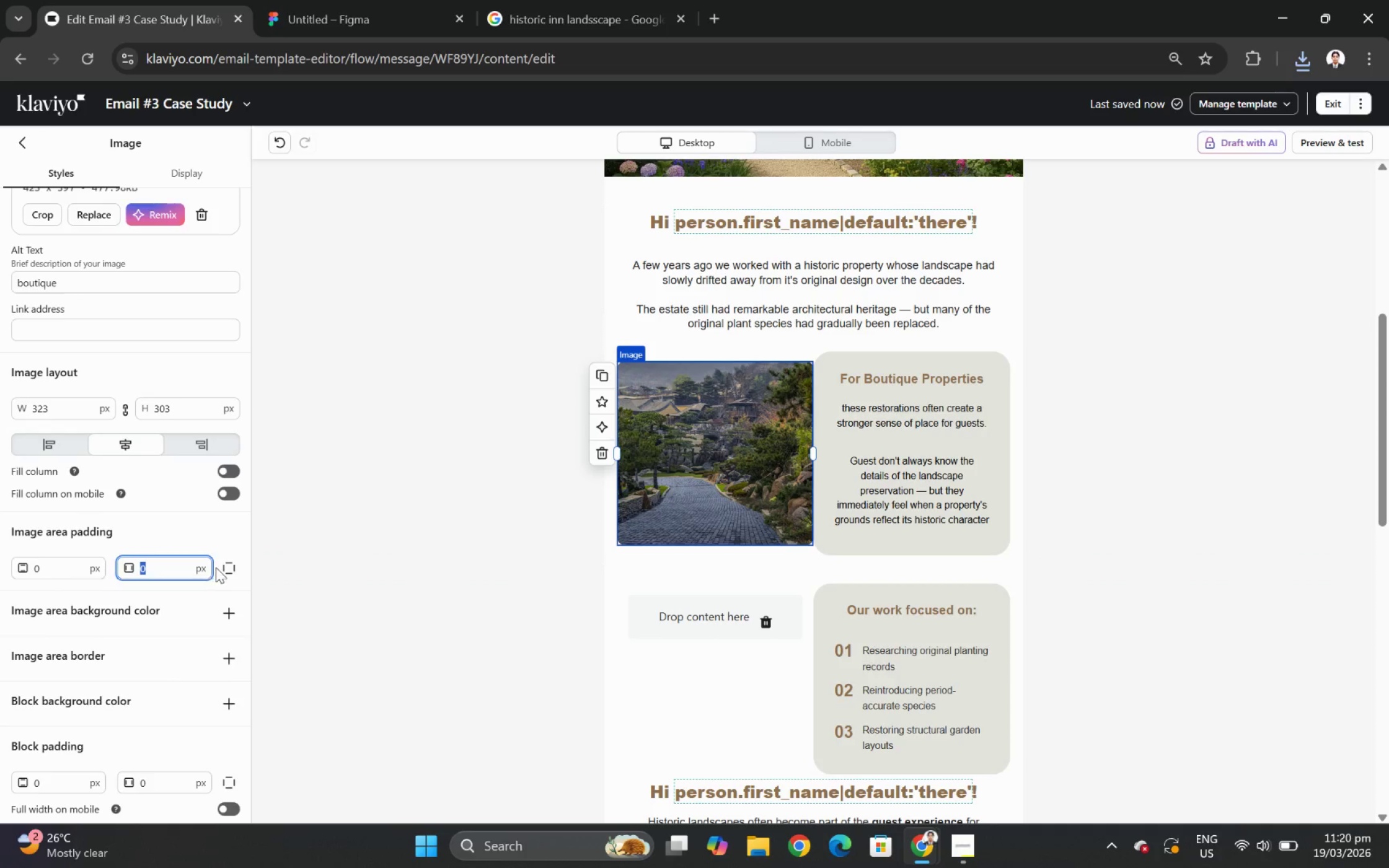 
left_click([222, 565])
 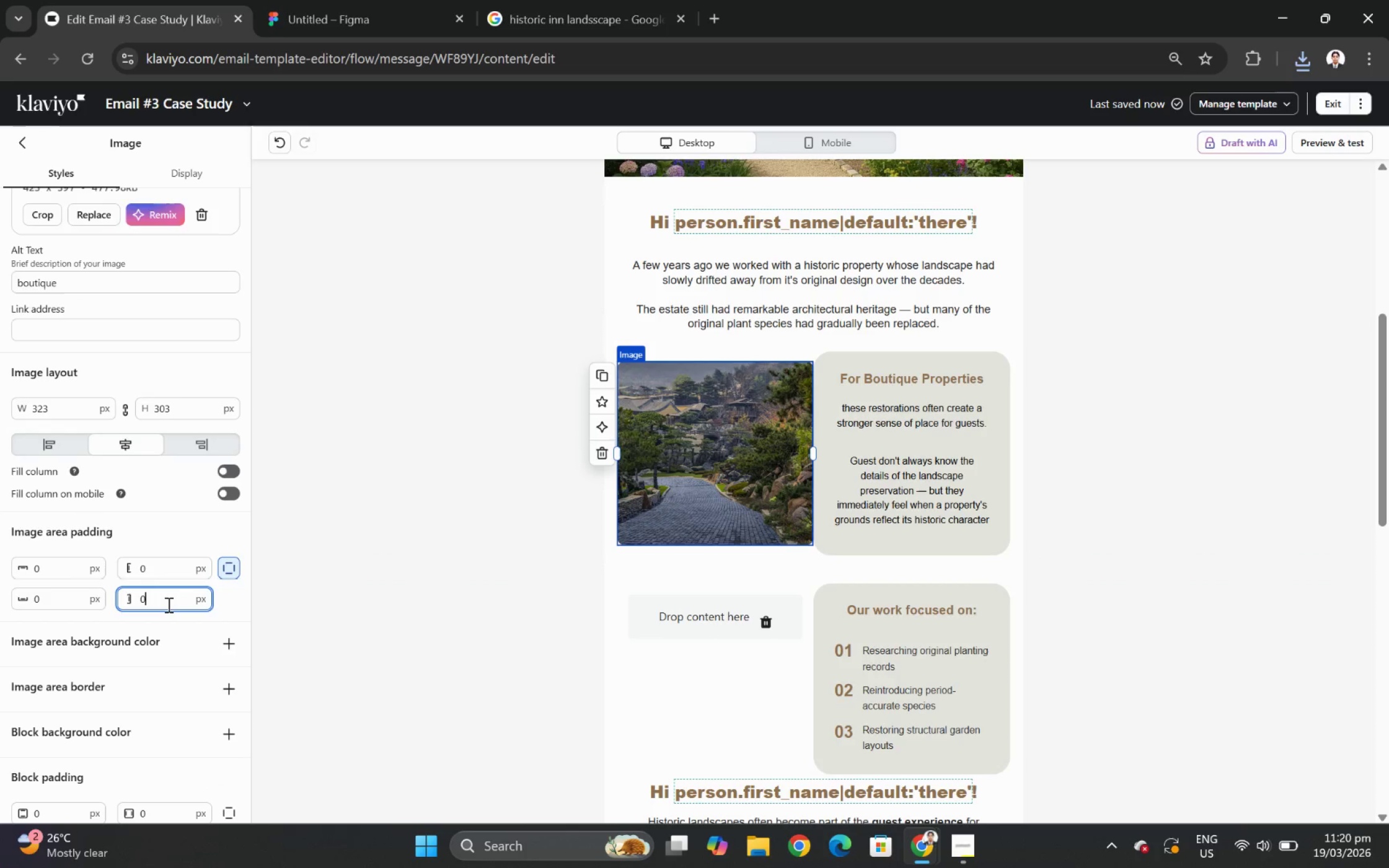 
double_click([167, 604])
 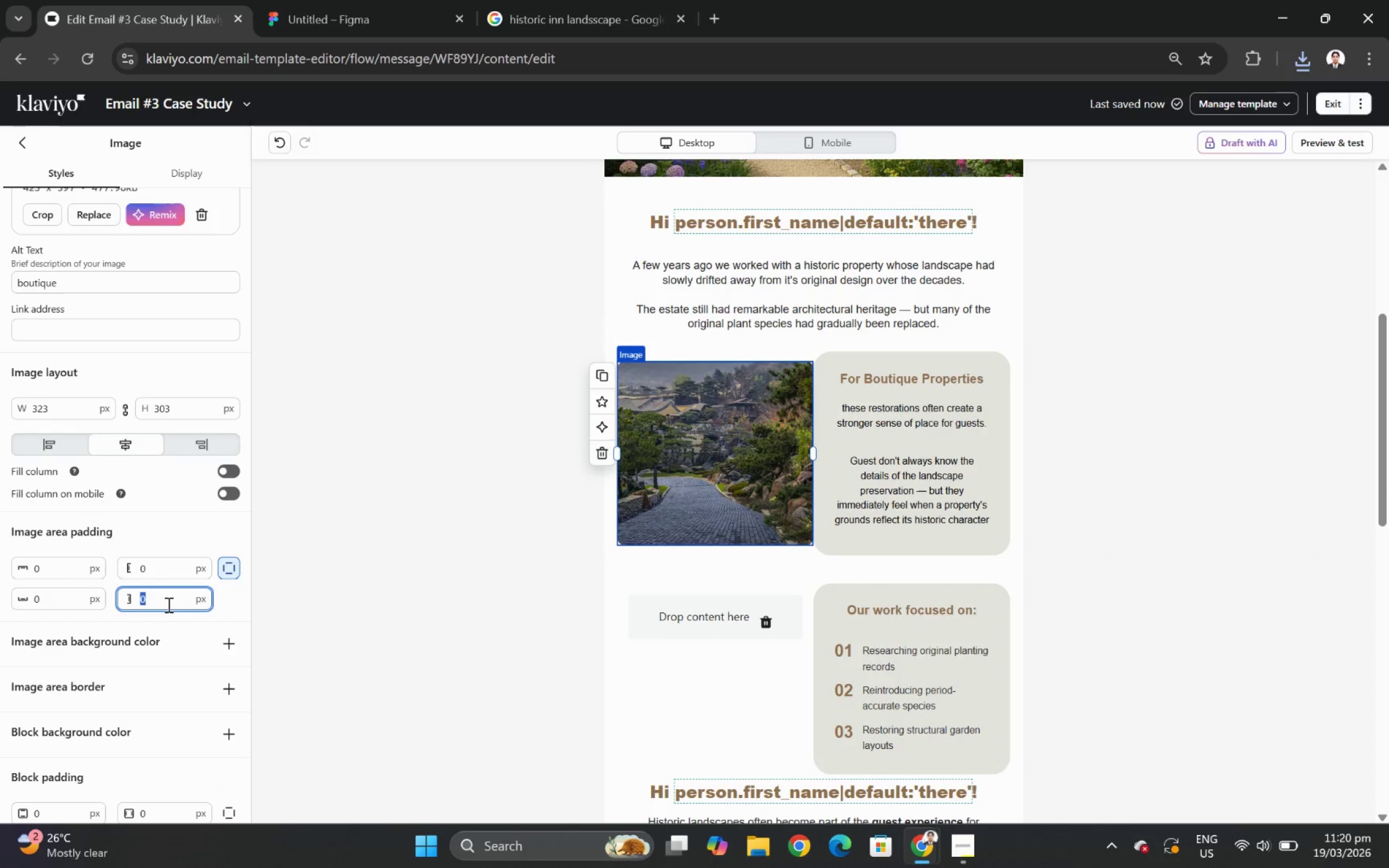 
key(Numpad9)
 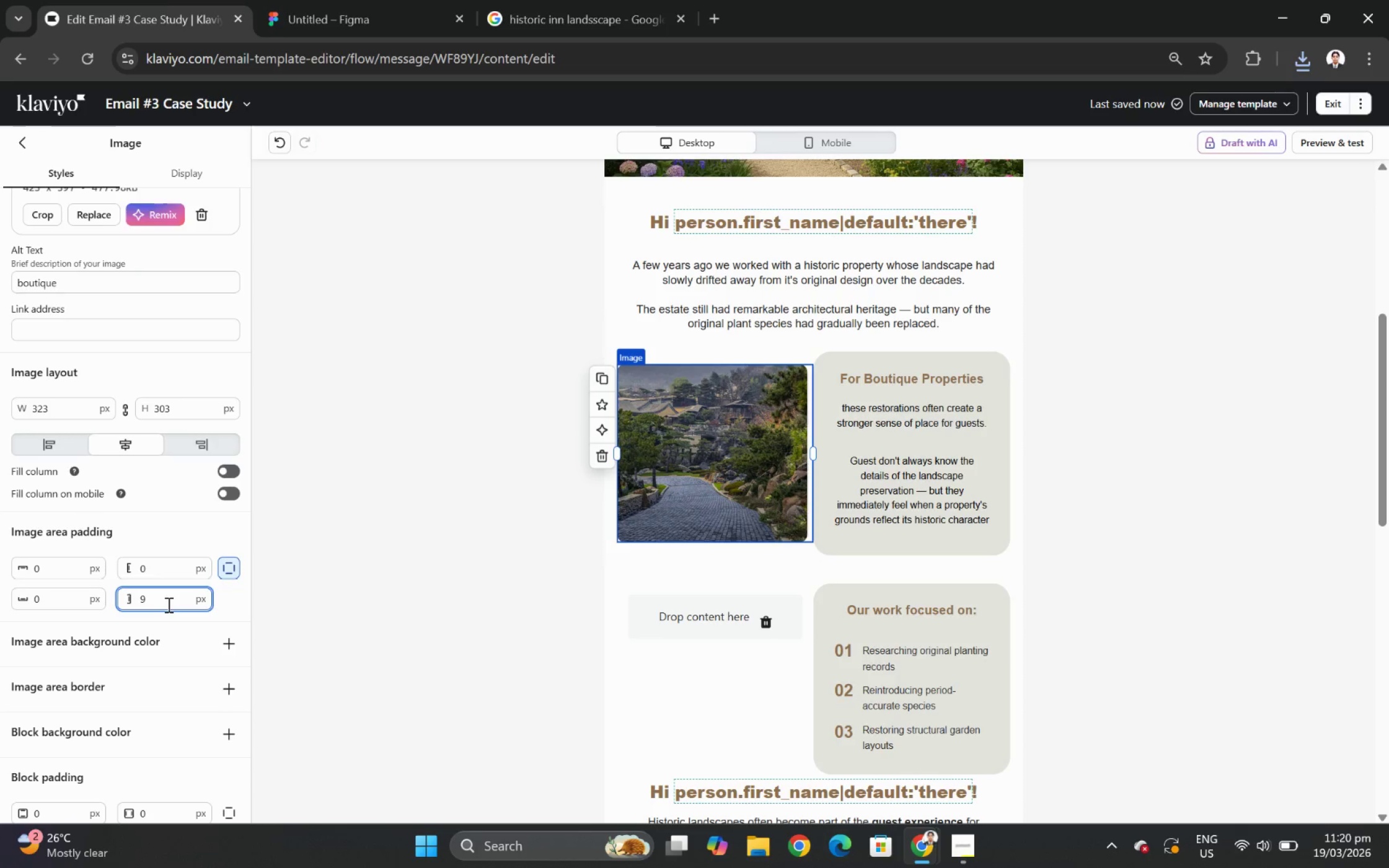 
wait(5.06)
 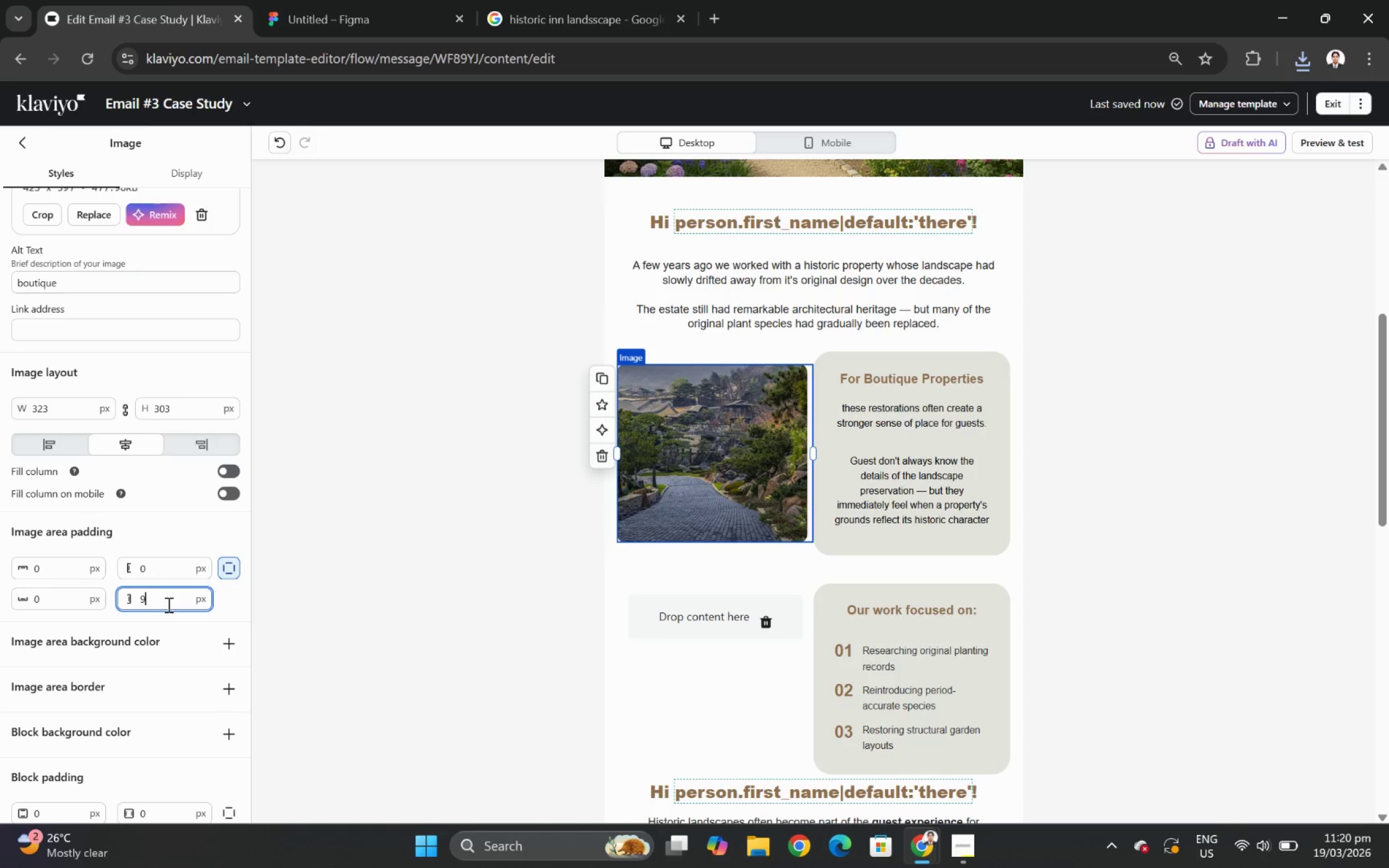 
left_click([1225, 593])
 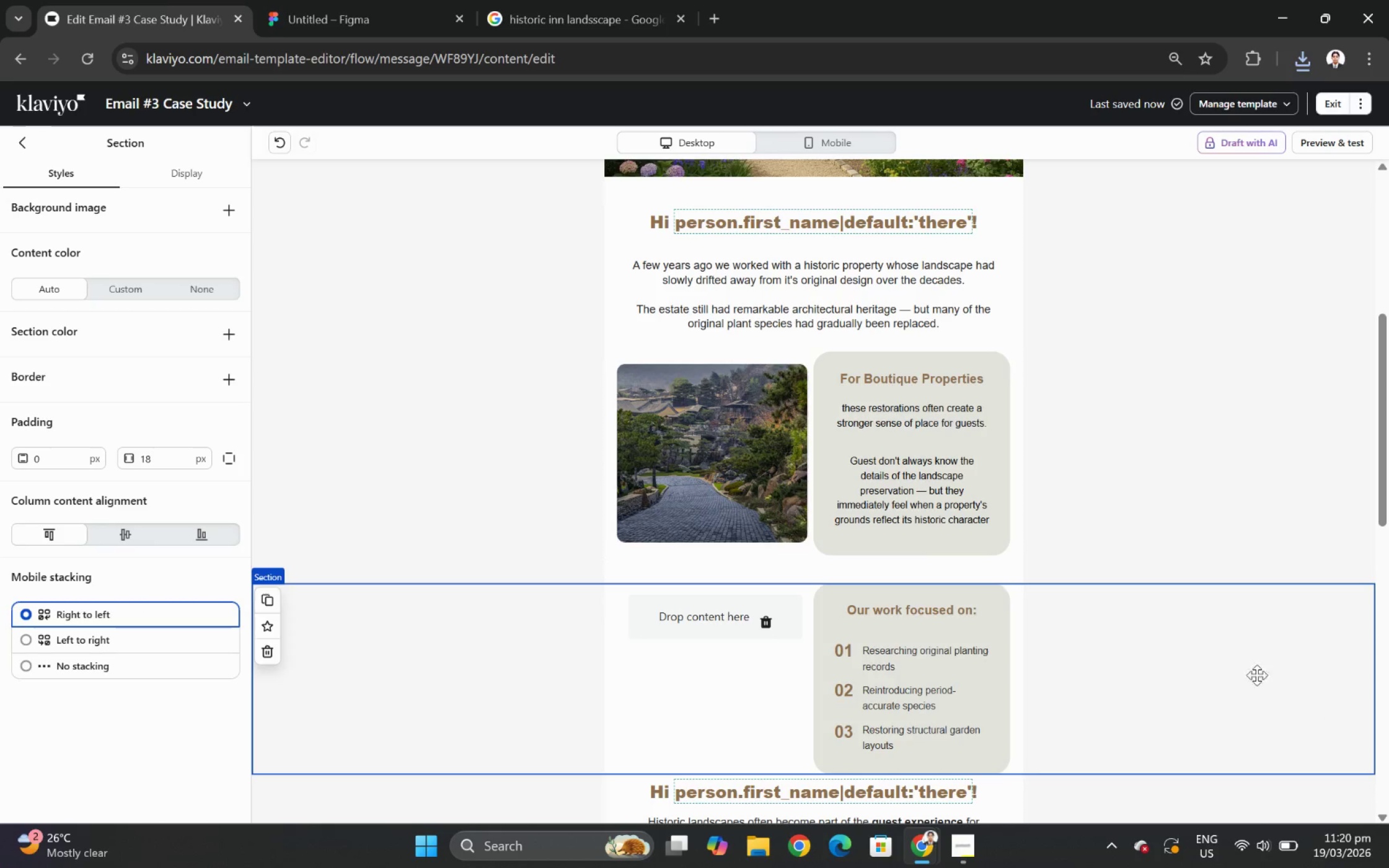 
left_click([751, 502])
 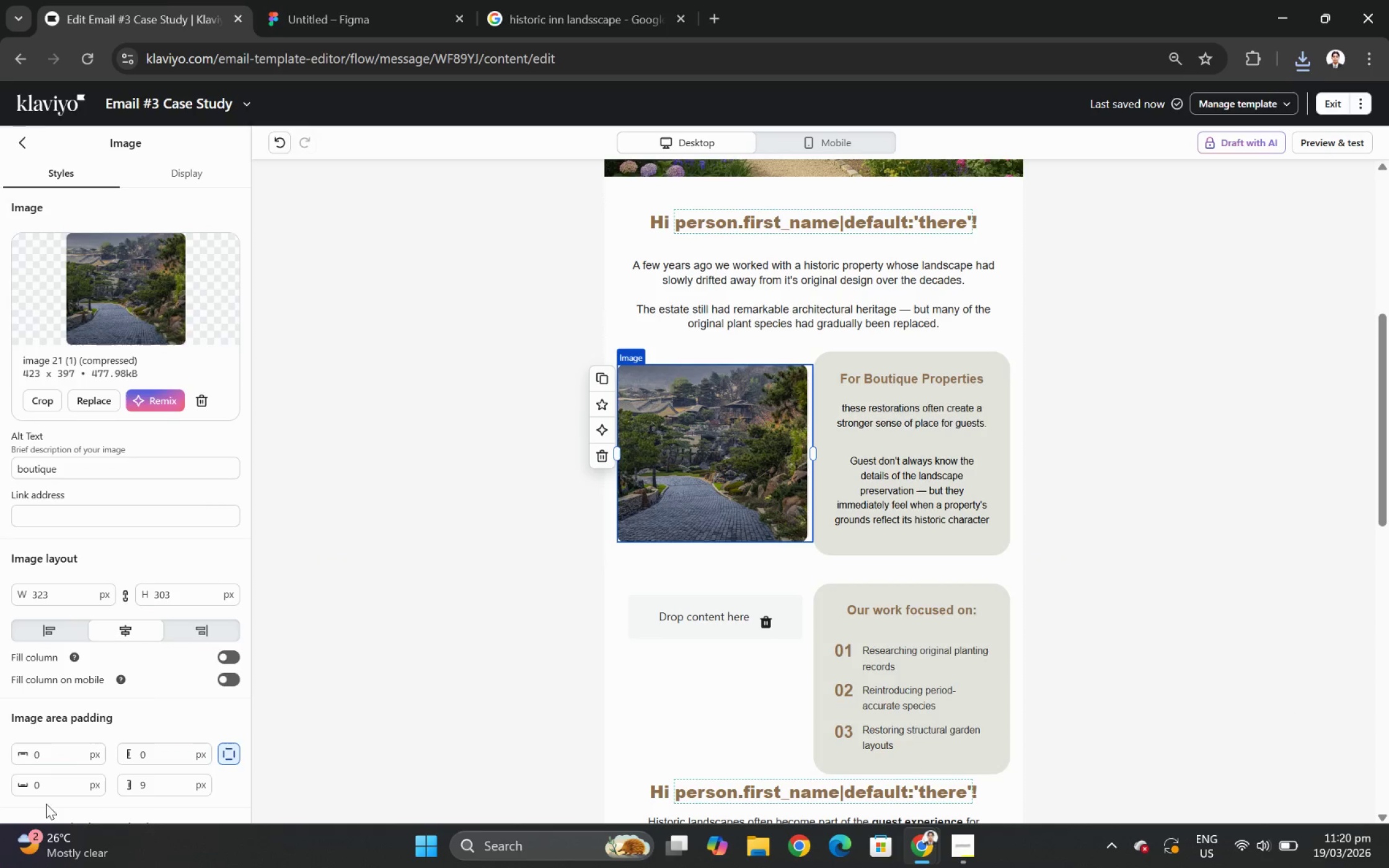 
double_click([150, 784])
 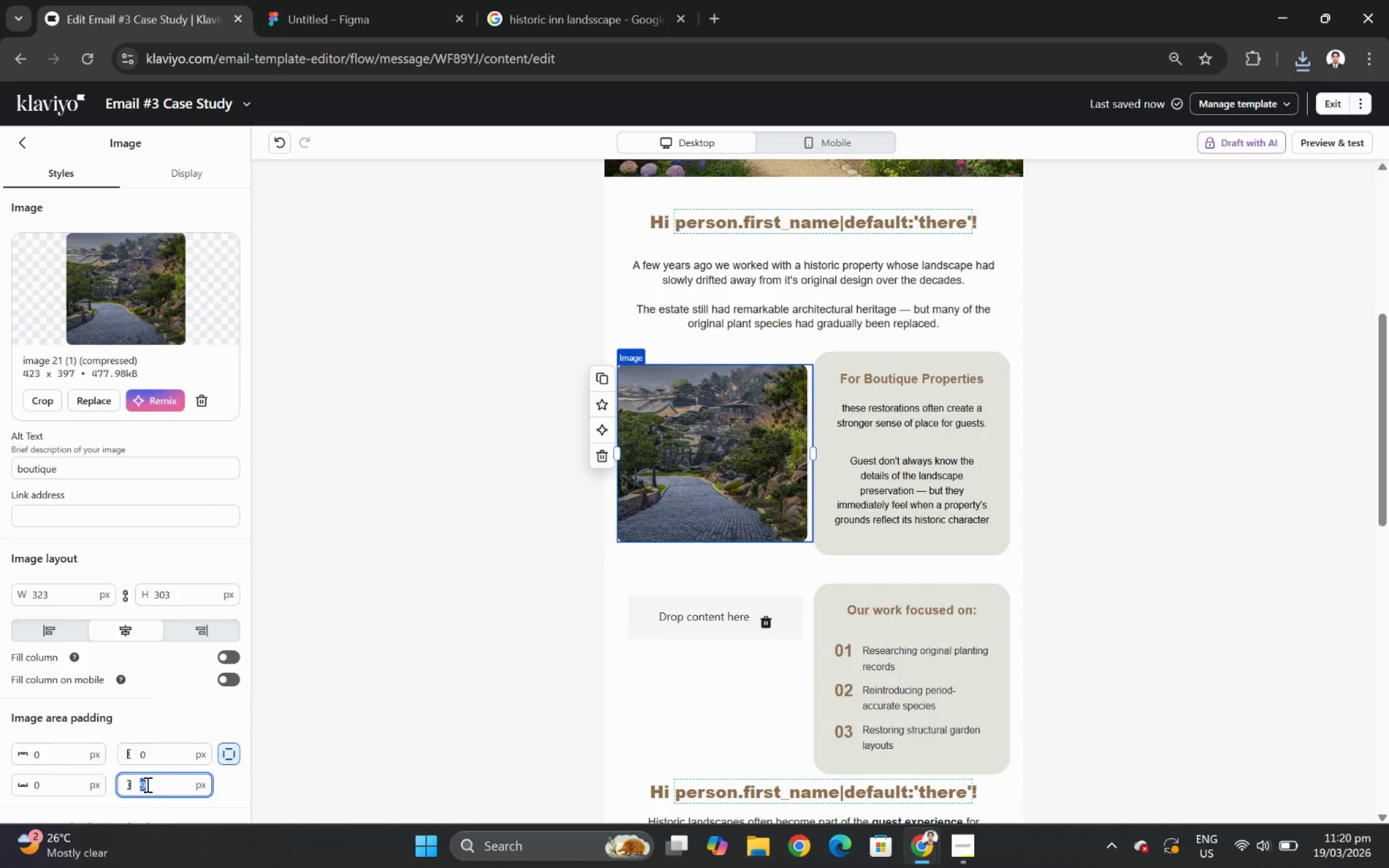 
key(Numpad1)
 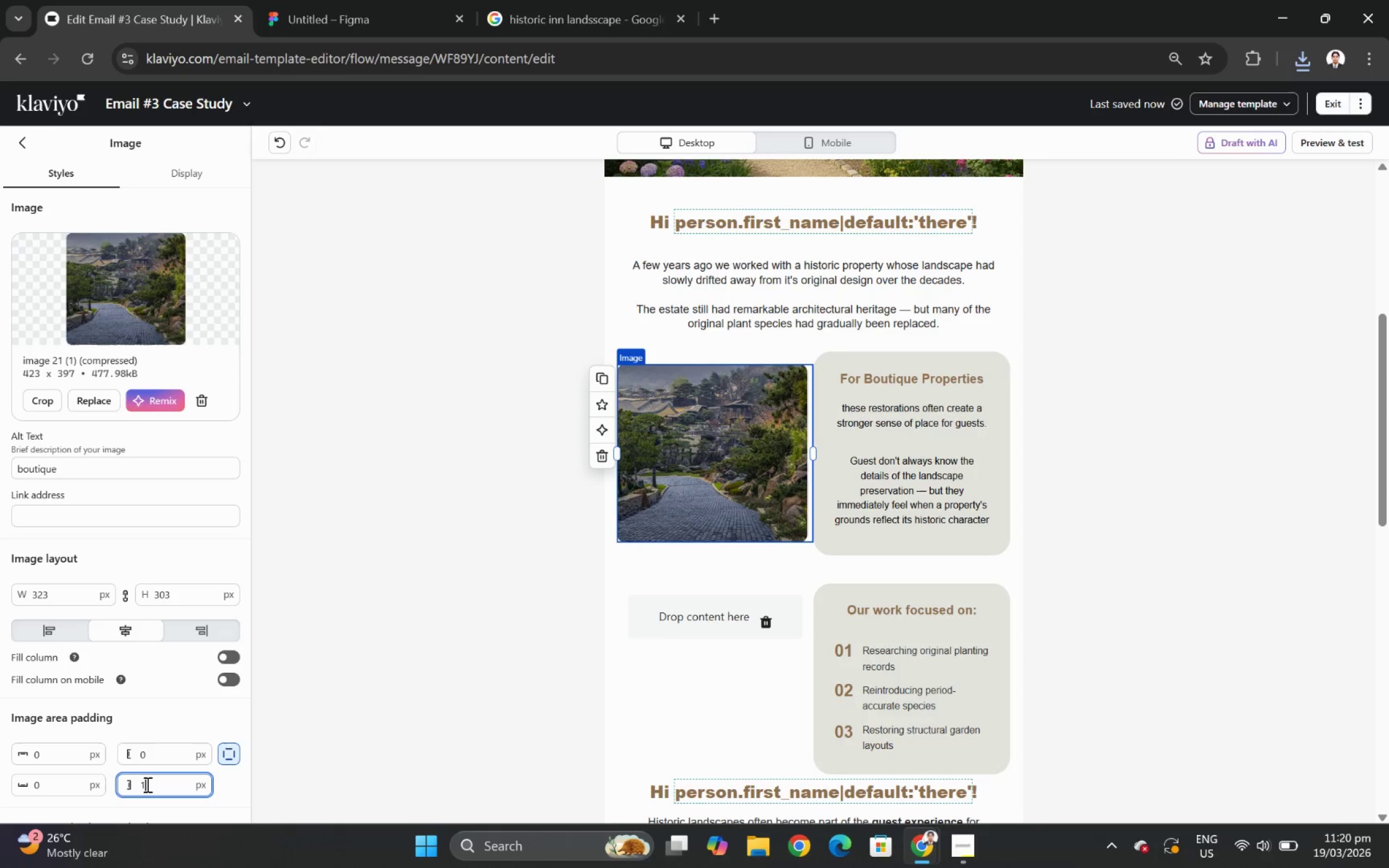 
key(Numpad8)
 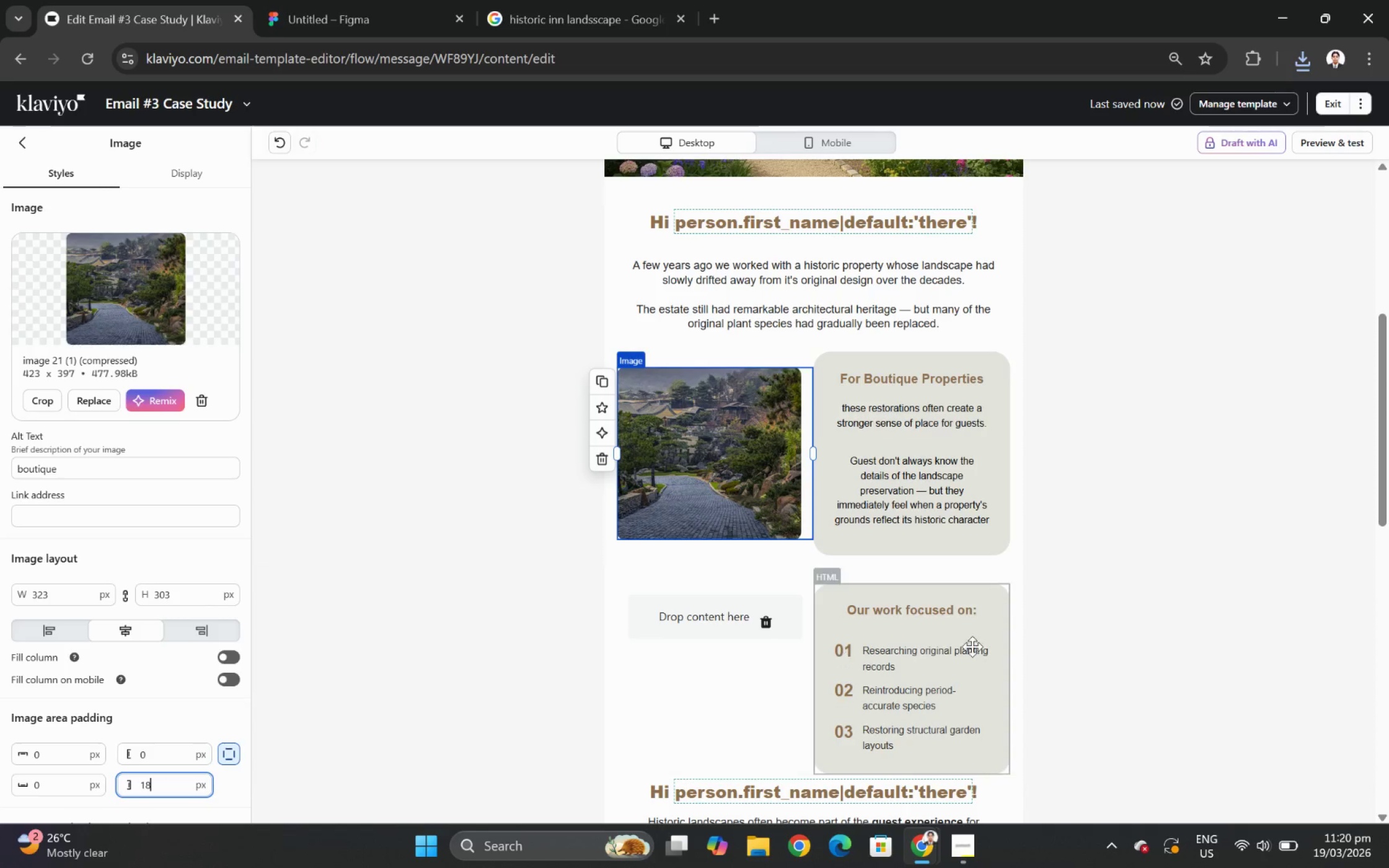 
left_click([1151, 550])
 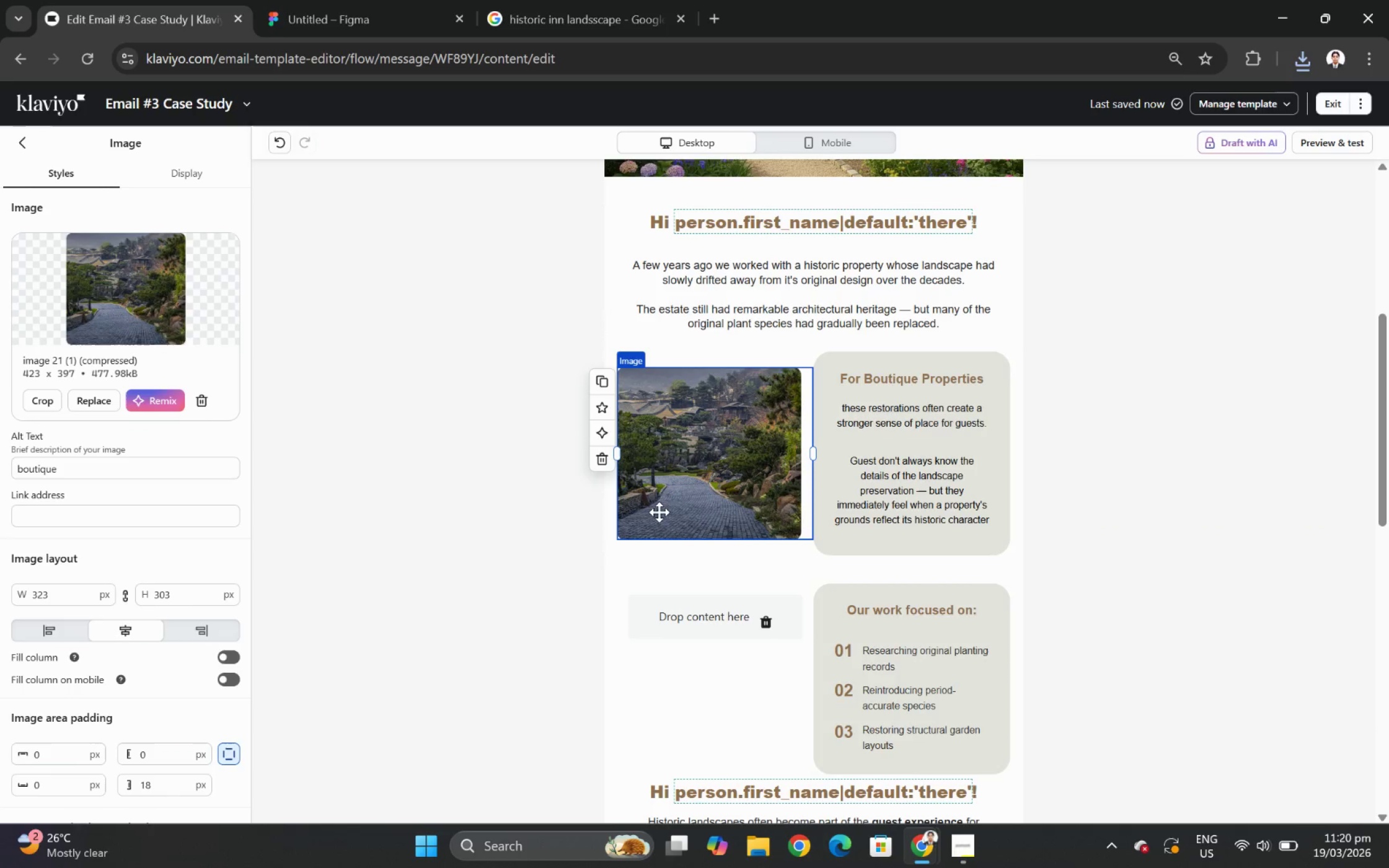 
left_click_drag(start_coordinate=[616, 455], to_coordinate=[604, 452])
 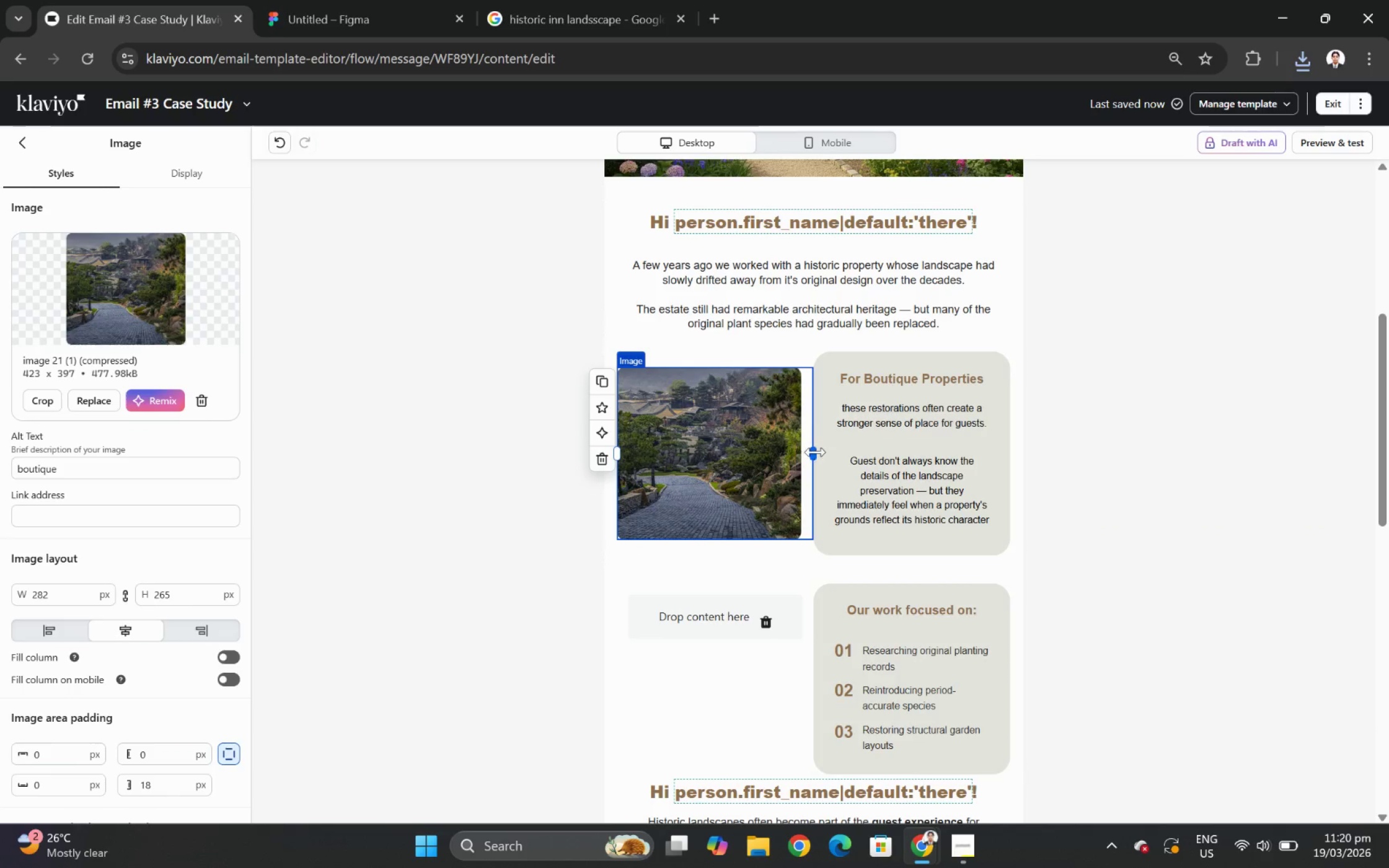 
left_click_drag(start_coordinate=[815, 452], to_coordinate=[944, 452])
 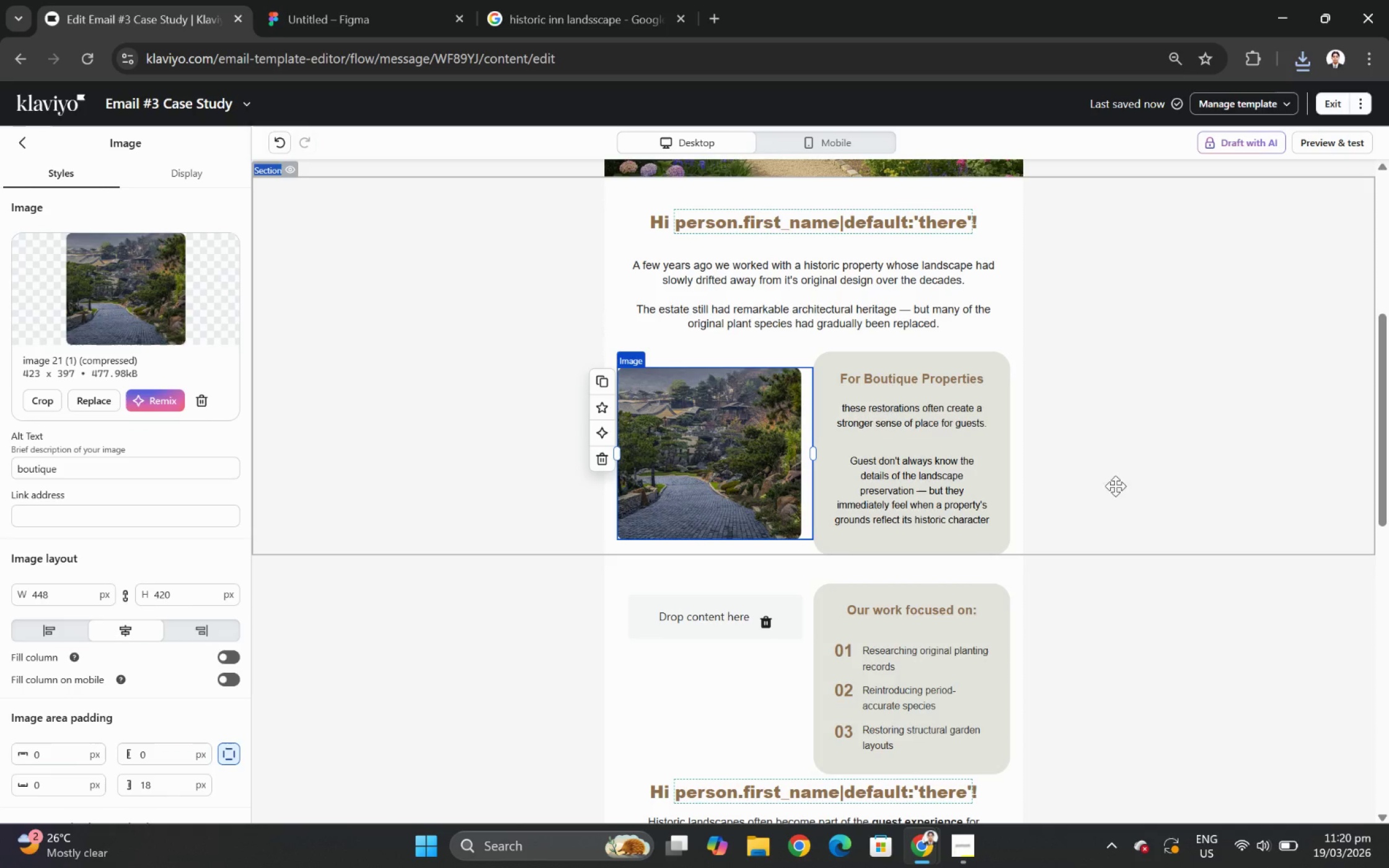 
left_click([1119, 486])
 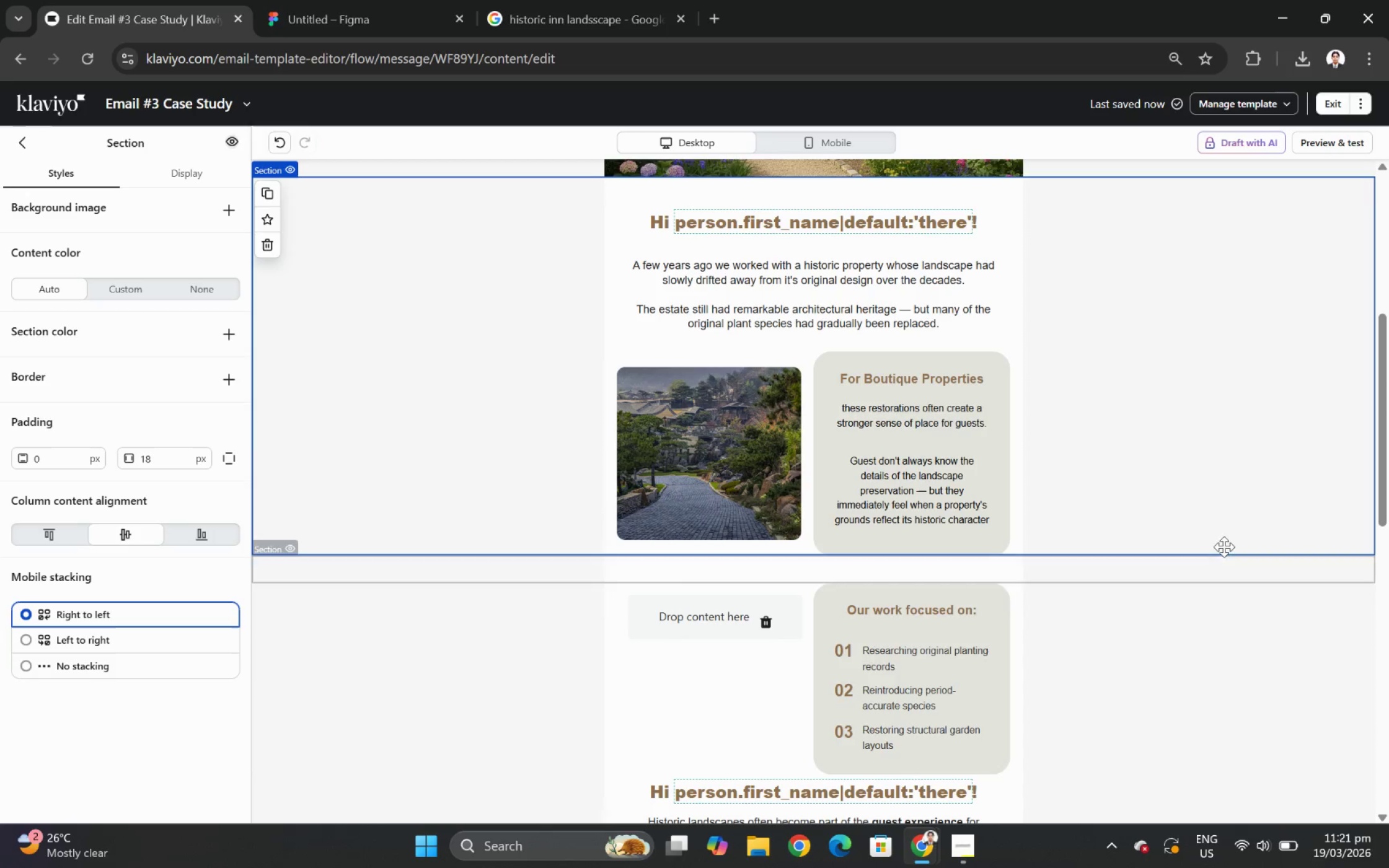 
wait(5.92)
 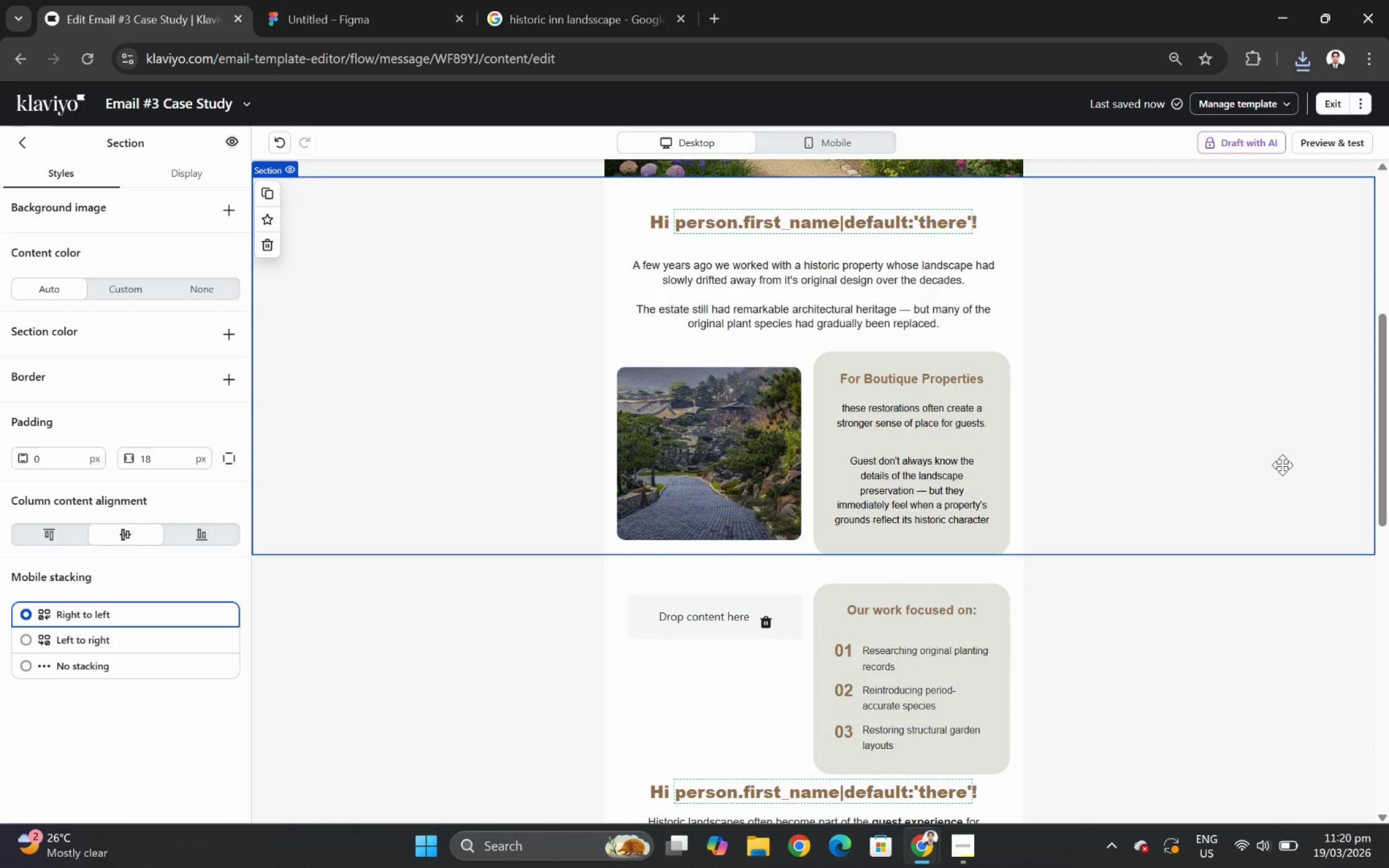 
scroll: coordinate [1210, 459], scroll_direction: up, amount: 5.0
 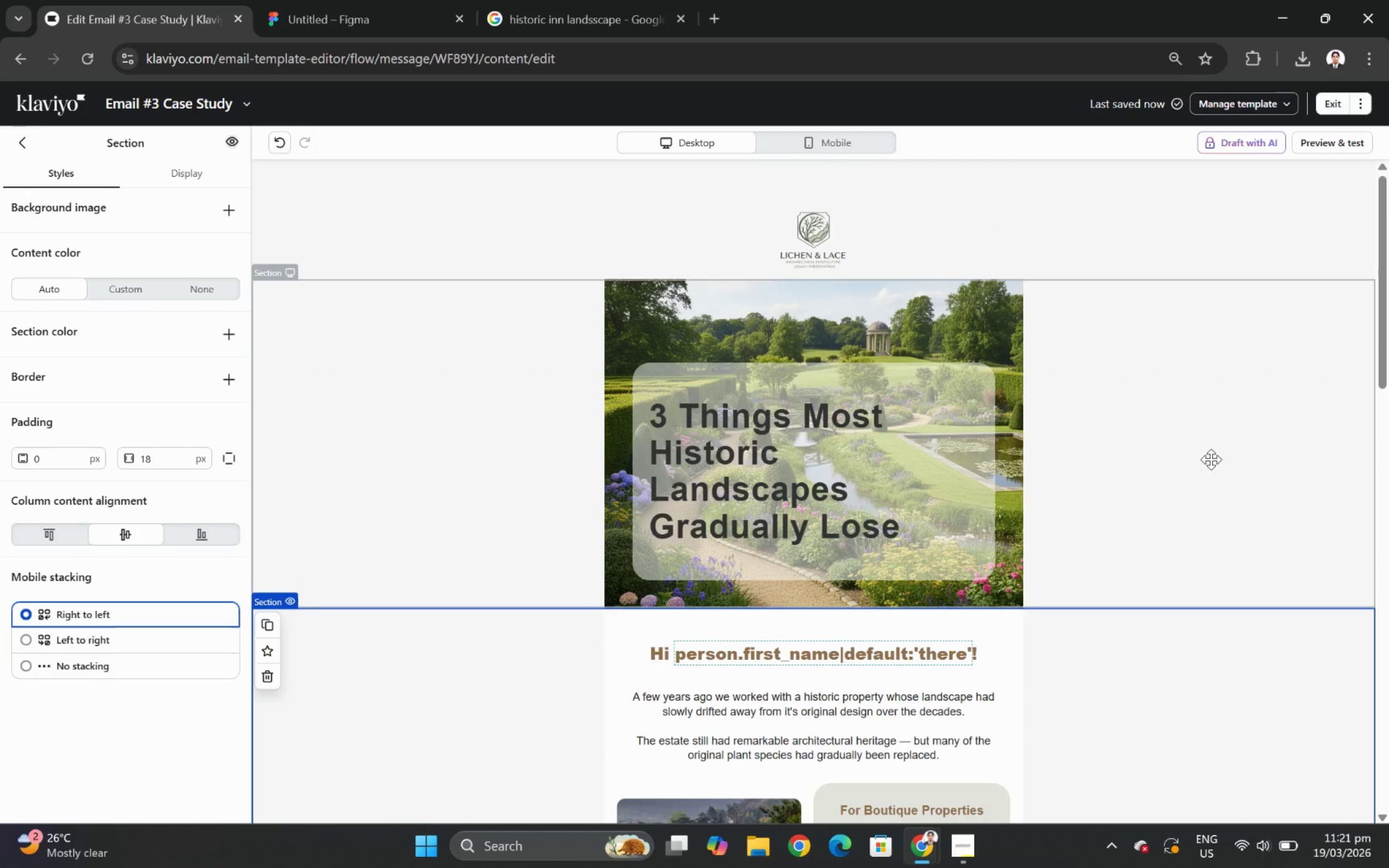 
scroll: coordinate [1210, 459], scroll_direction: down, amount: 6.0
 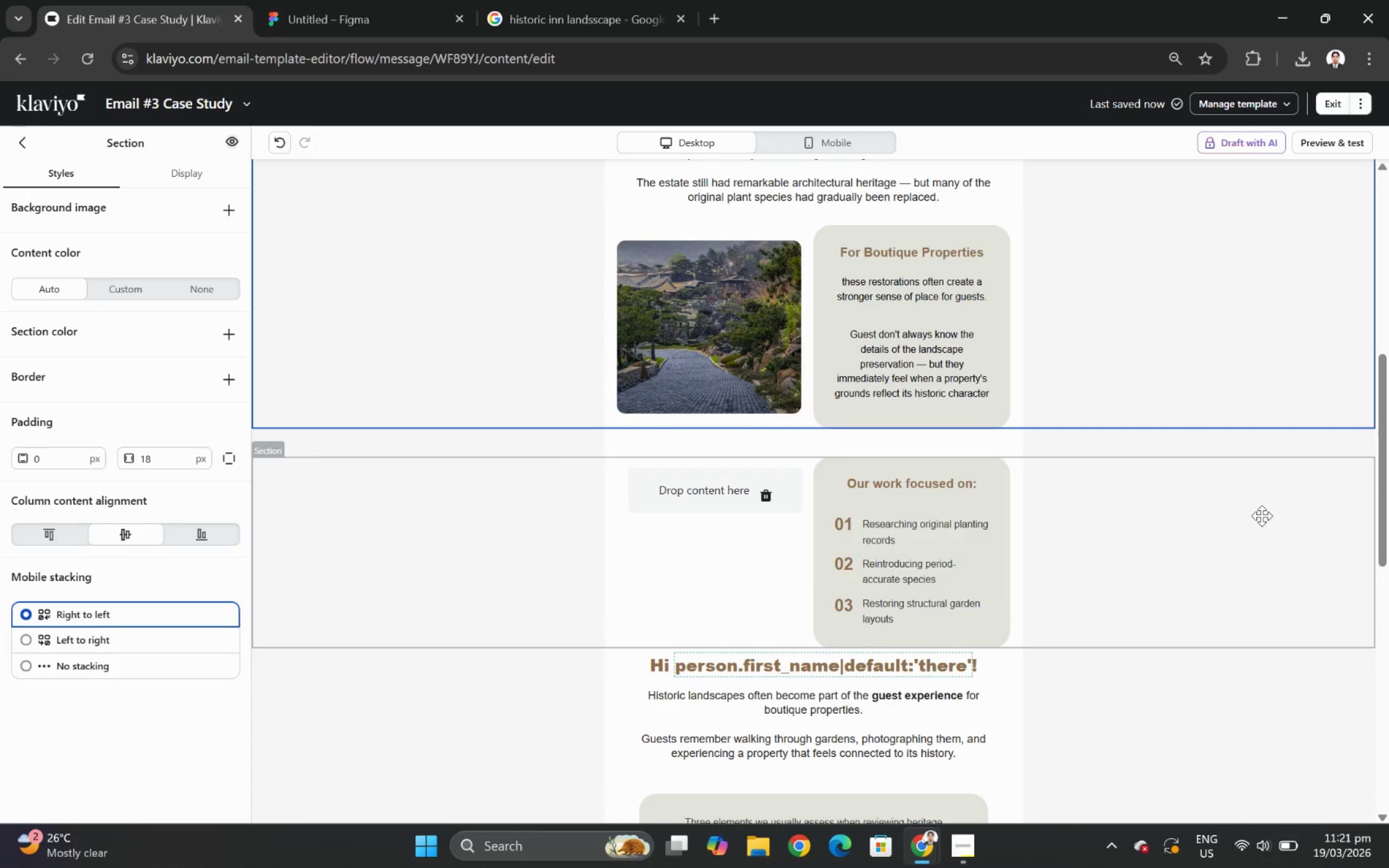 
wait(35.7)
 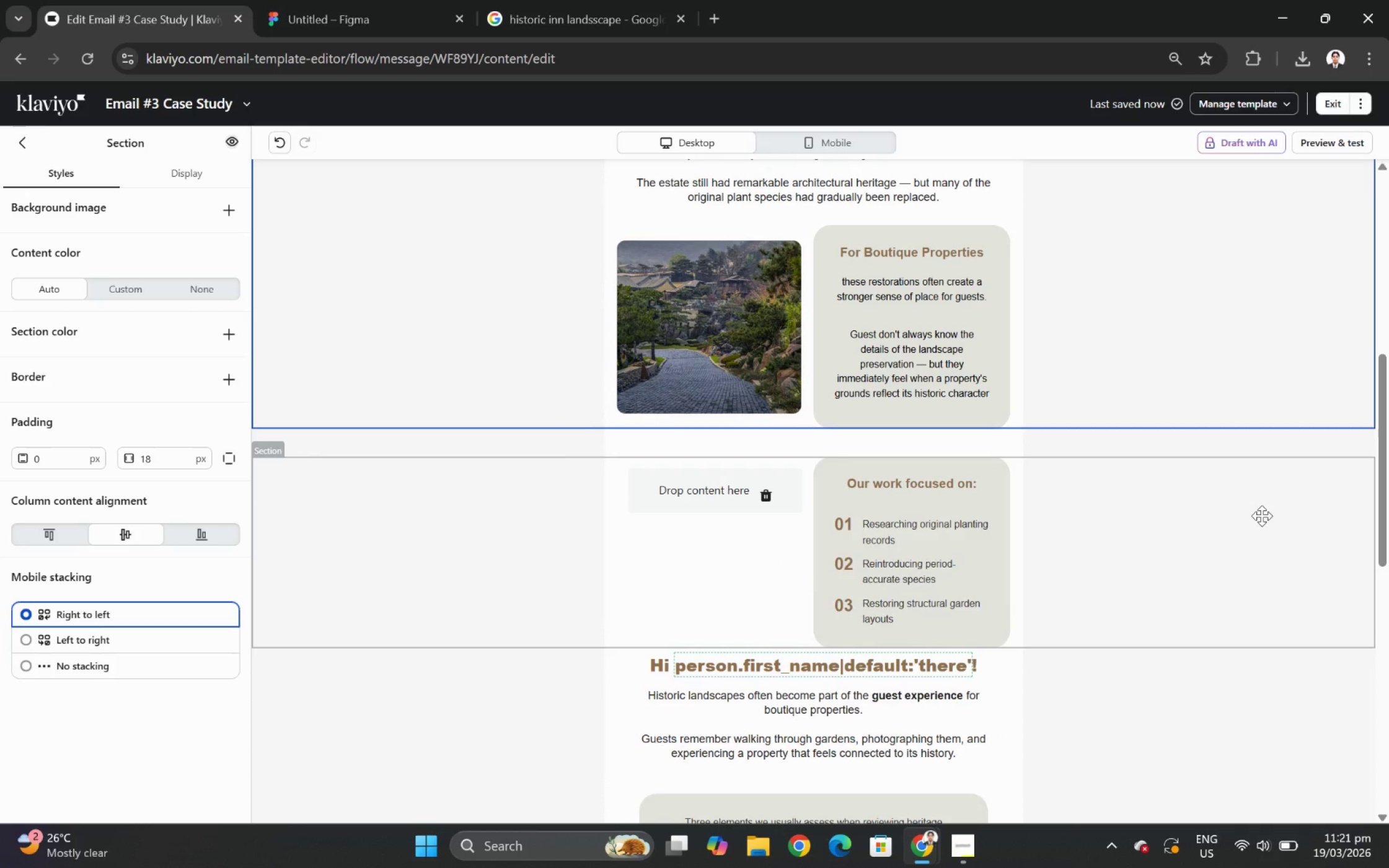 
left_click([453, 337])
 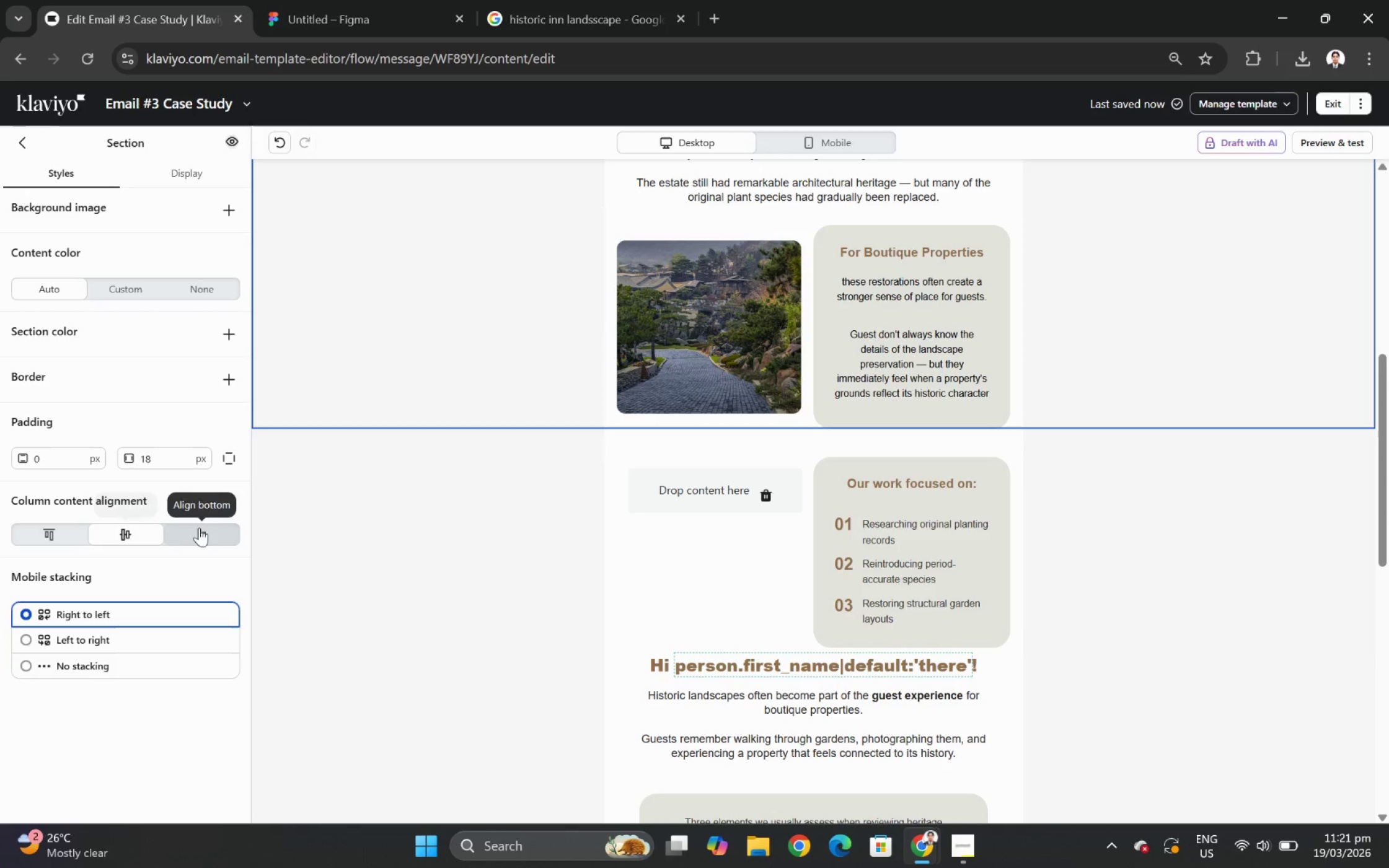 
left_click([71, 538])
 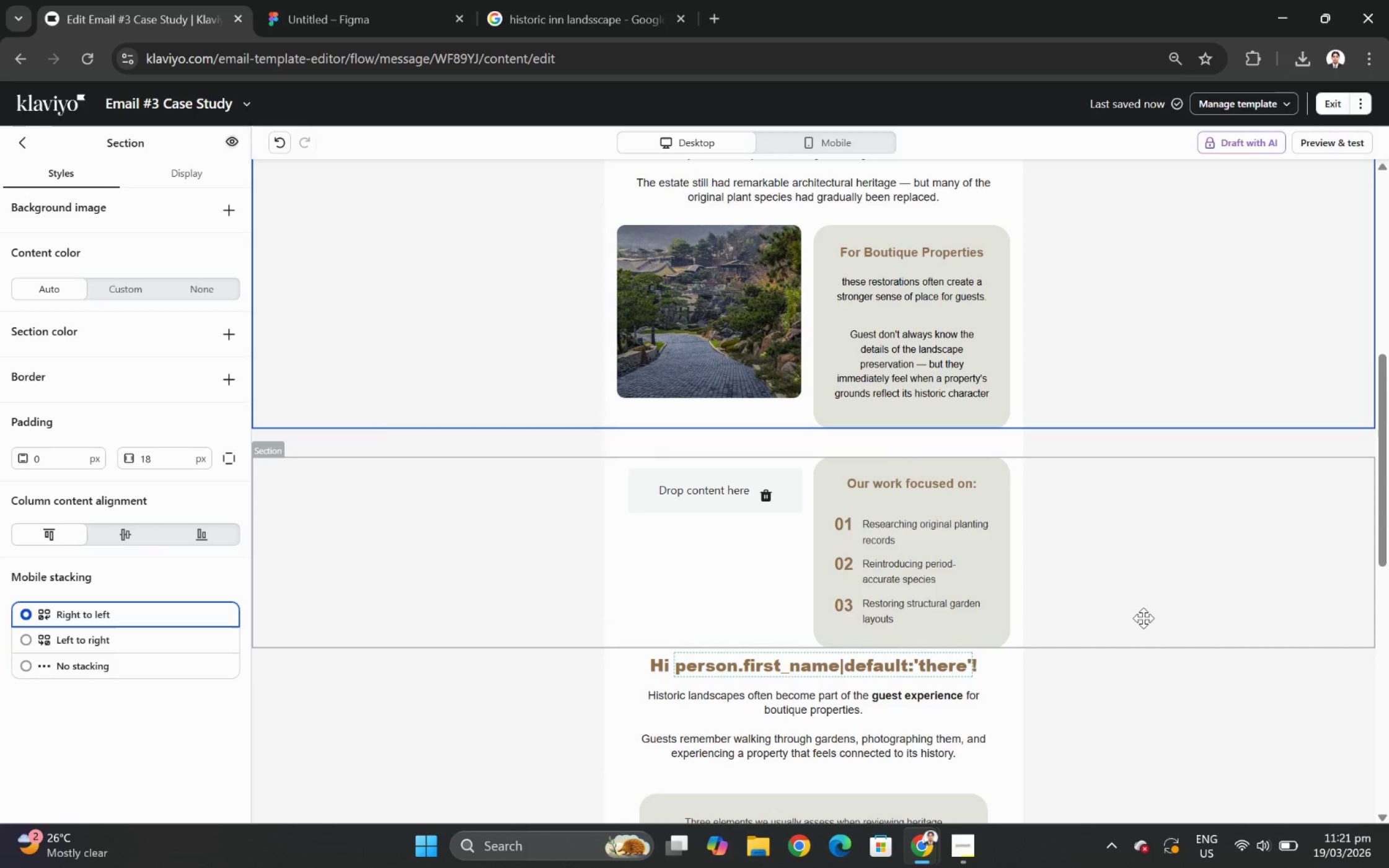 
scroll: coordinate [1140, 601], scroll_direction: up, amount: 2.0
 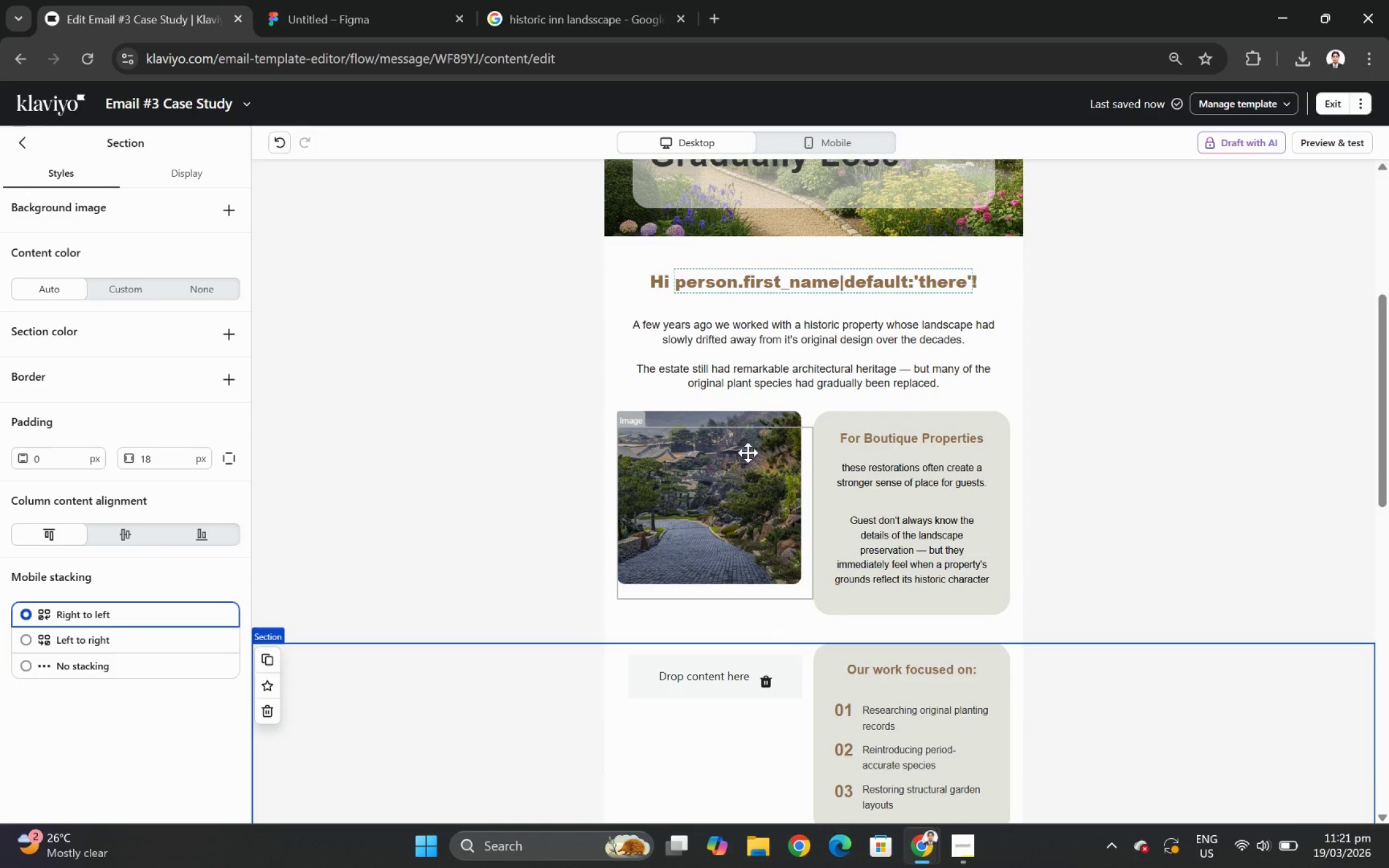 
left_click([766, 418])
 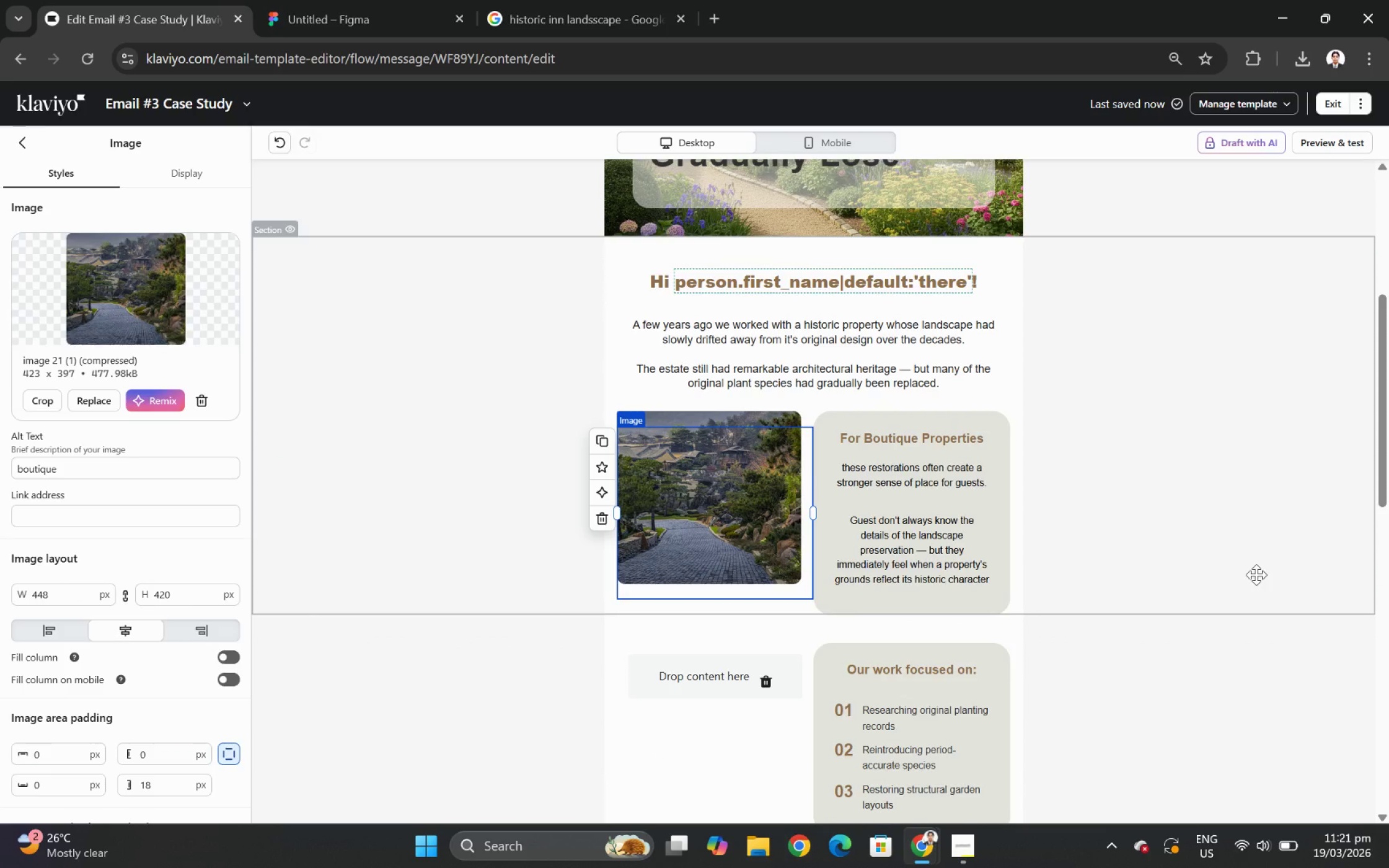 
left_click([988, 524])
 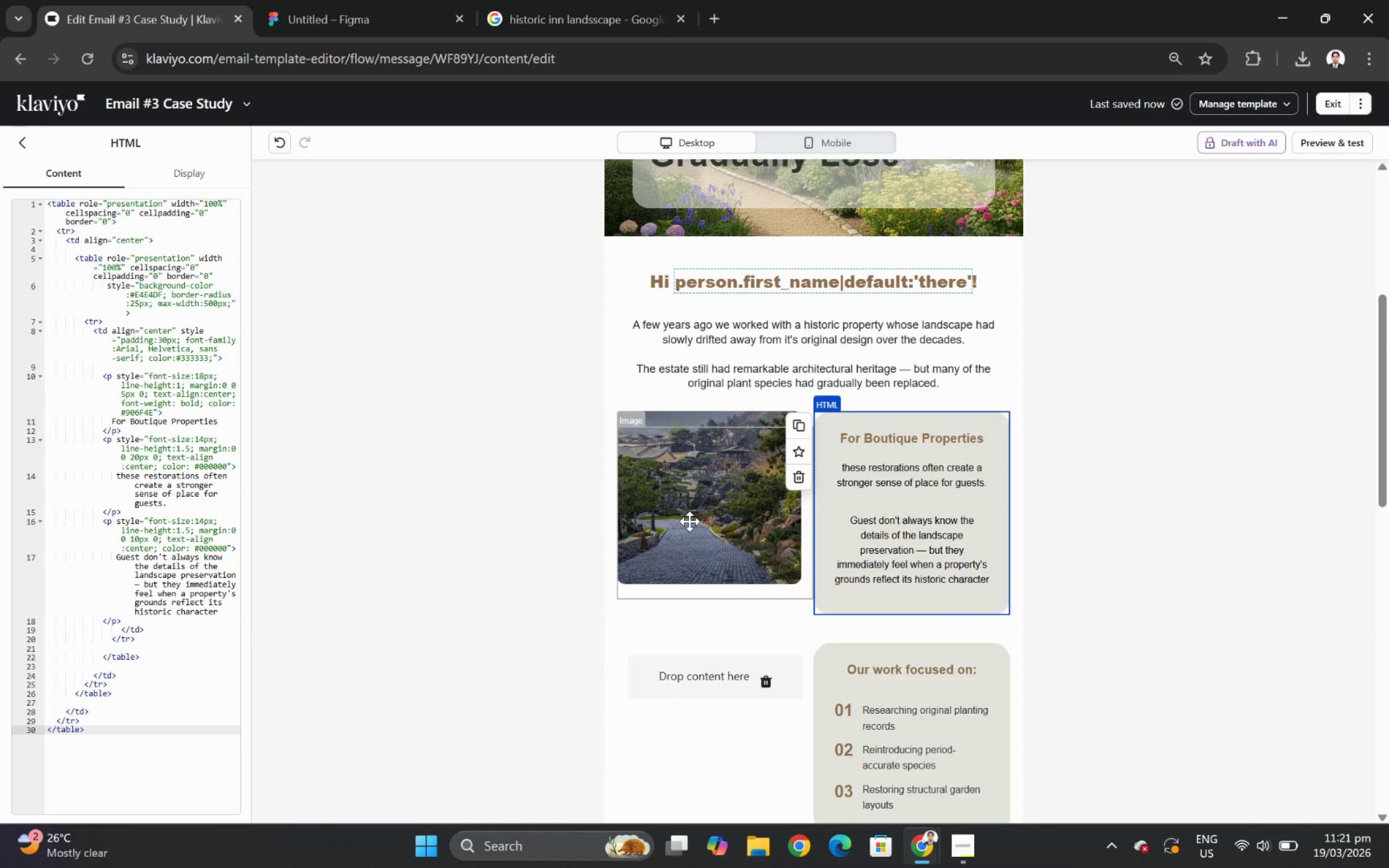 
left_click([659, 515])
 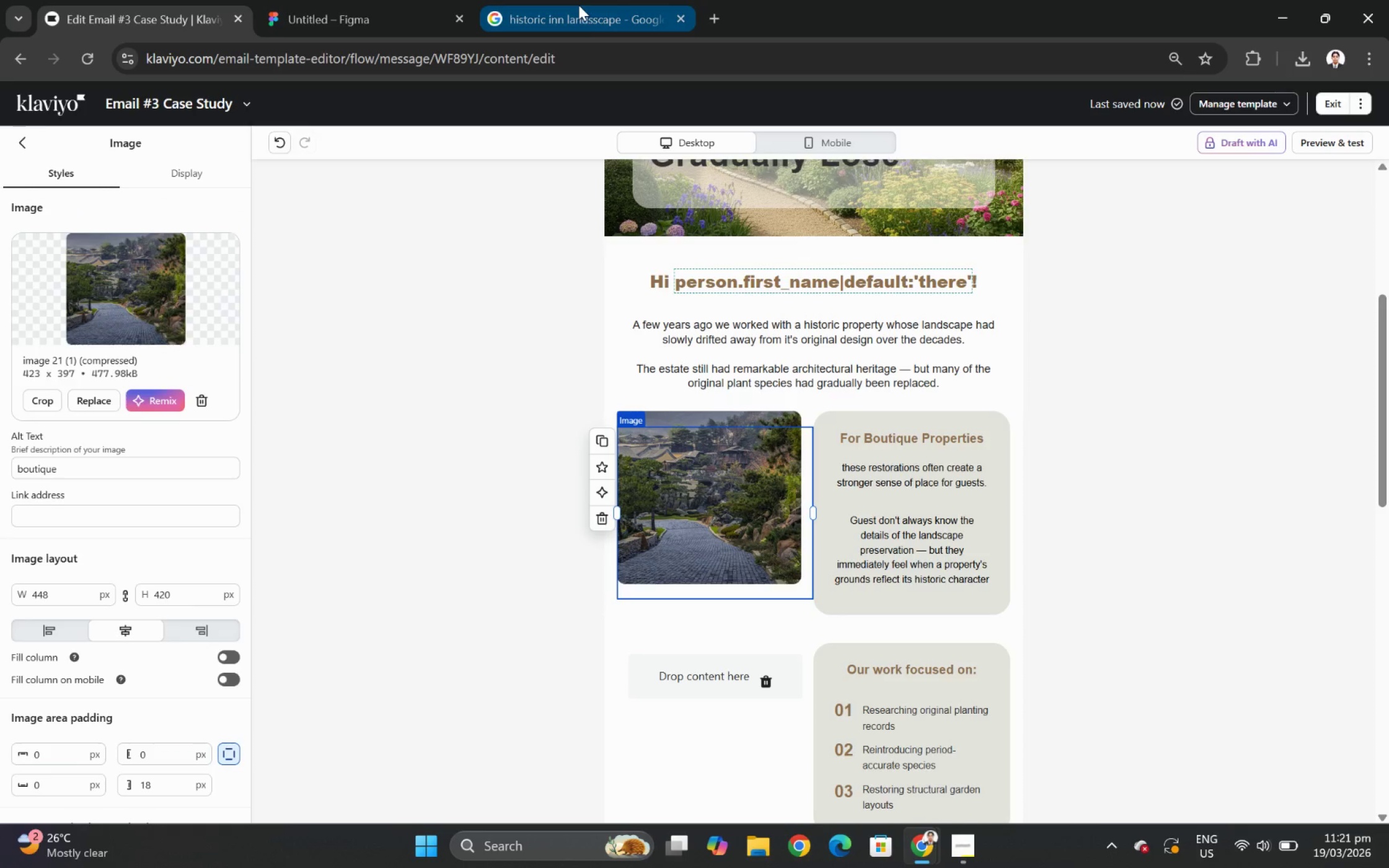 
left_click([311, 31])
 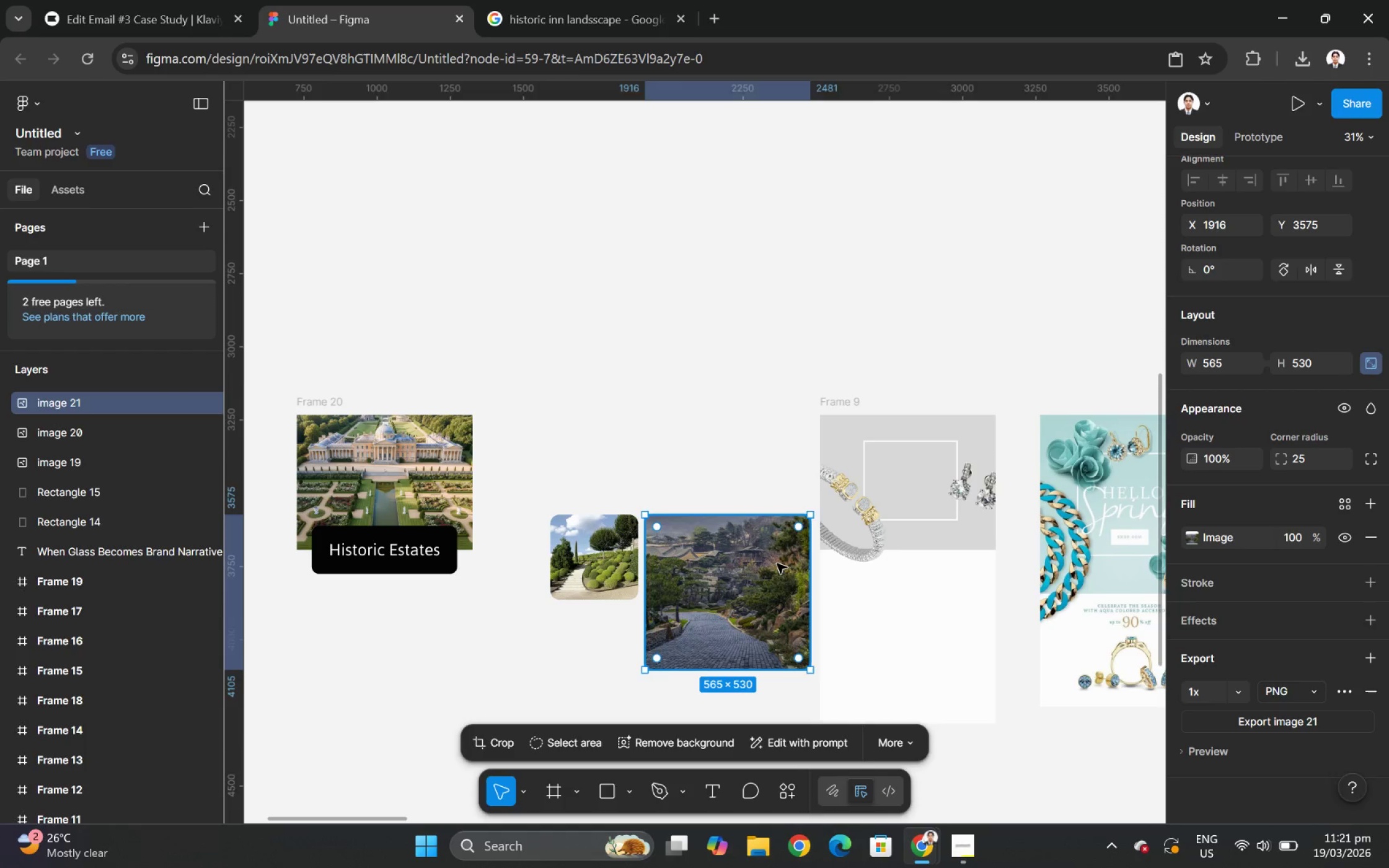 
left_click([728, 425])
 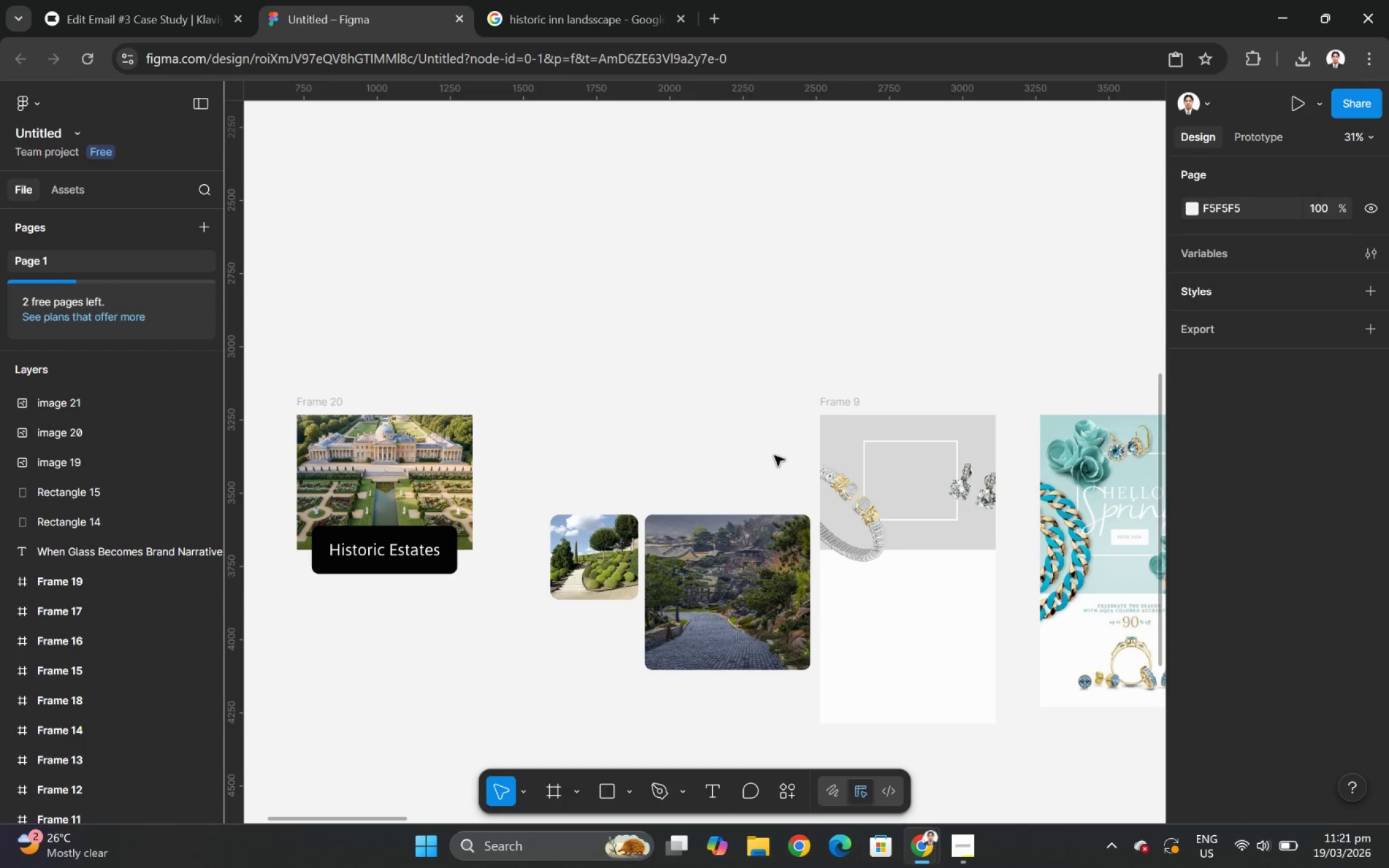 
hold_key(key=ControlLeft, duration=0.39)
scroll: coordinate [761, 448], scroll_direction: up, amount: 2.0
 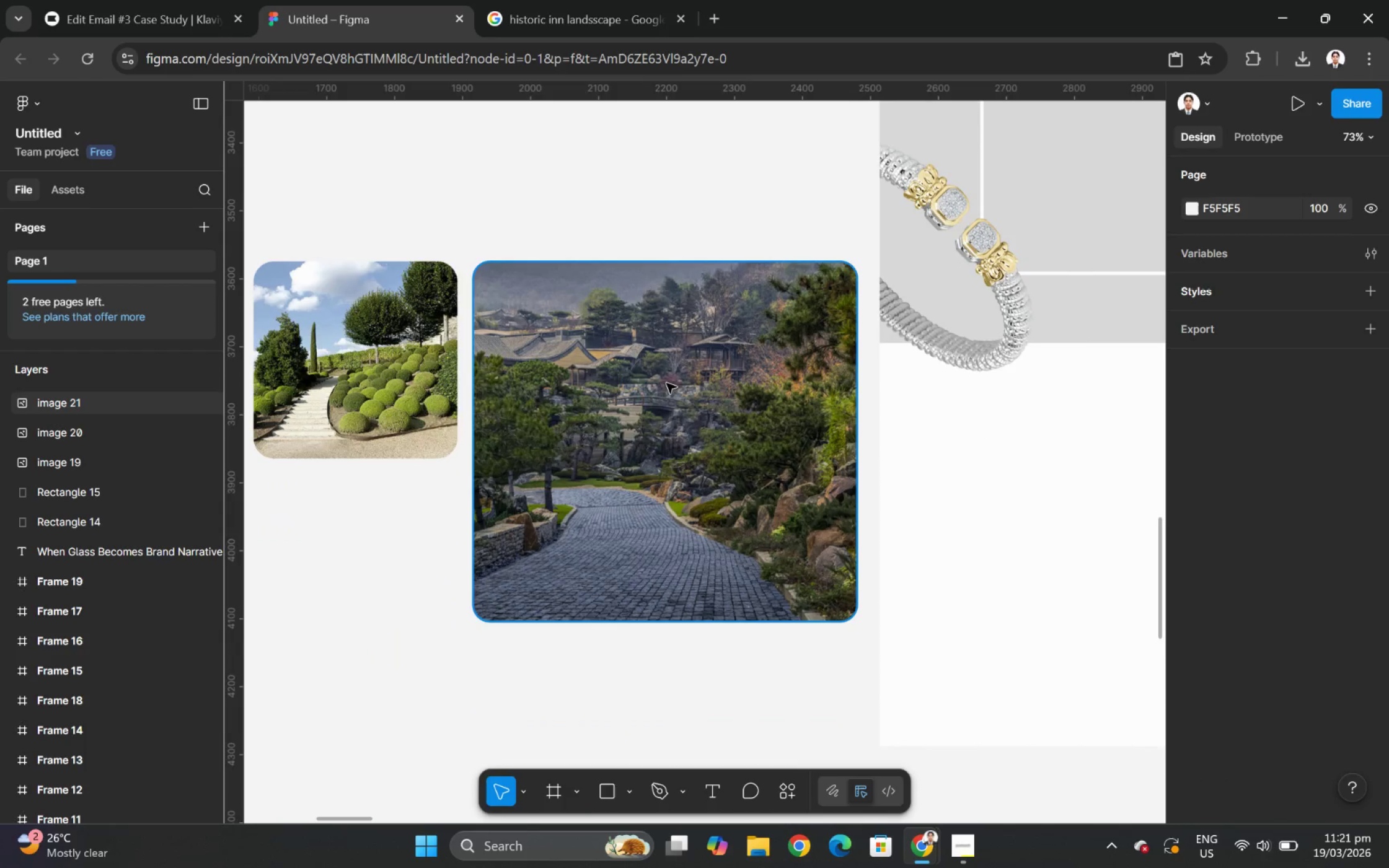 
left_click([666, 375])
 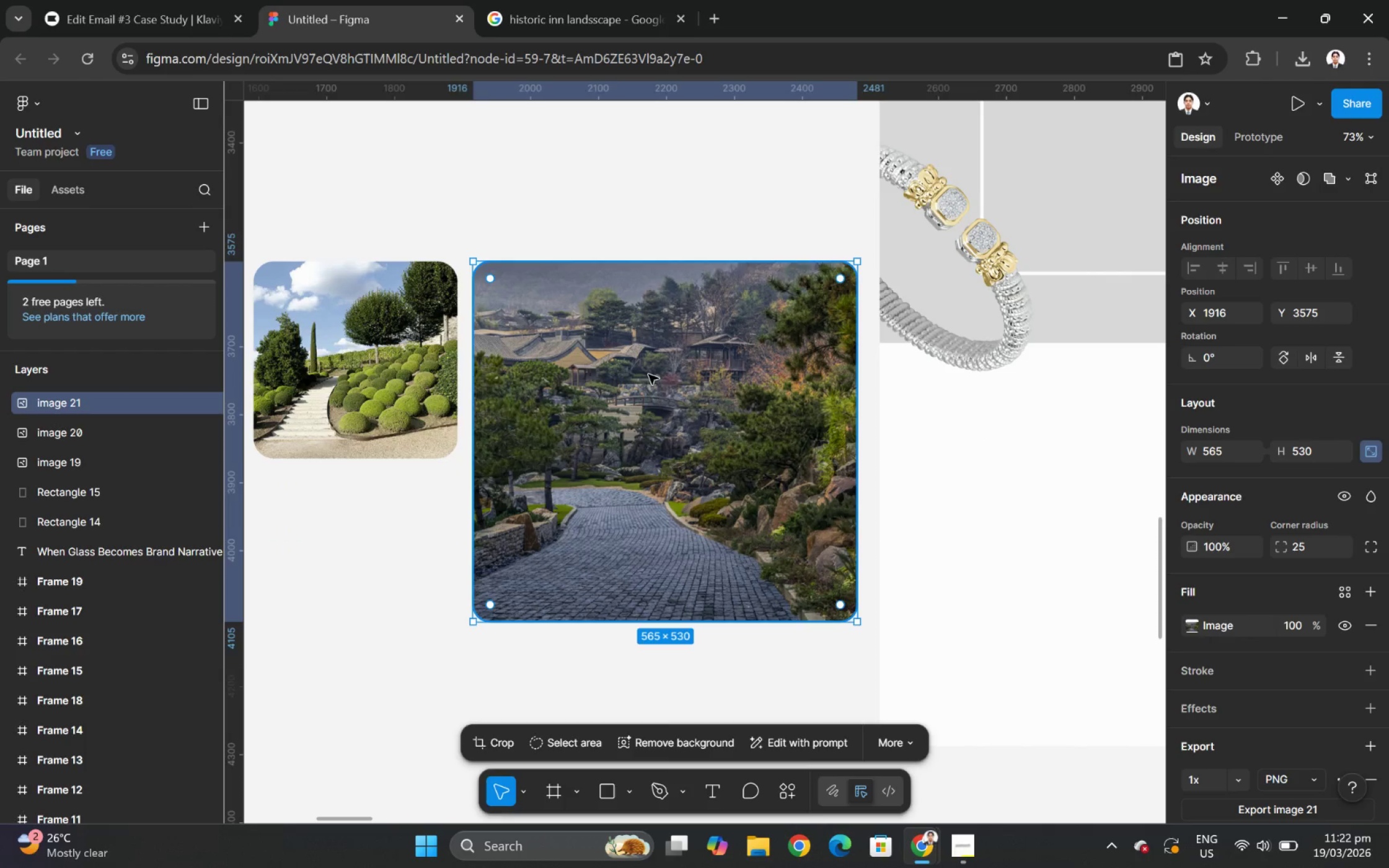 
left_click([342, 295])
 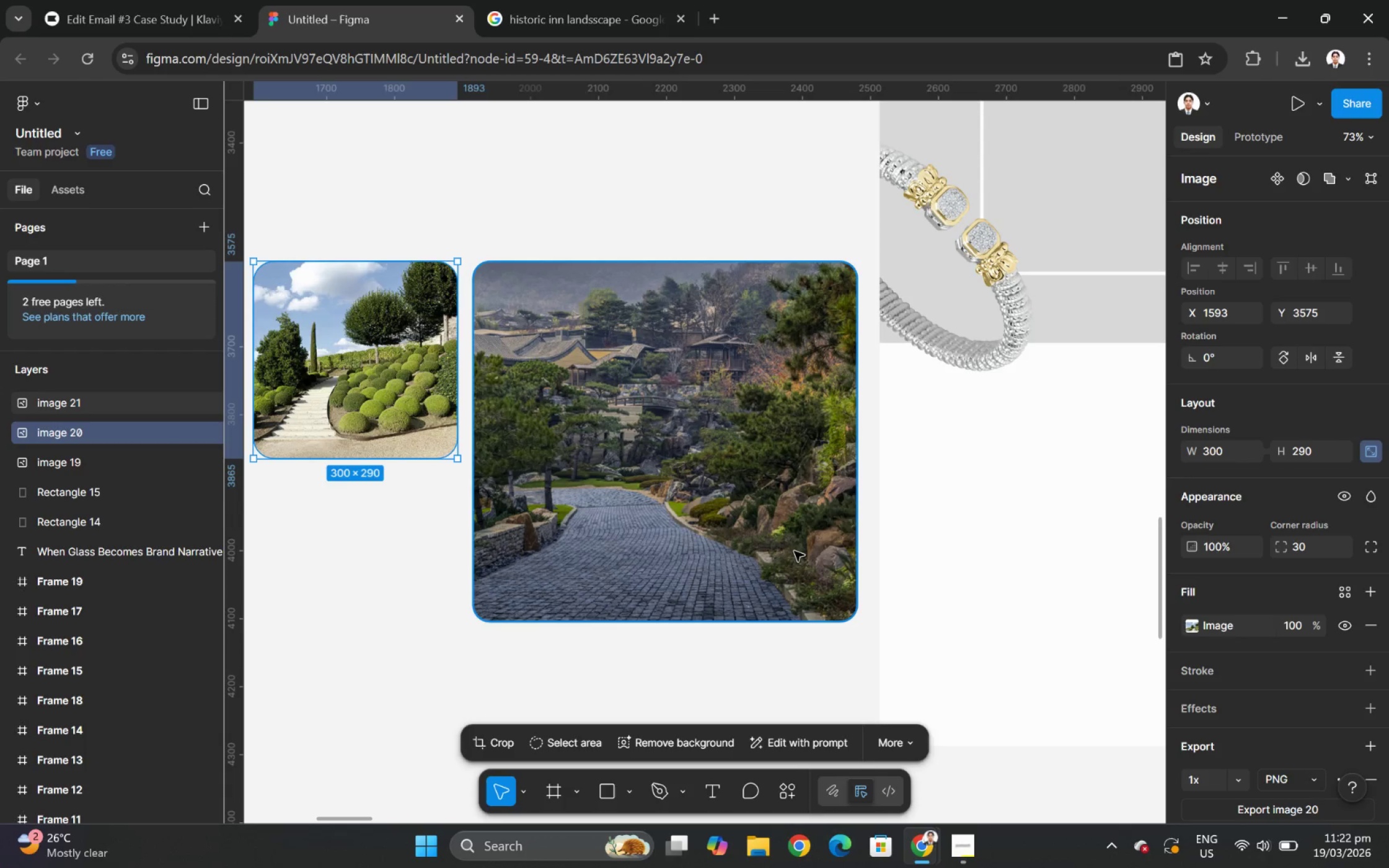 
left_click([780, 560])
 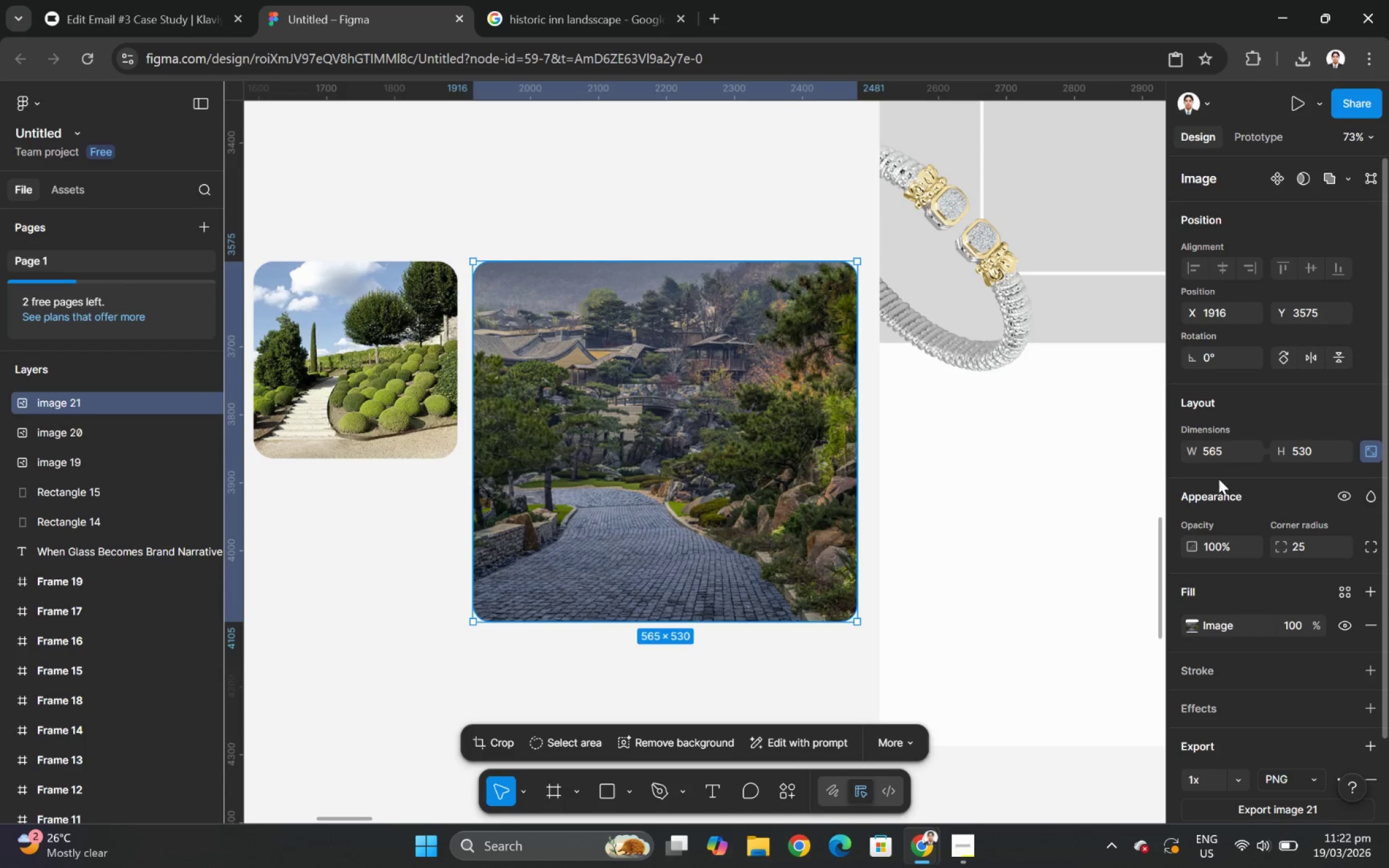 
left_click([1220, 453])
 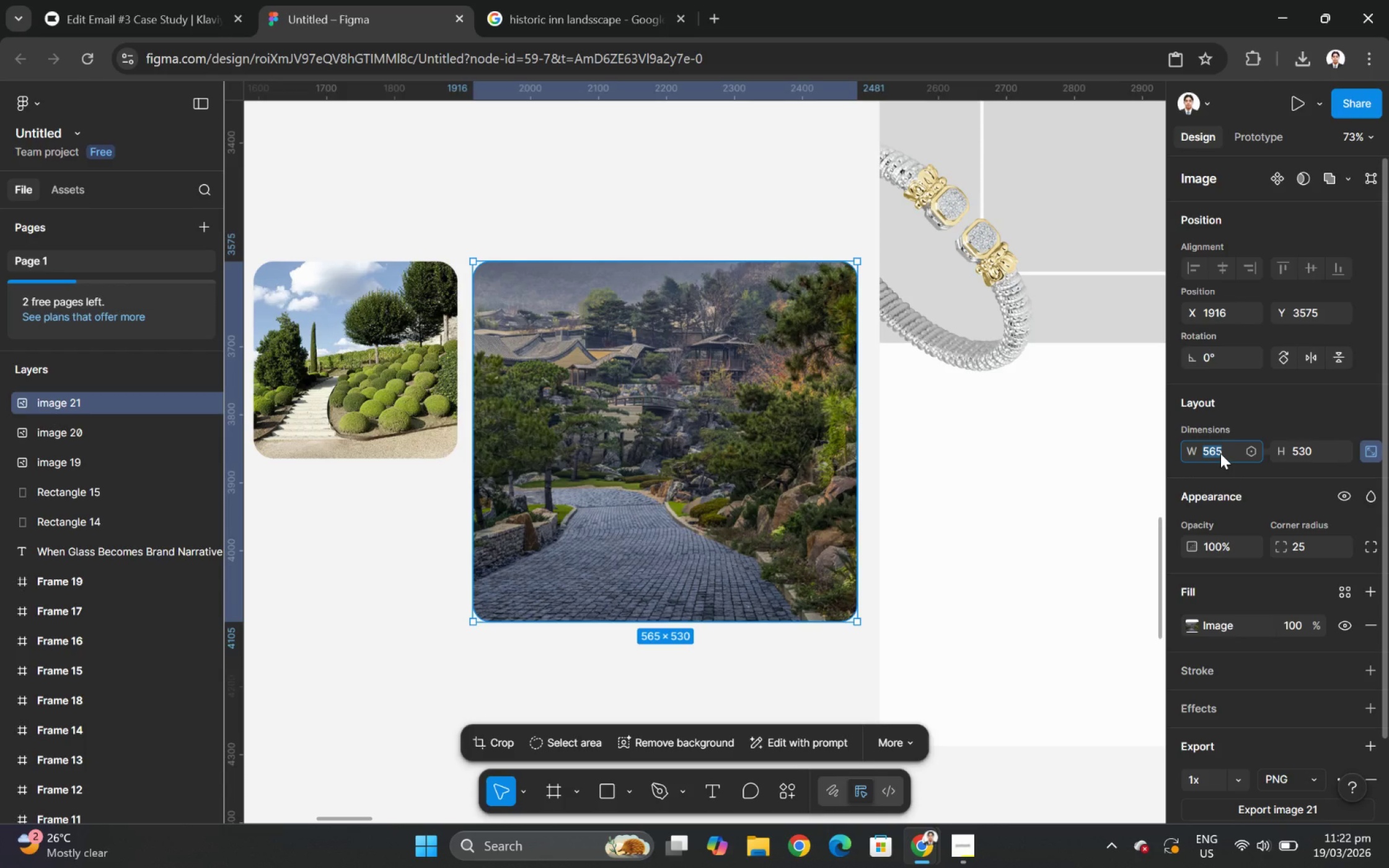 
key(Numpad3)
 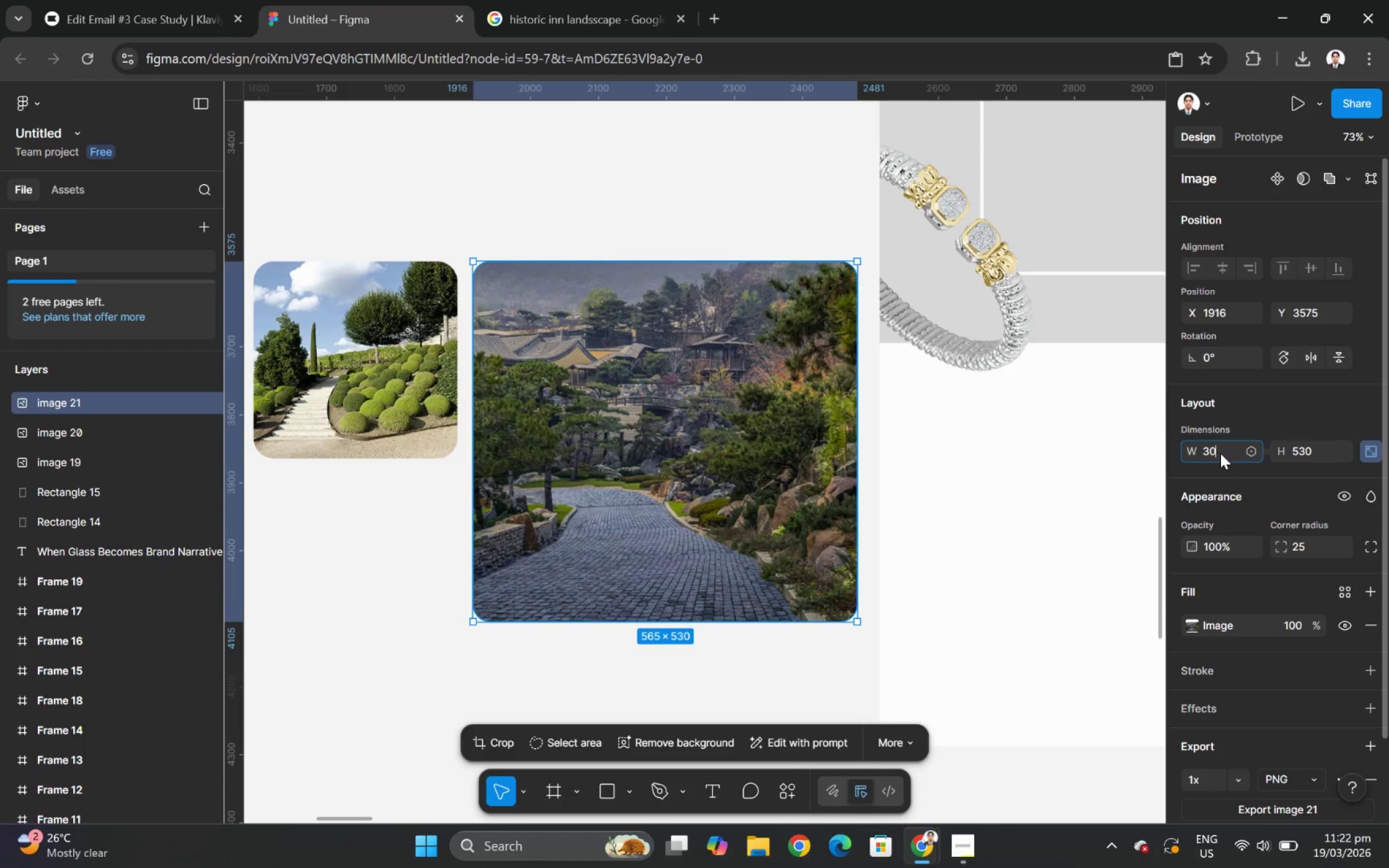 
key(Numpad0)
 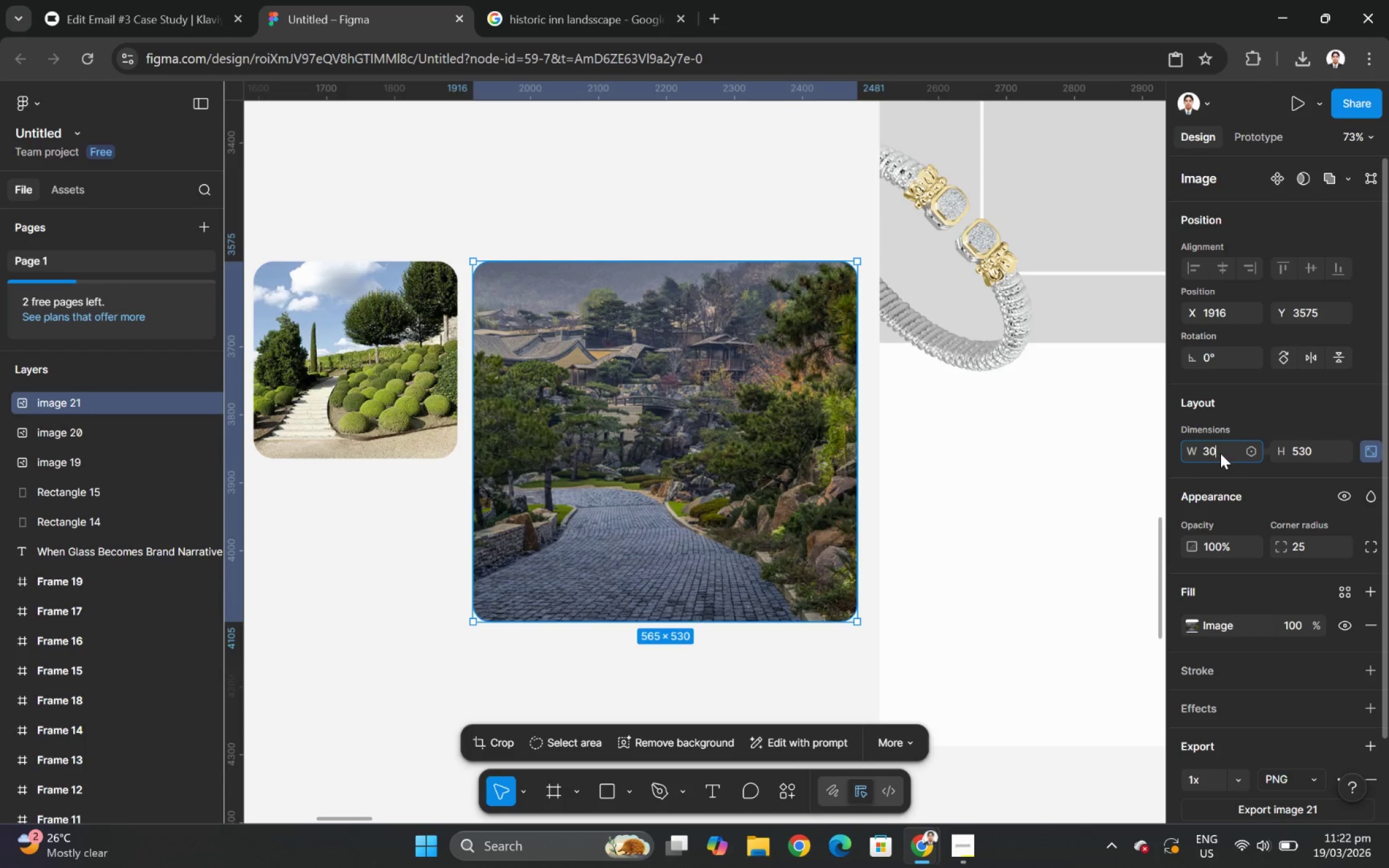 
key(Numpad0)
 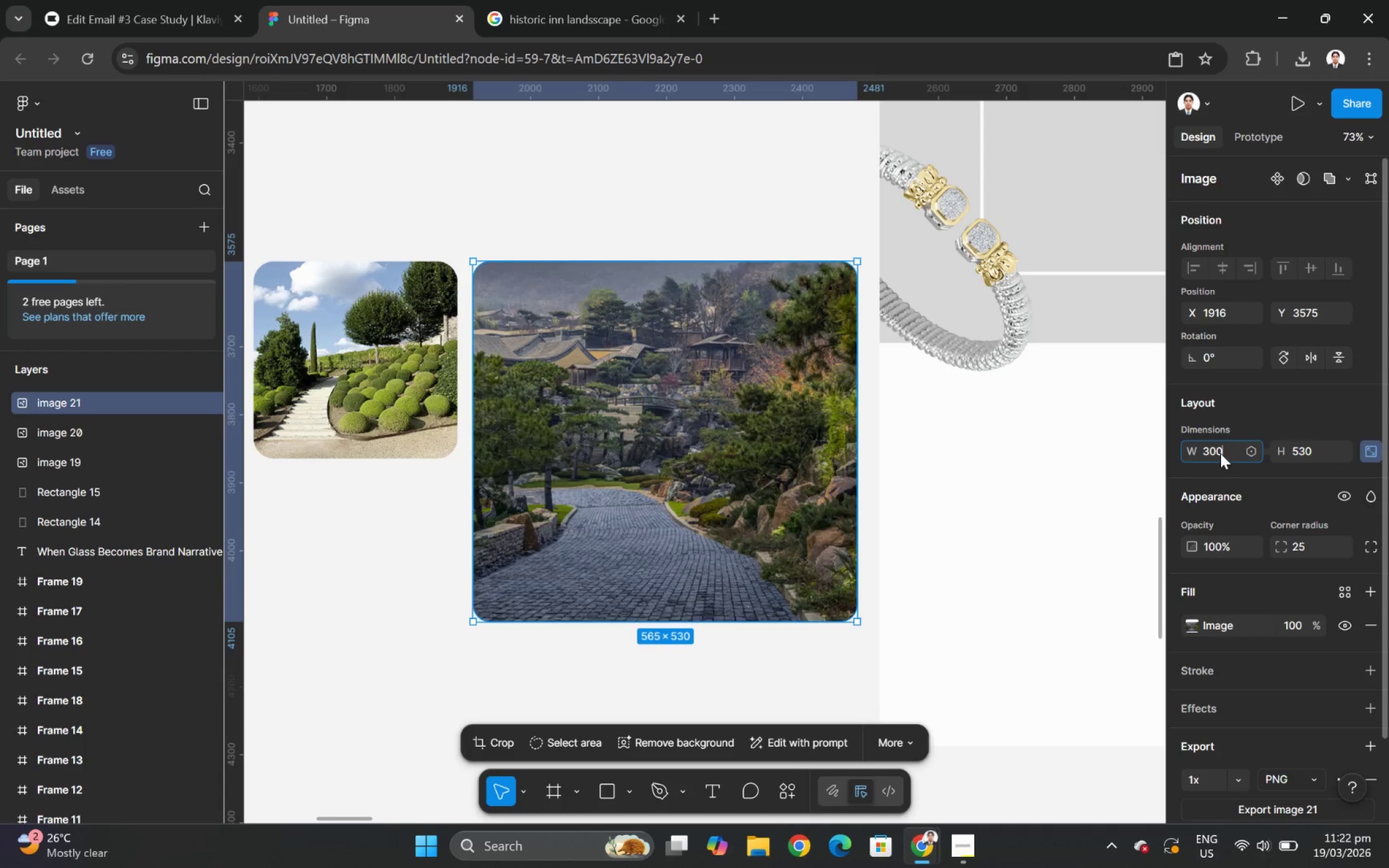 
key(NumpadEnter)
 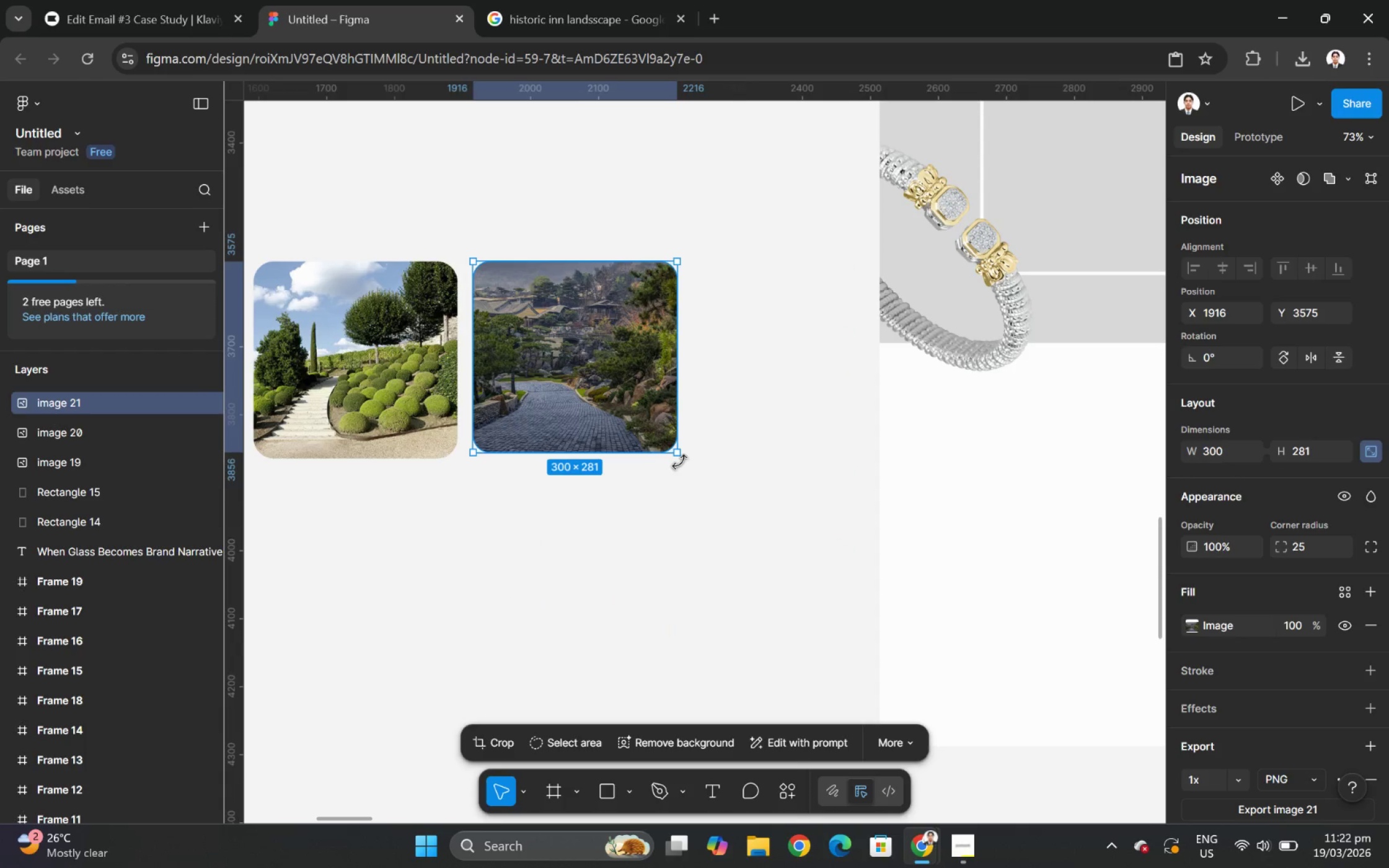 
left_click([725, 482])
 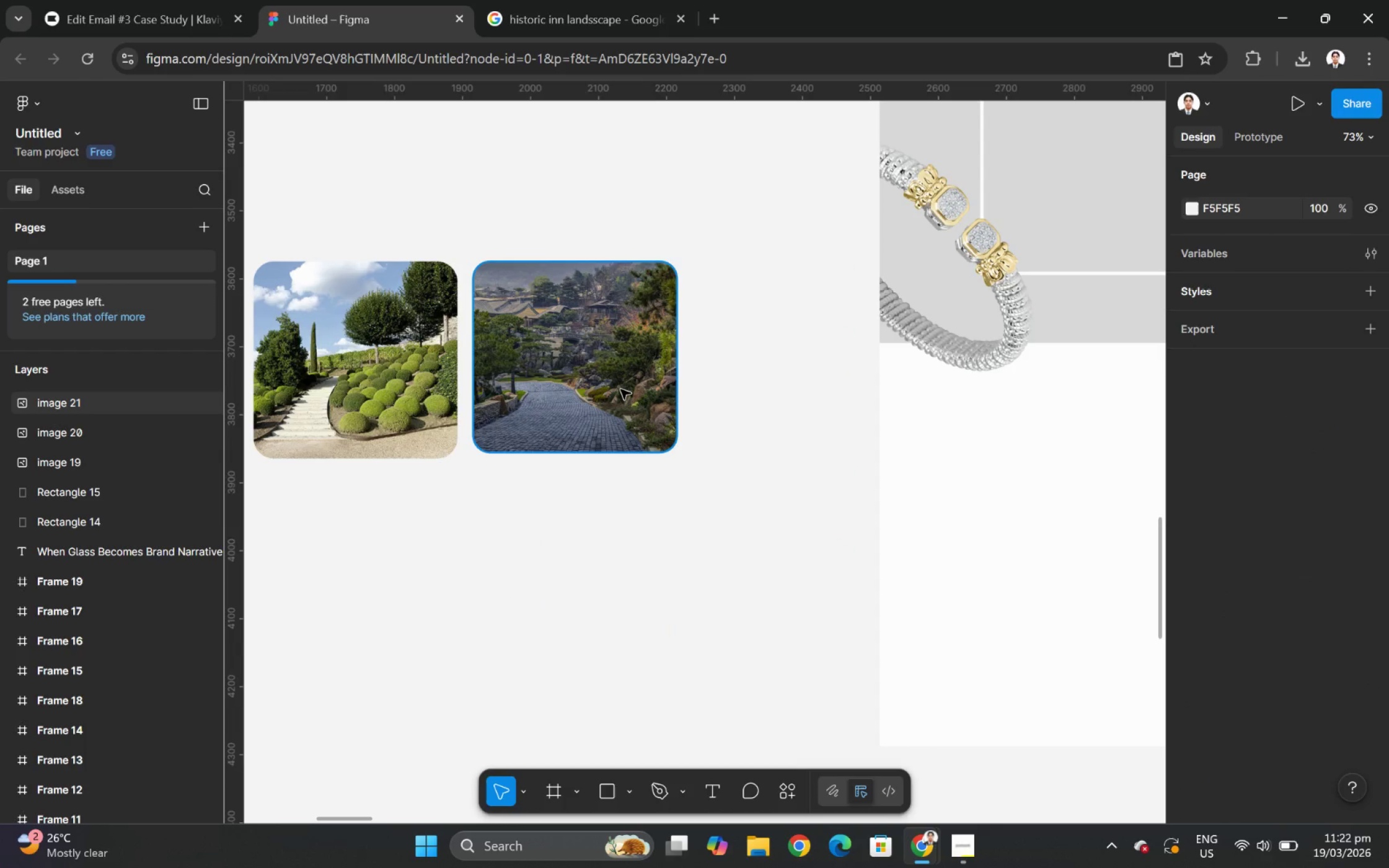 
left_click([620, 389])
 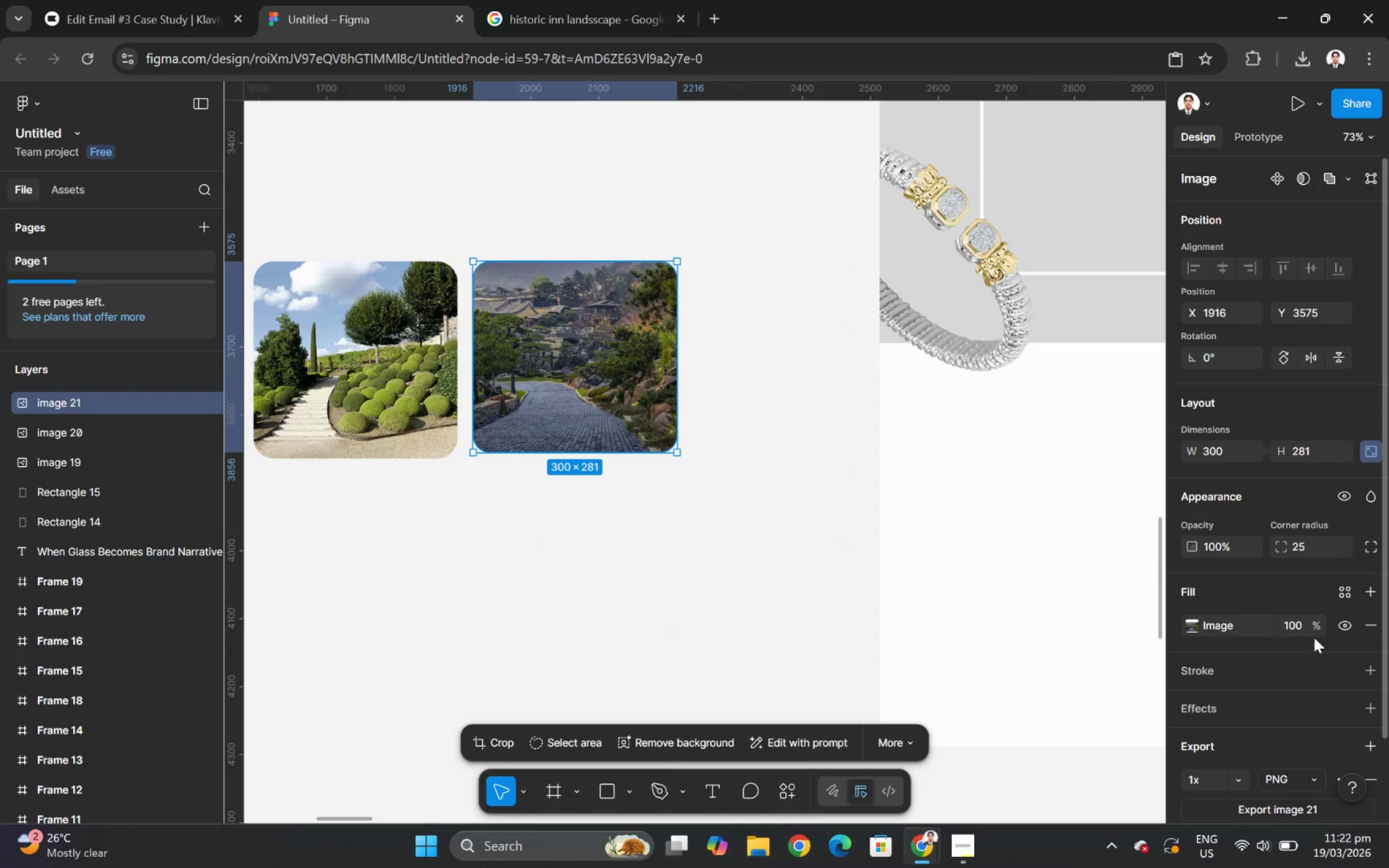 
scroll: coordinate [1303, 629], scroll_direction: down, amount: 4.0
 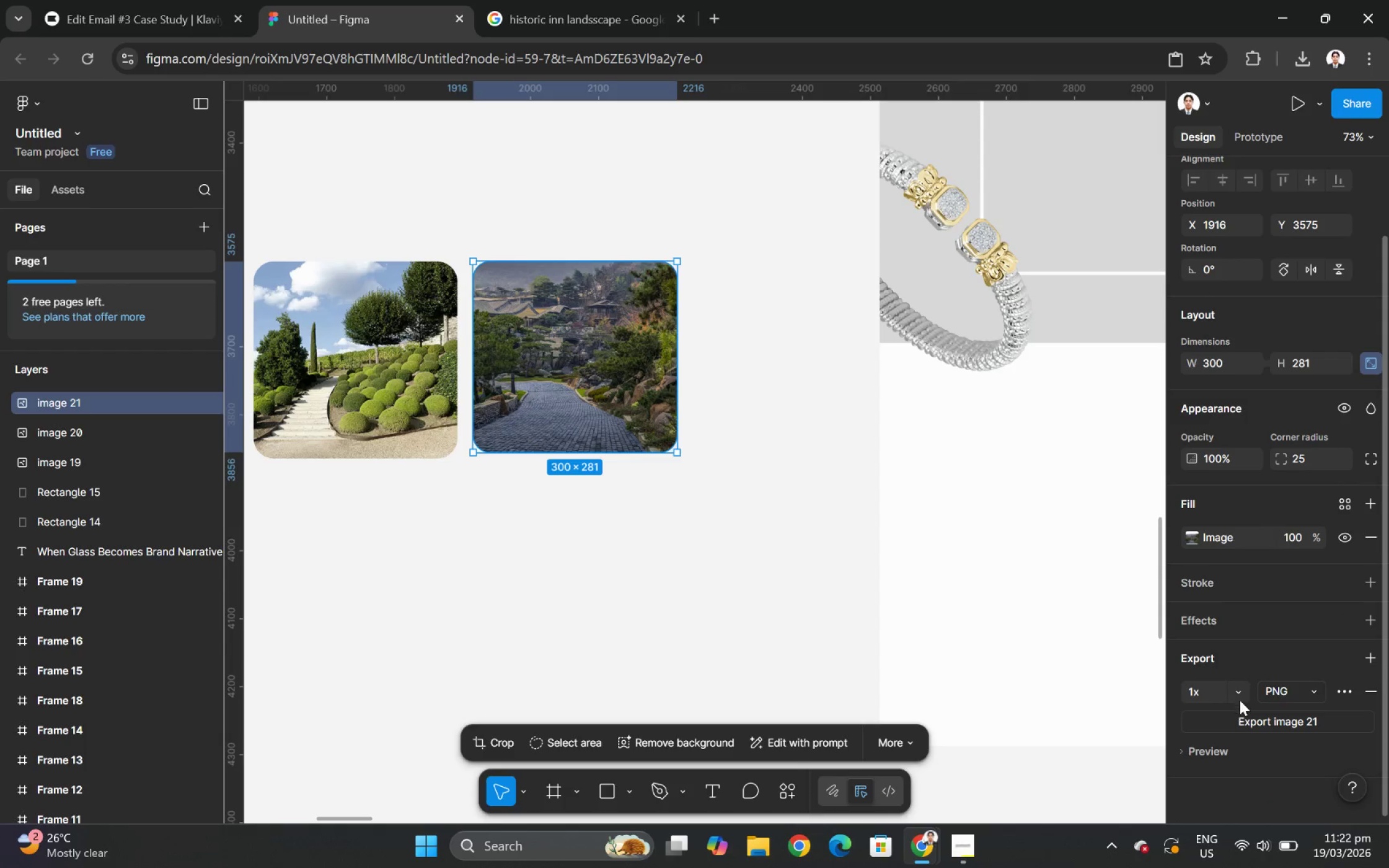 
left_click([1240, 692])
 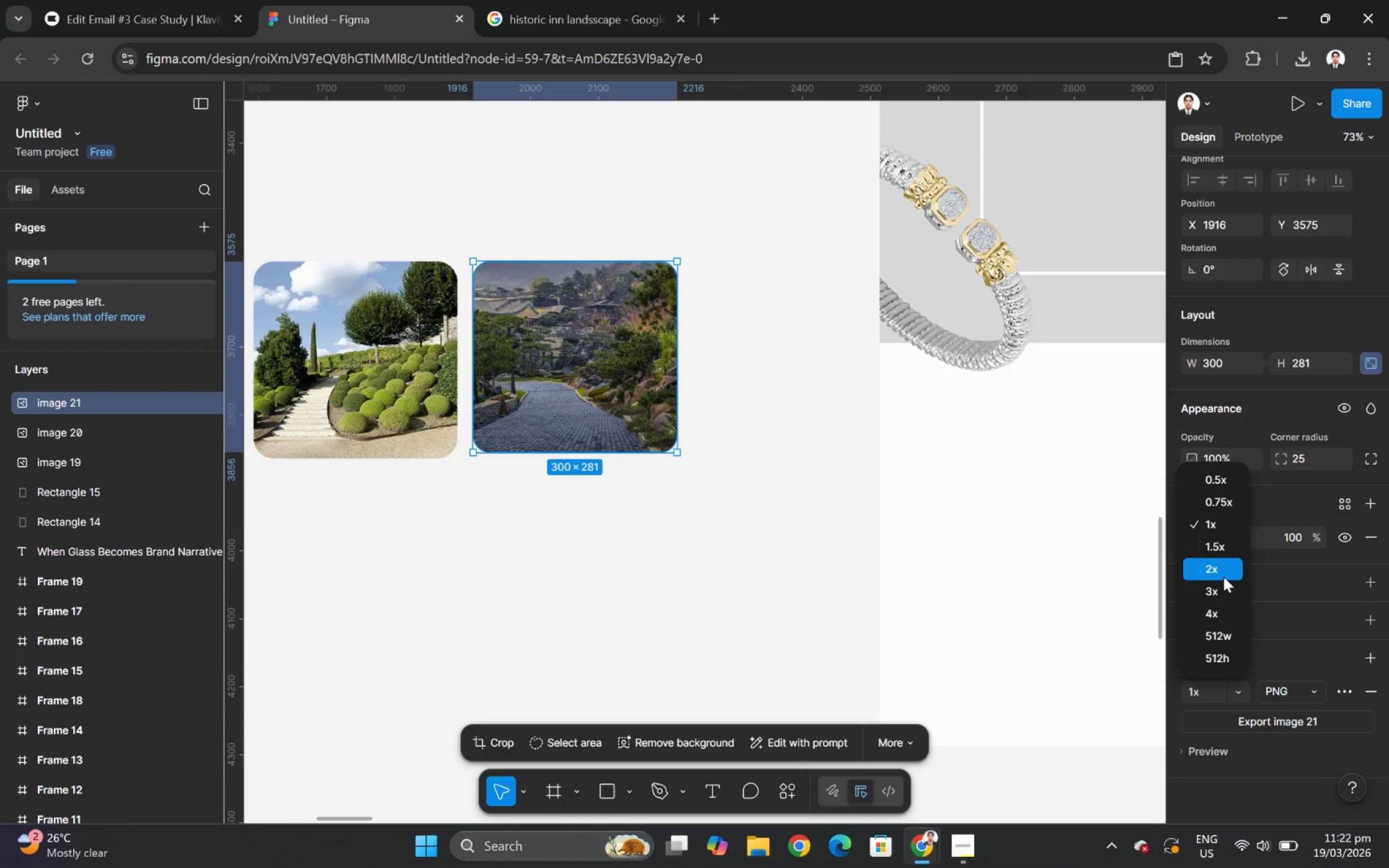 
left_click([1220, 590])
 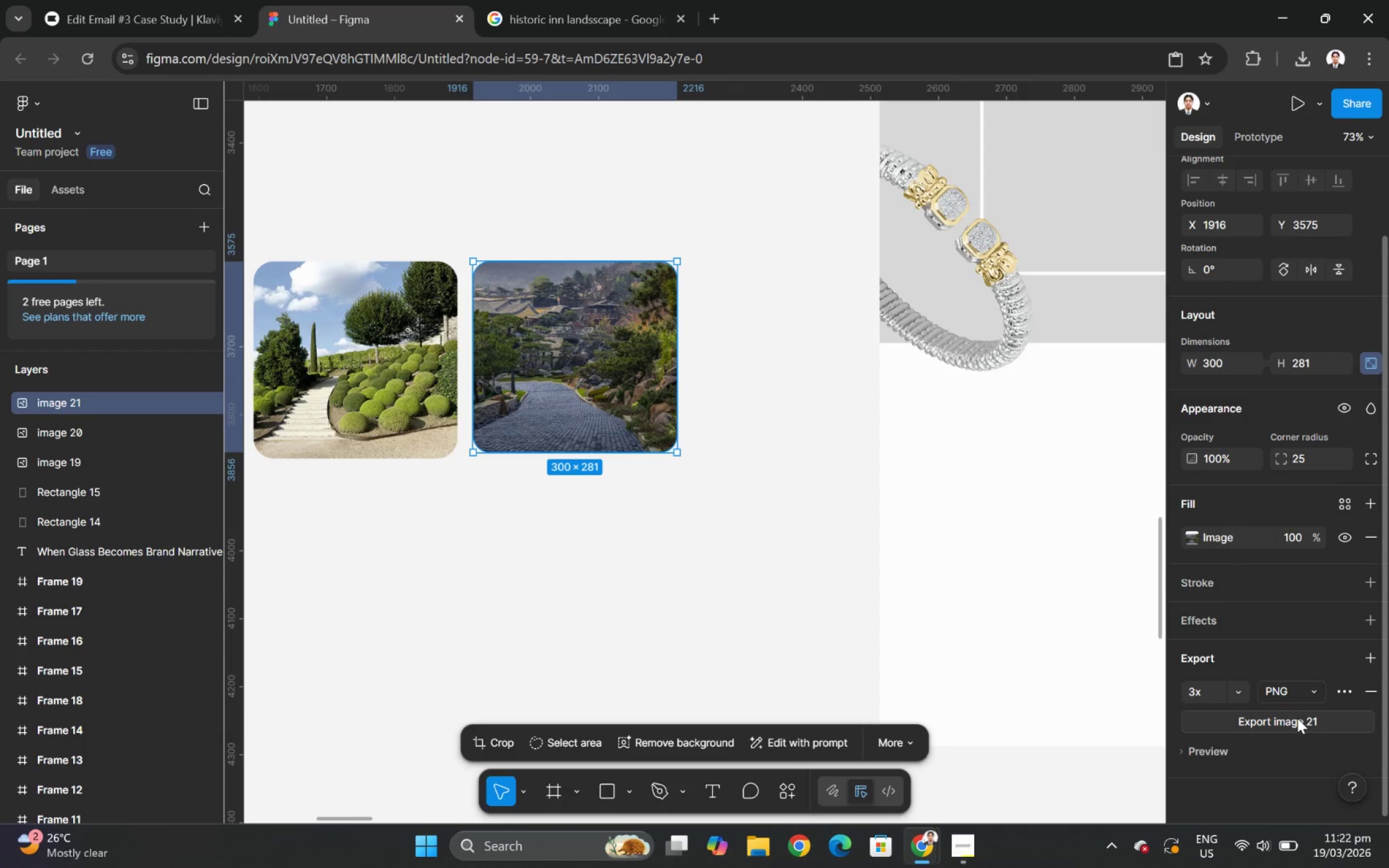 
left_click([1297, 720])
 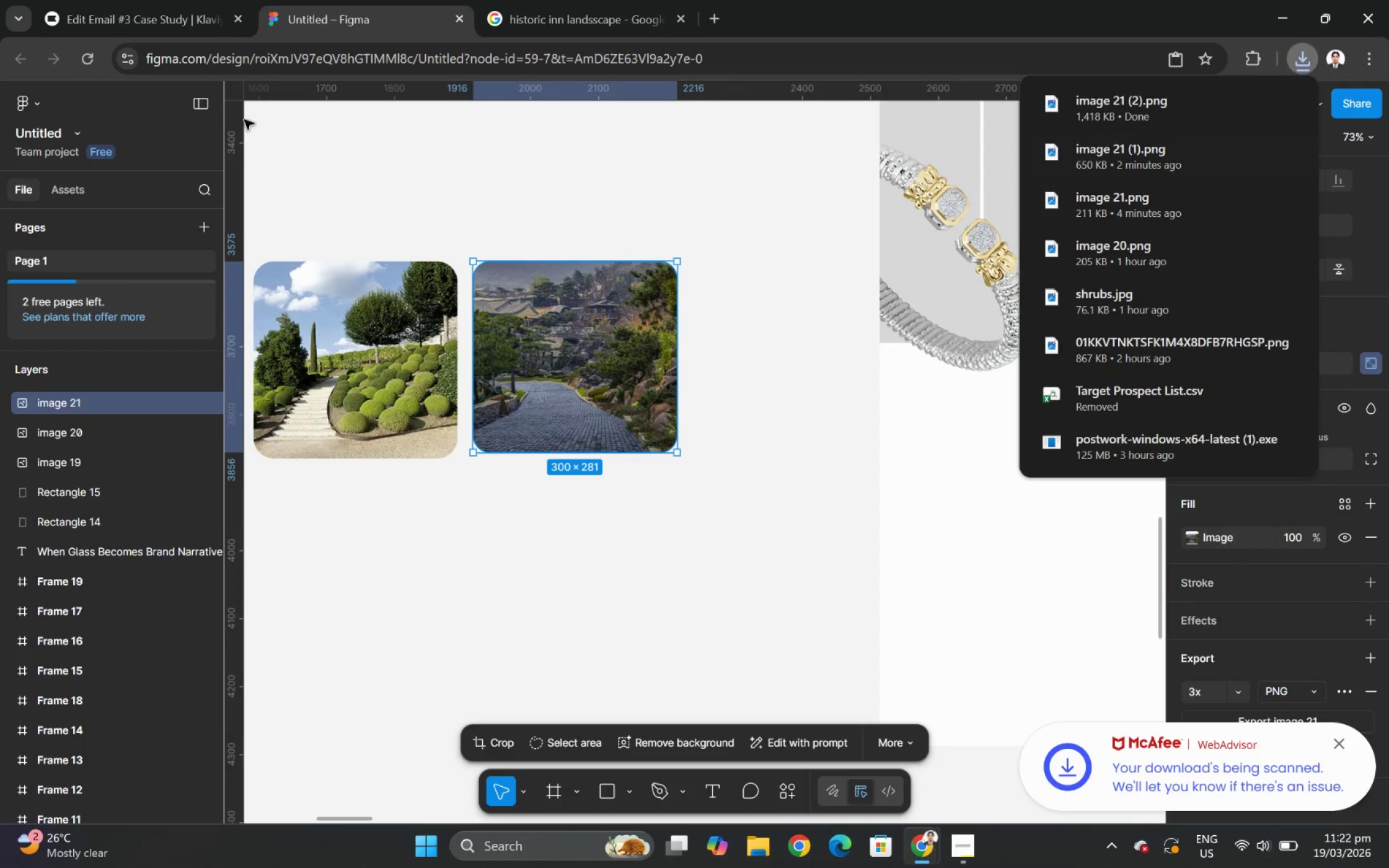 
left_click([177, 19])
 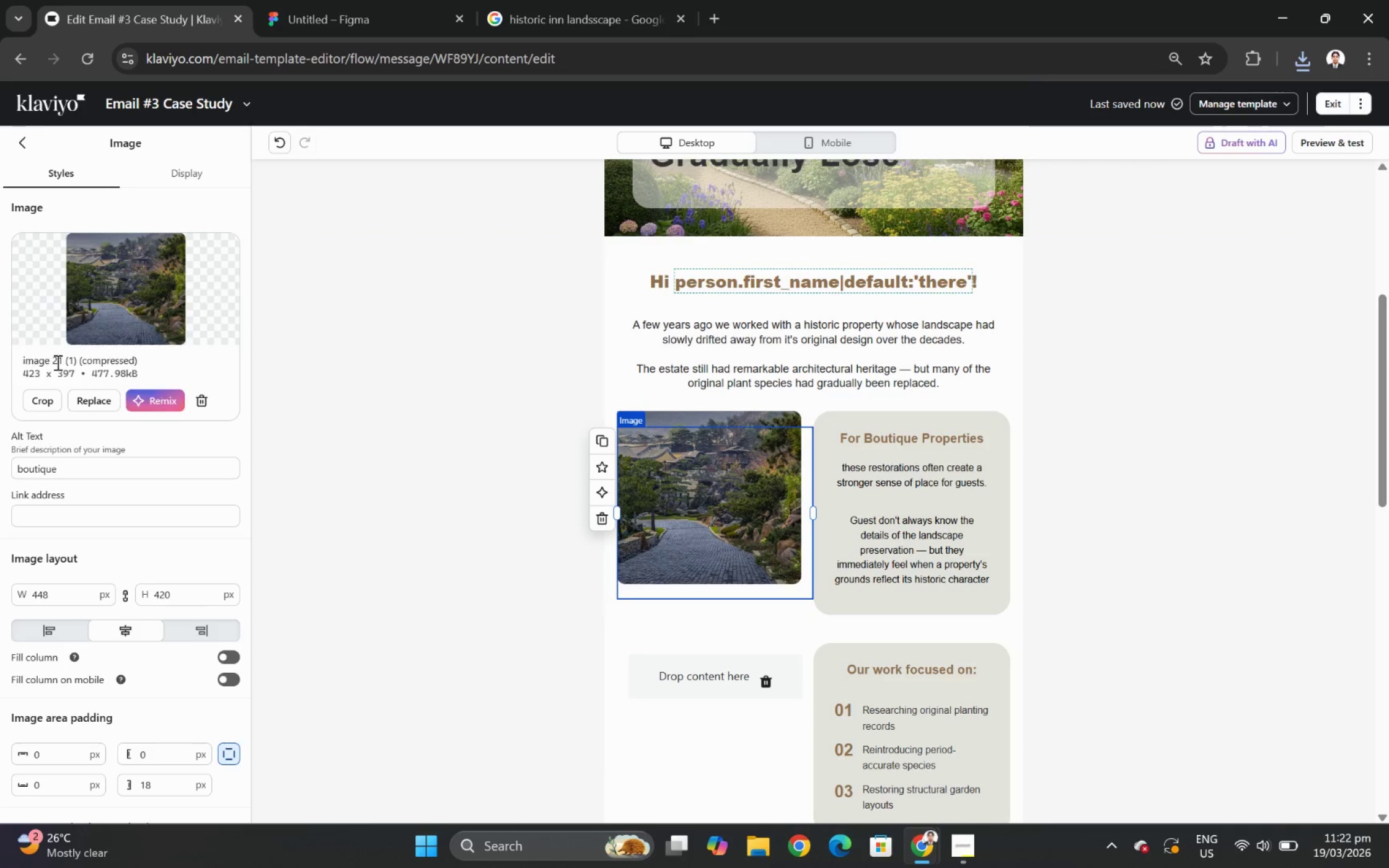 
left_click([100, 405])
 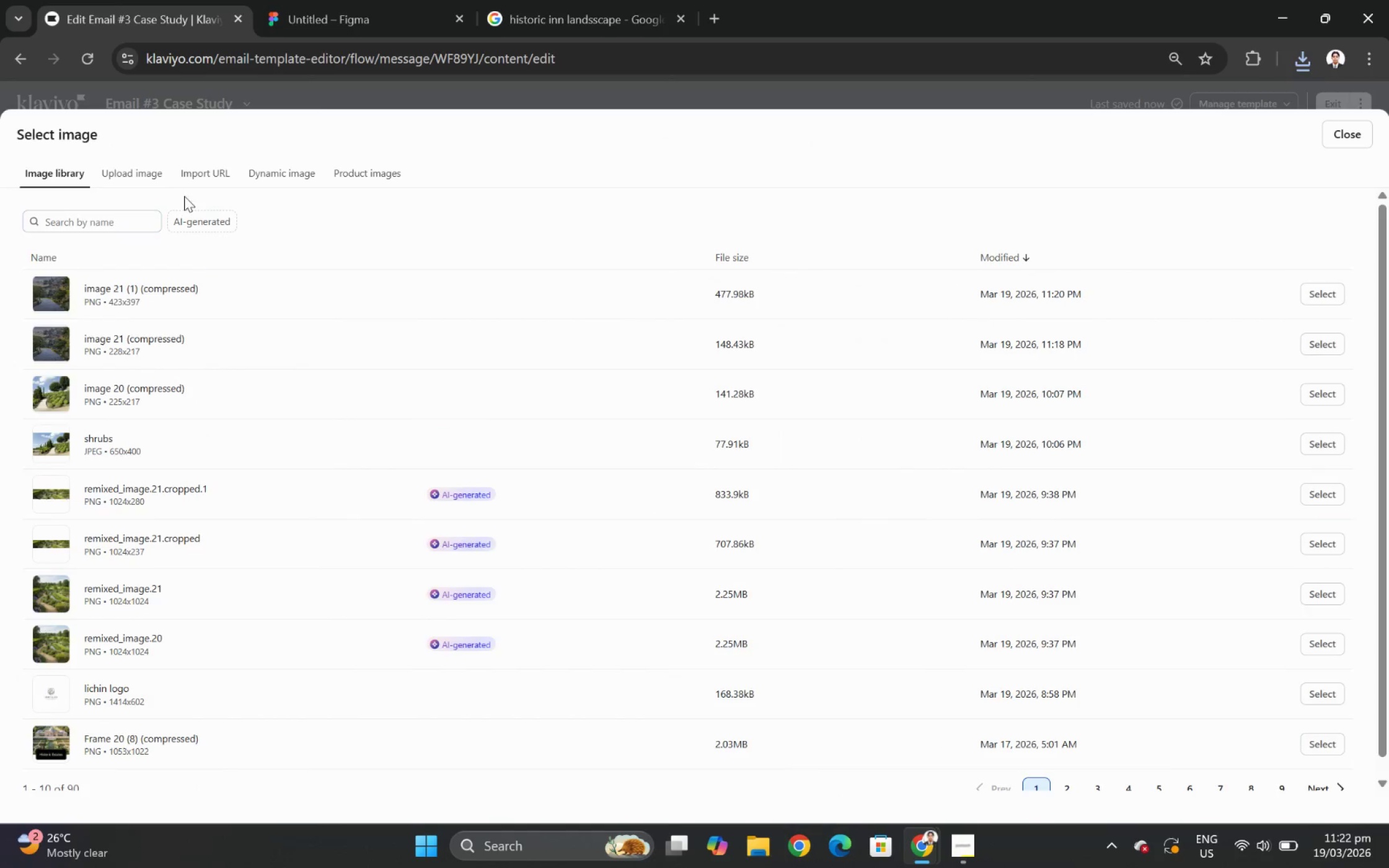 
left_click([145, 173])
 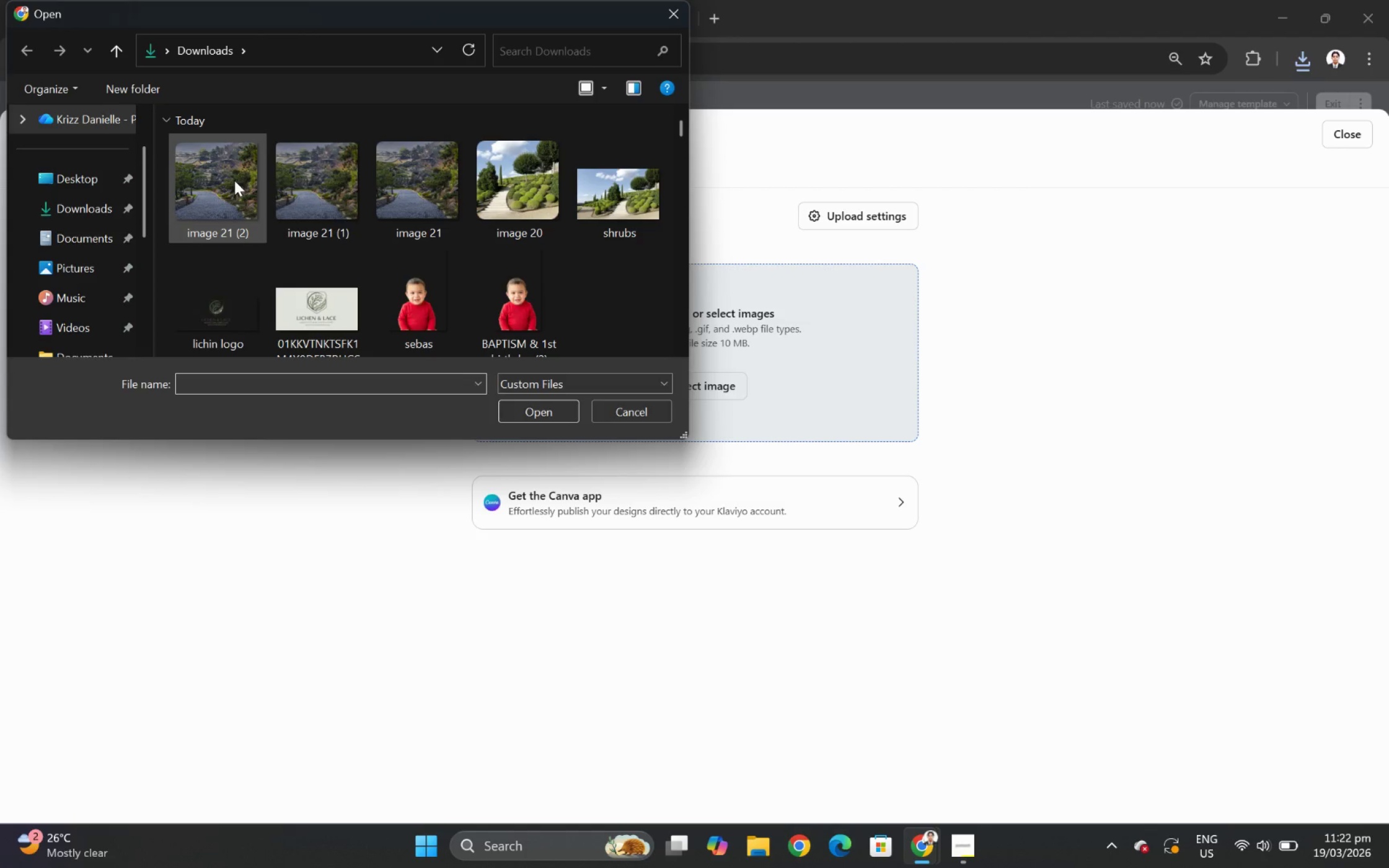 
double_click([234, 180])
 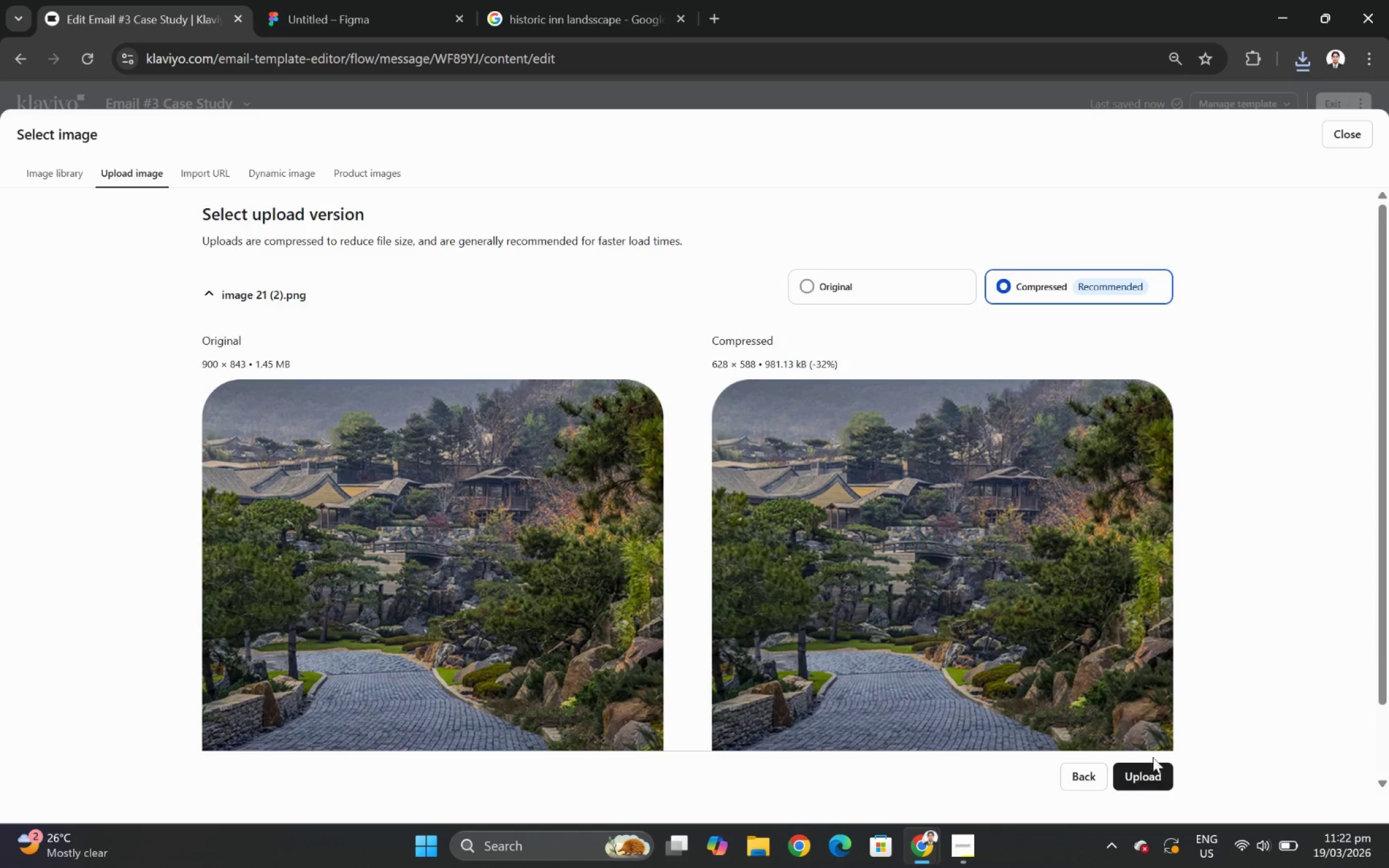 
left_click([1152, 778])
 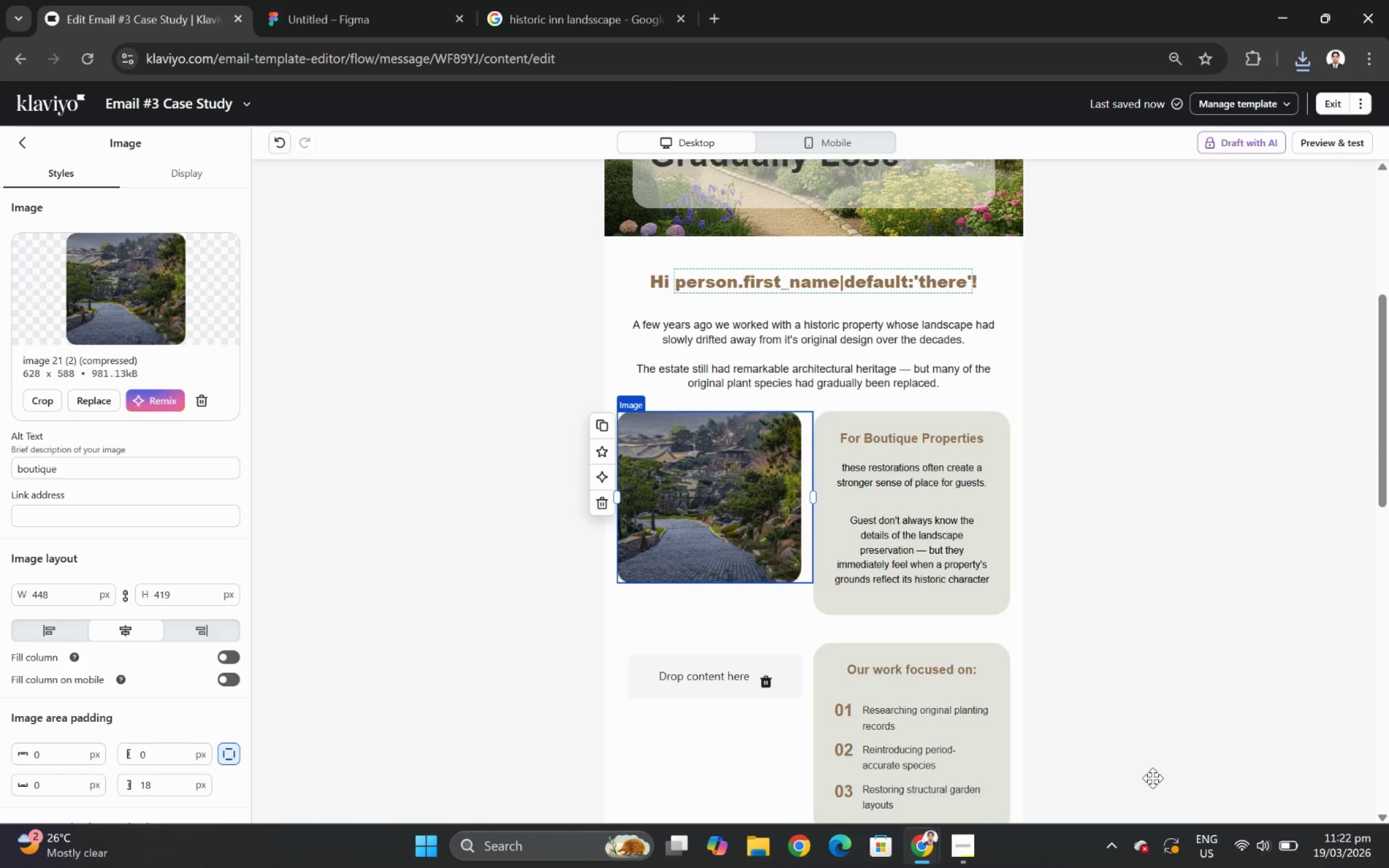 
wait(15.42)
 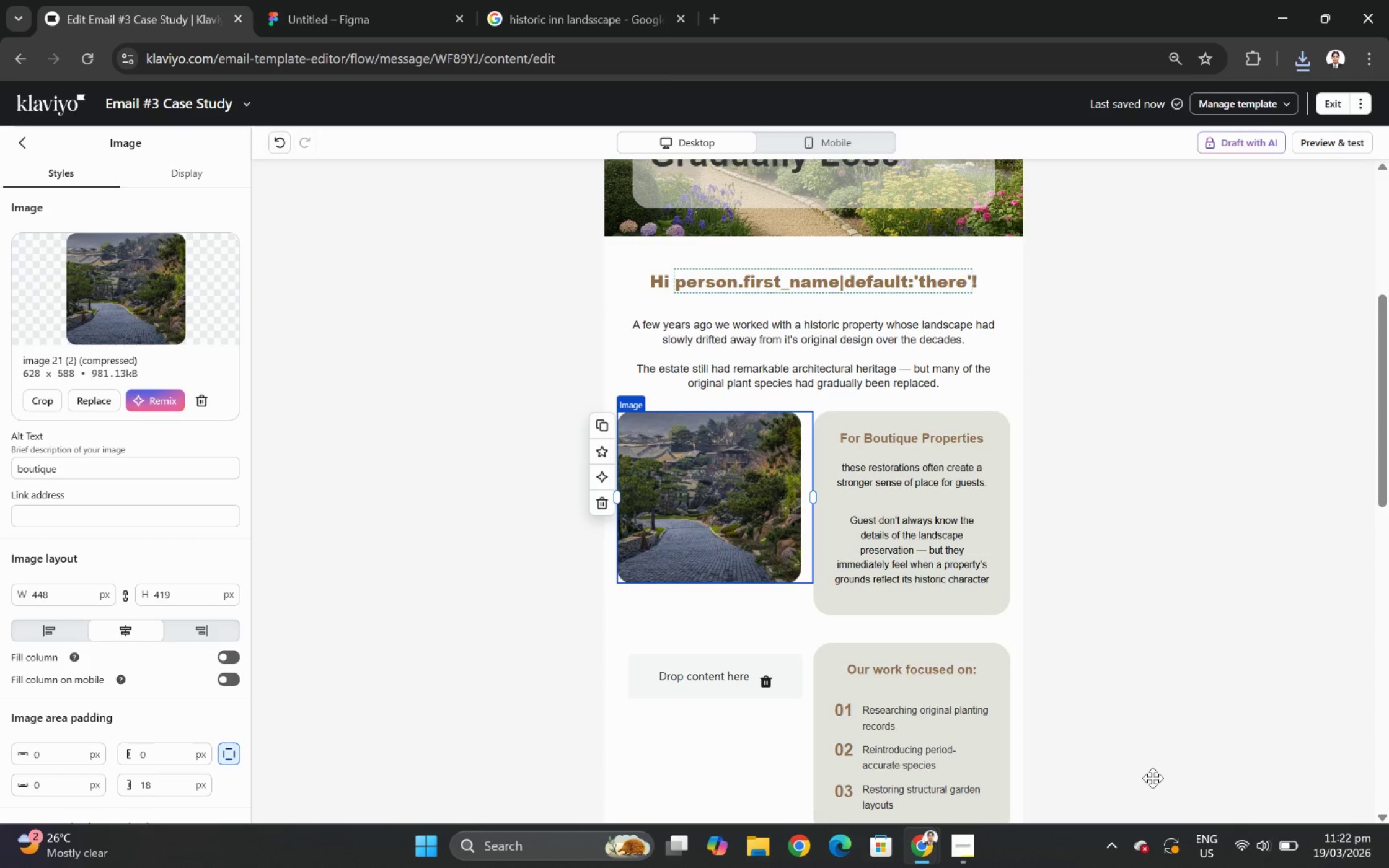 
left_click([1172, 559])
 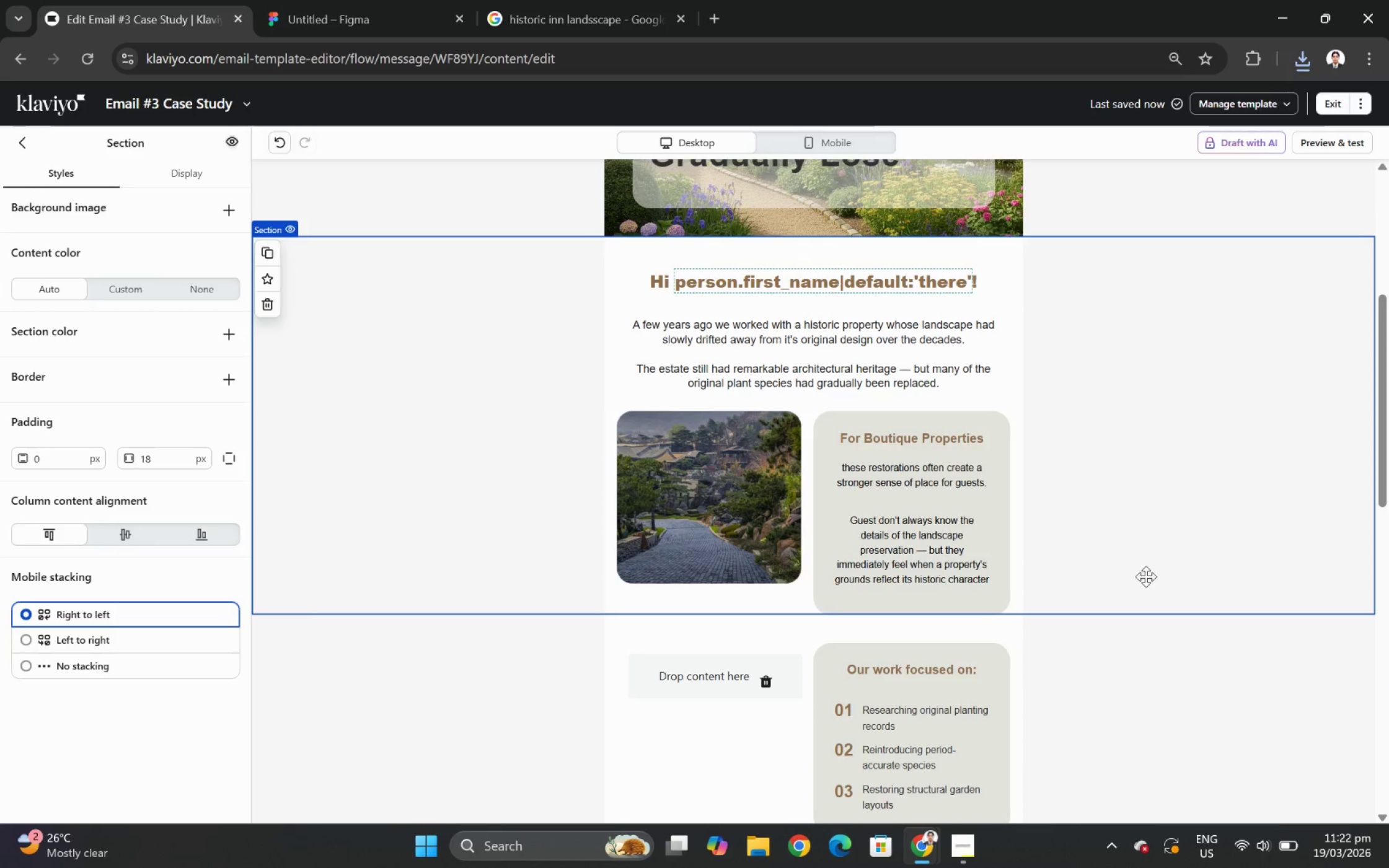 
scroll: coordinate [1145, 563], scroll_direction: down, amount: 2.0
 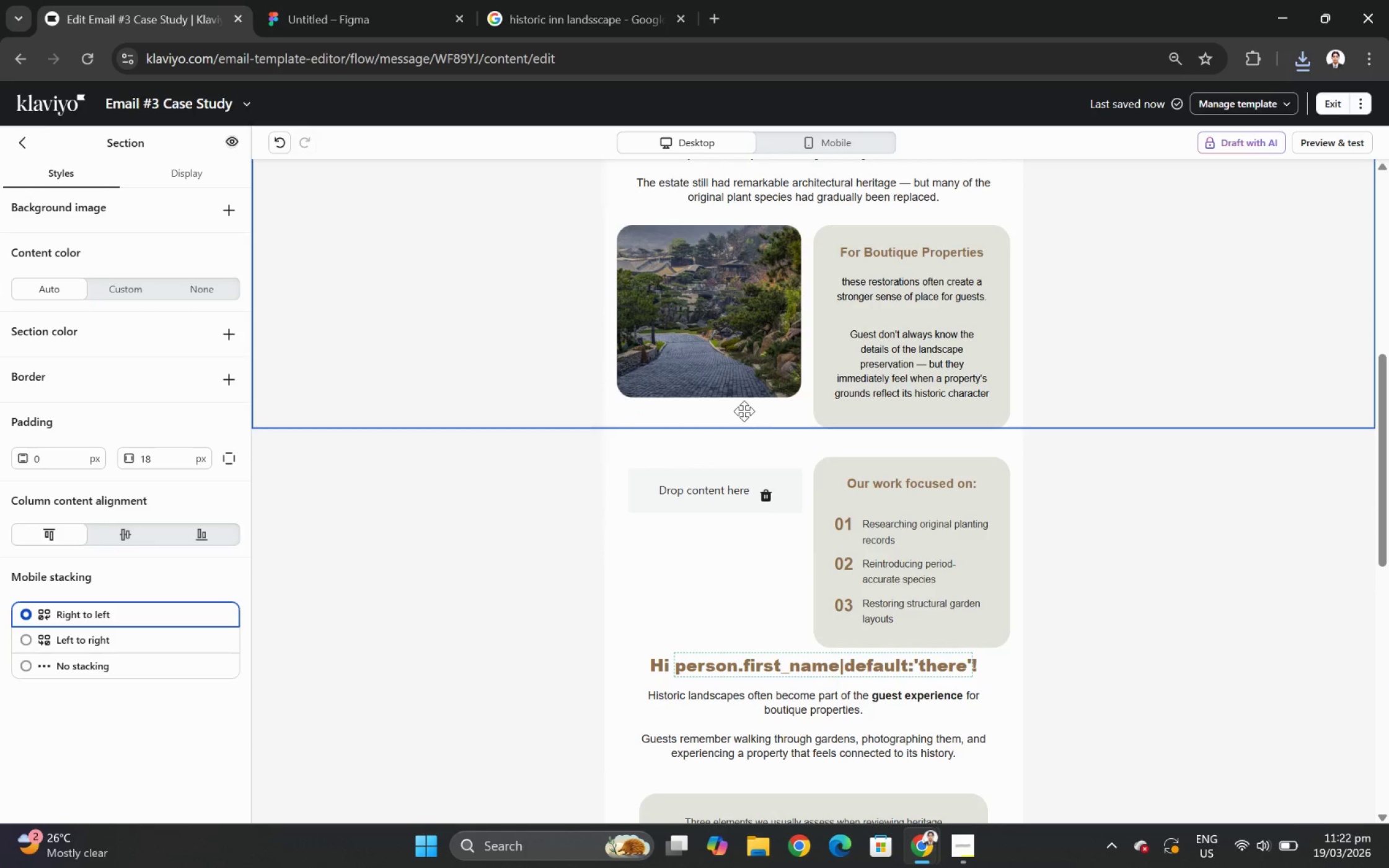 
left_click([738, 391])
 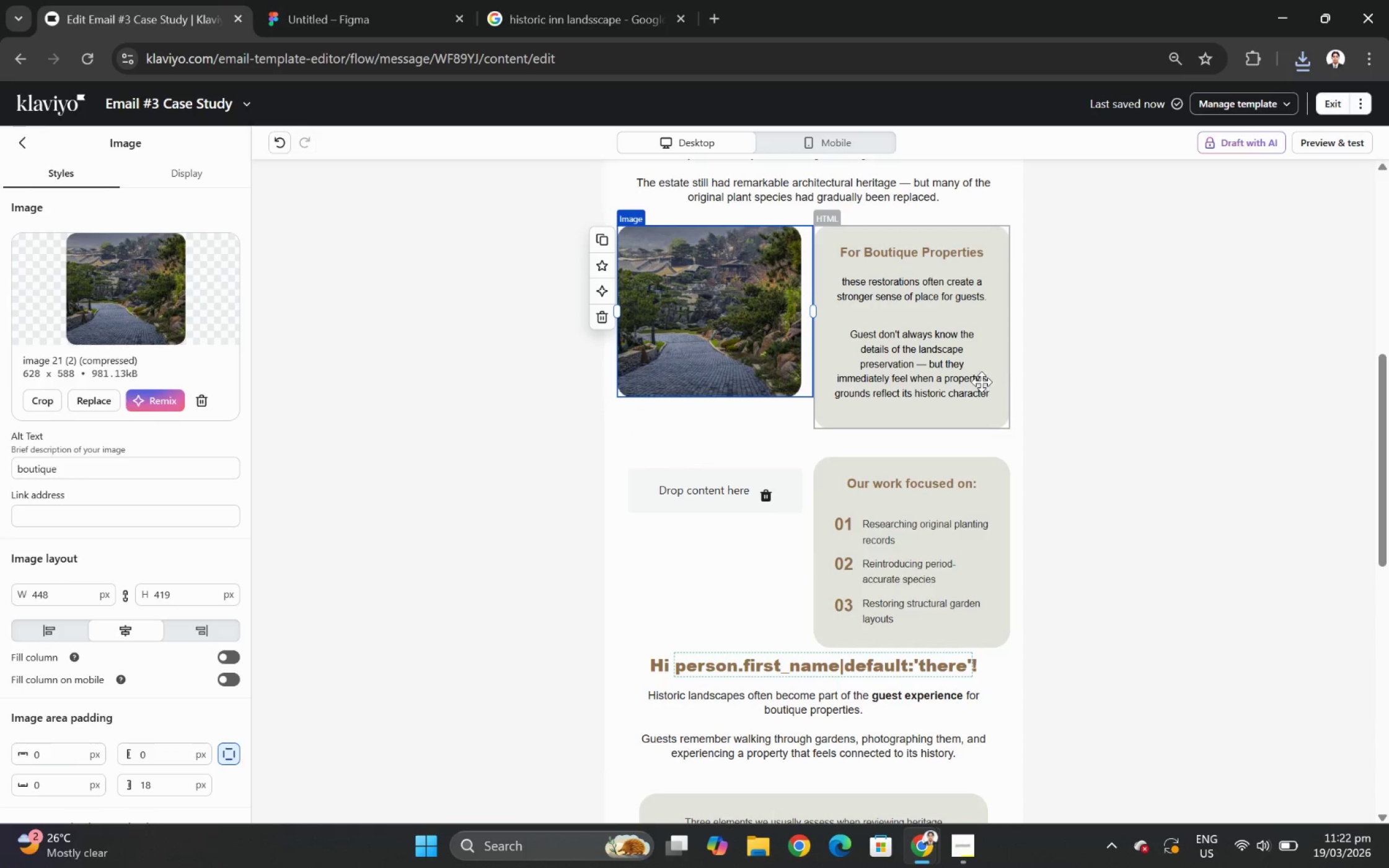 
scroll: coordinate [1100, 351], scroll_direction: up, amount: 1.0
 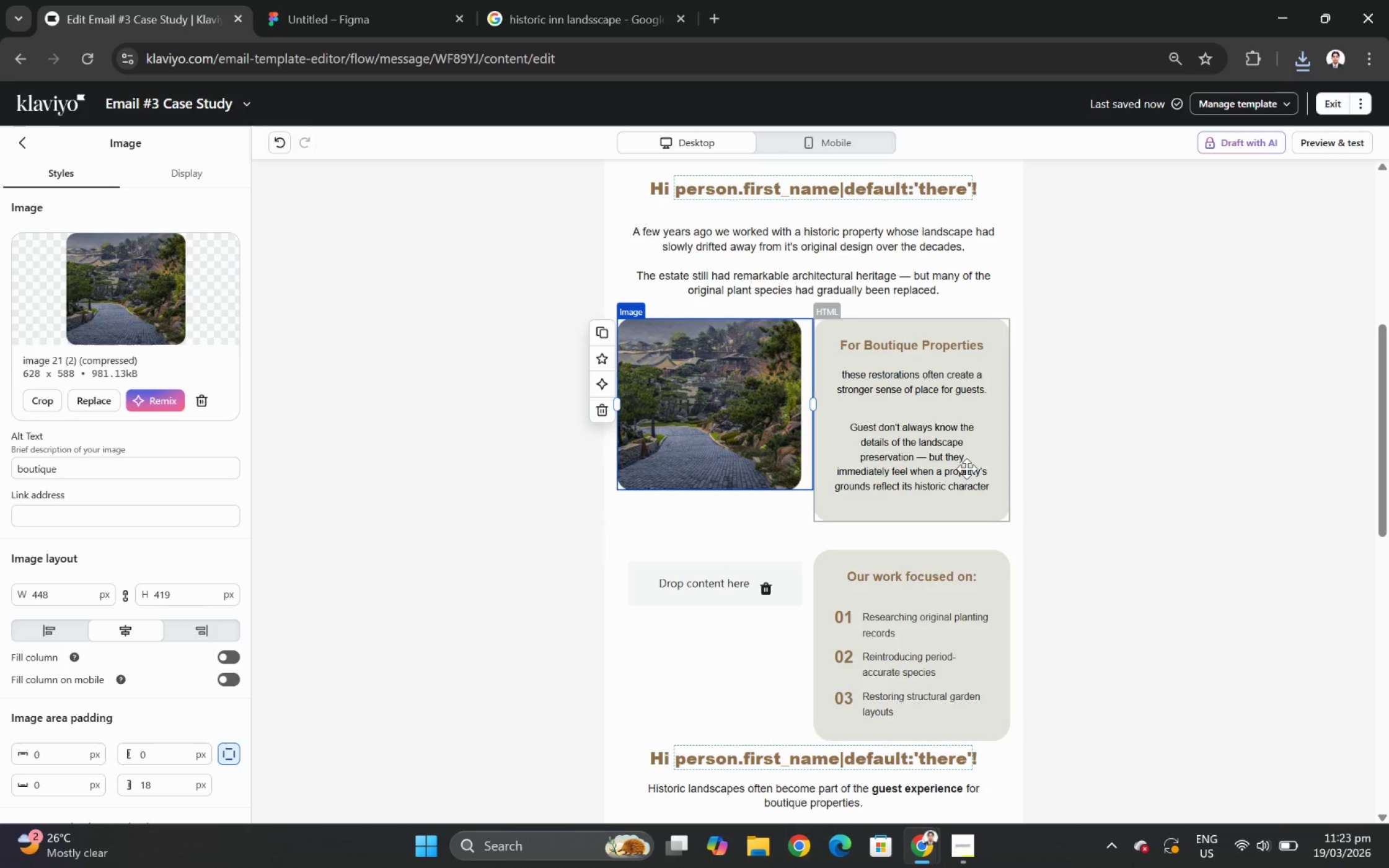 
wait(10.86)
 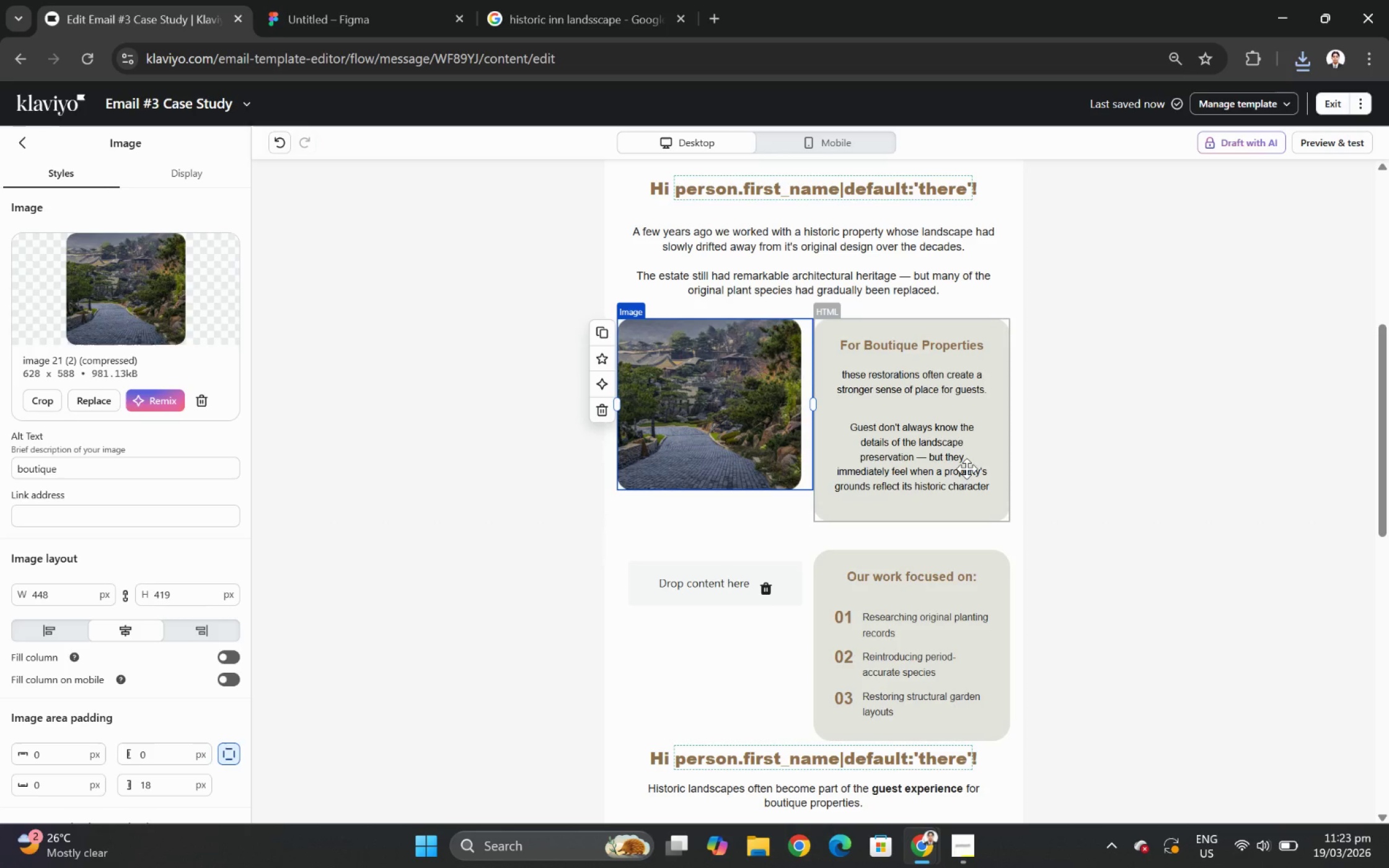 
double_click([955, 404])
 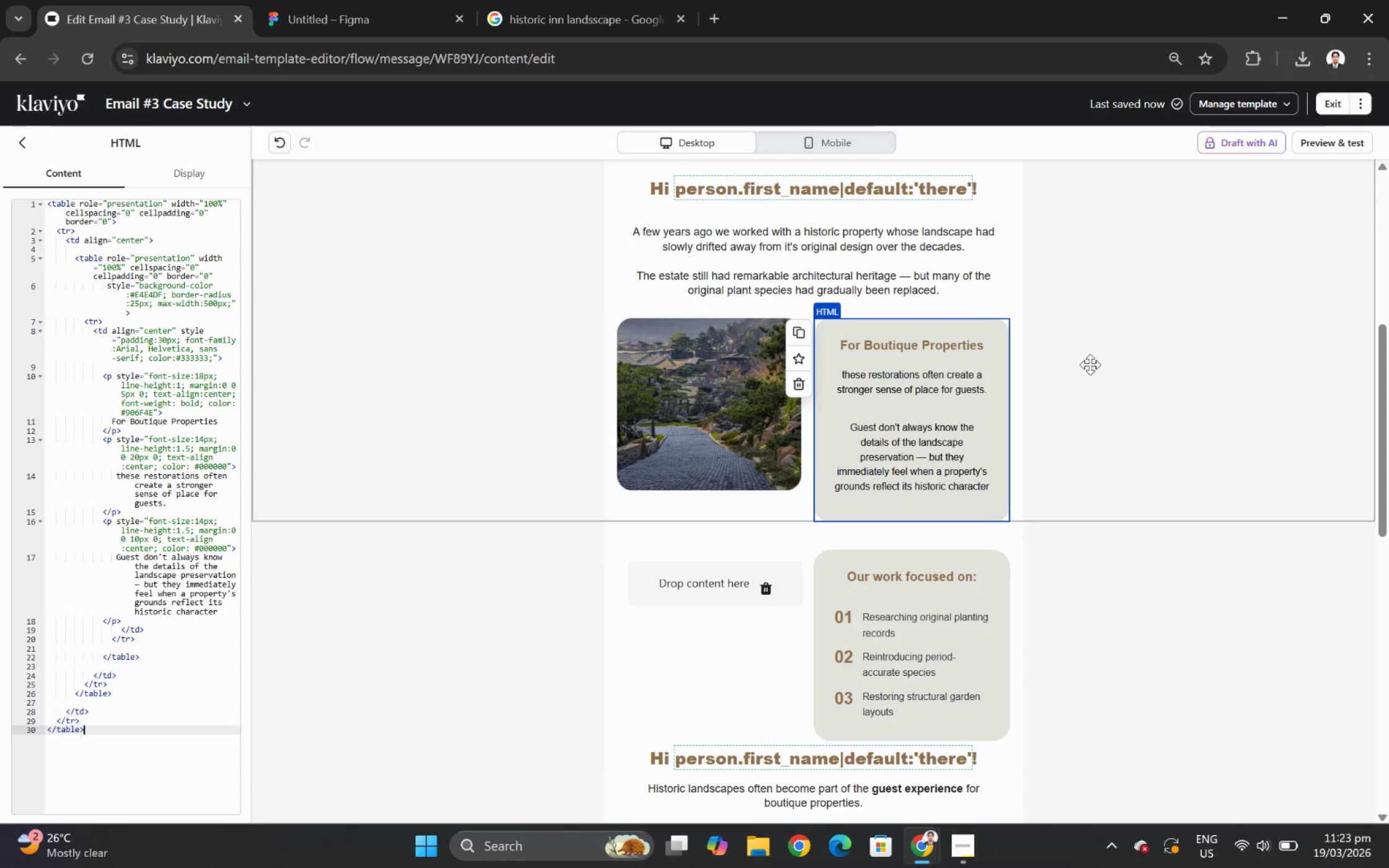 
wait(22.34)
 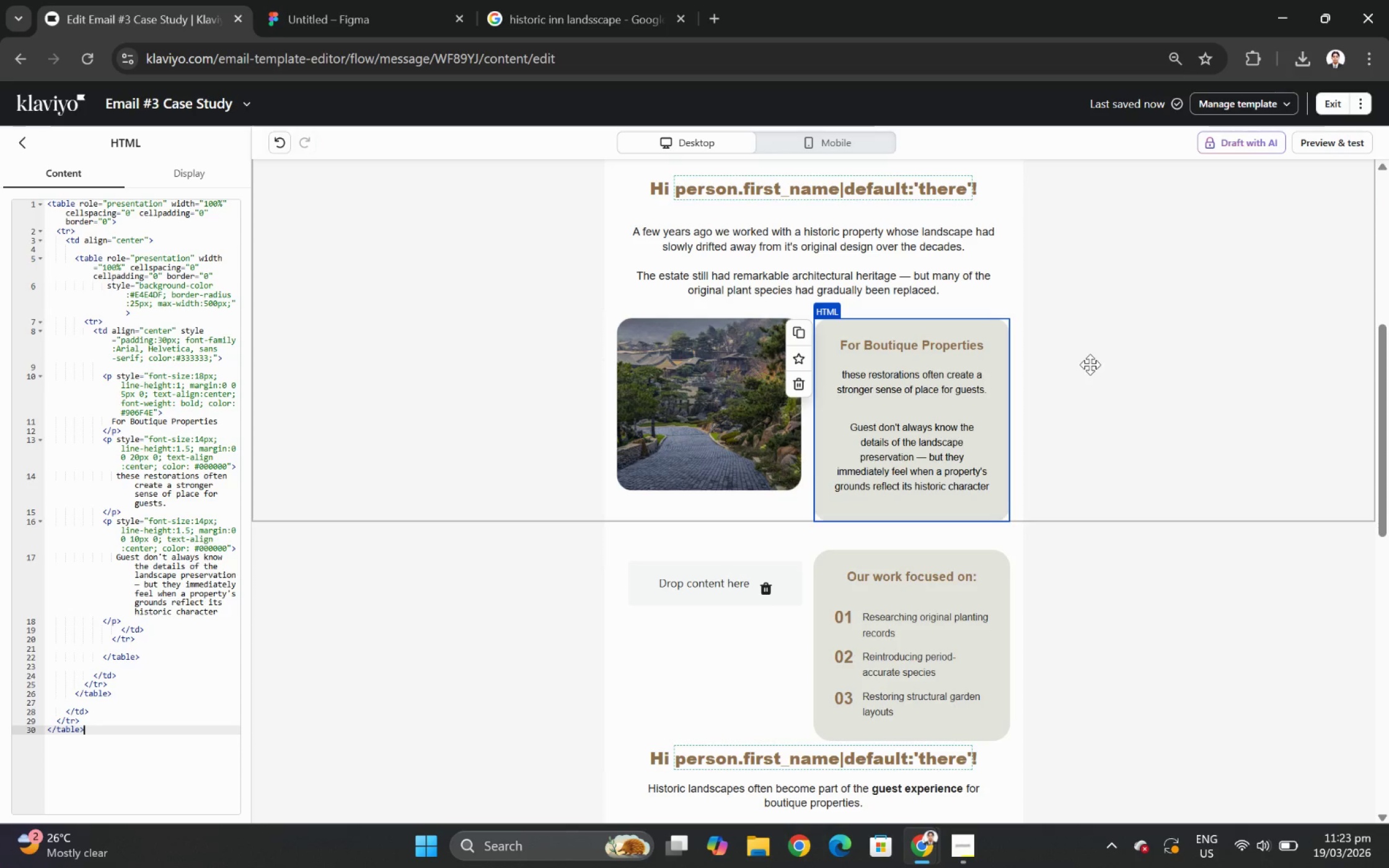 
left_click([1083, 647])
 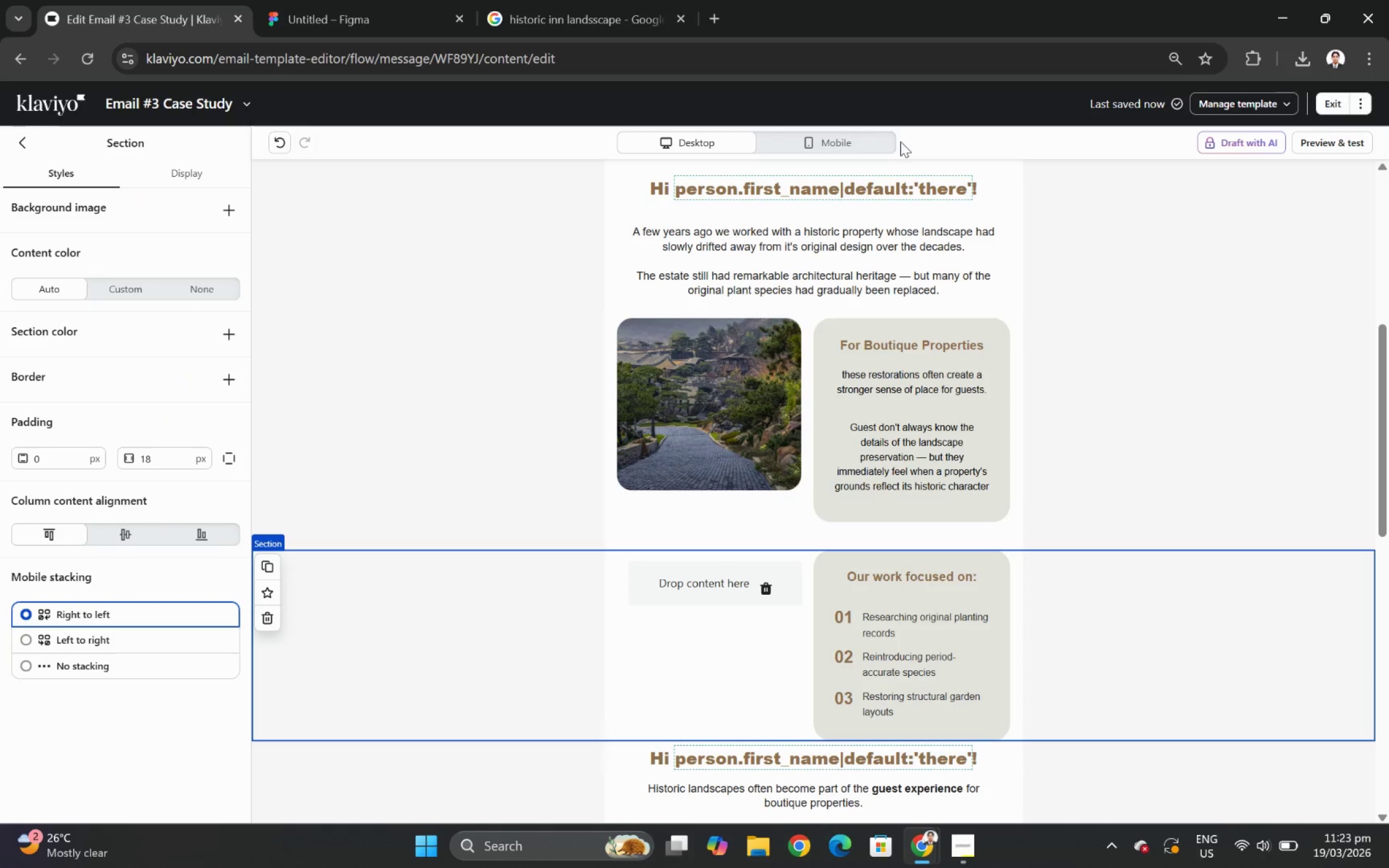 
left_click([877, 135])
 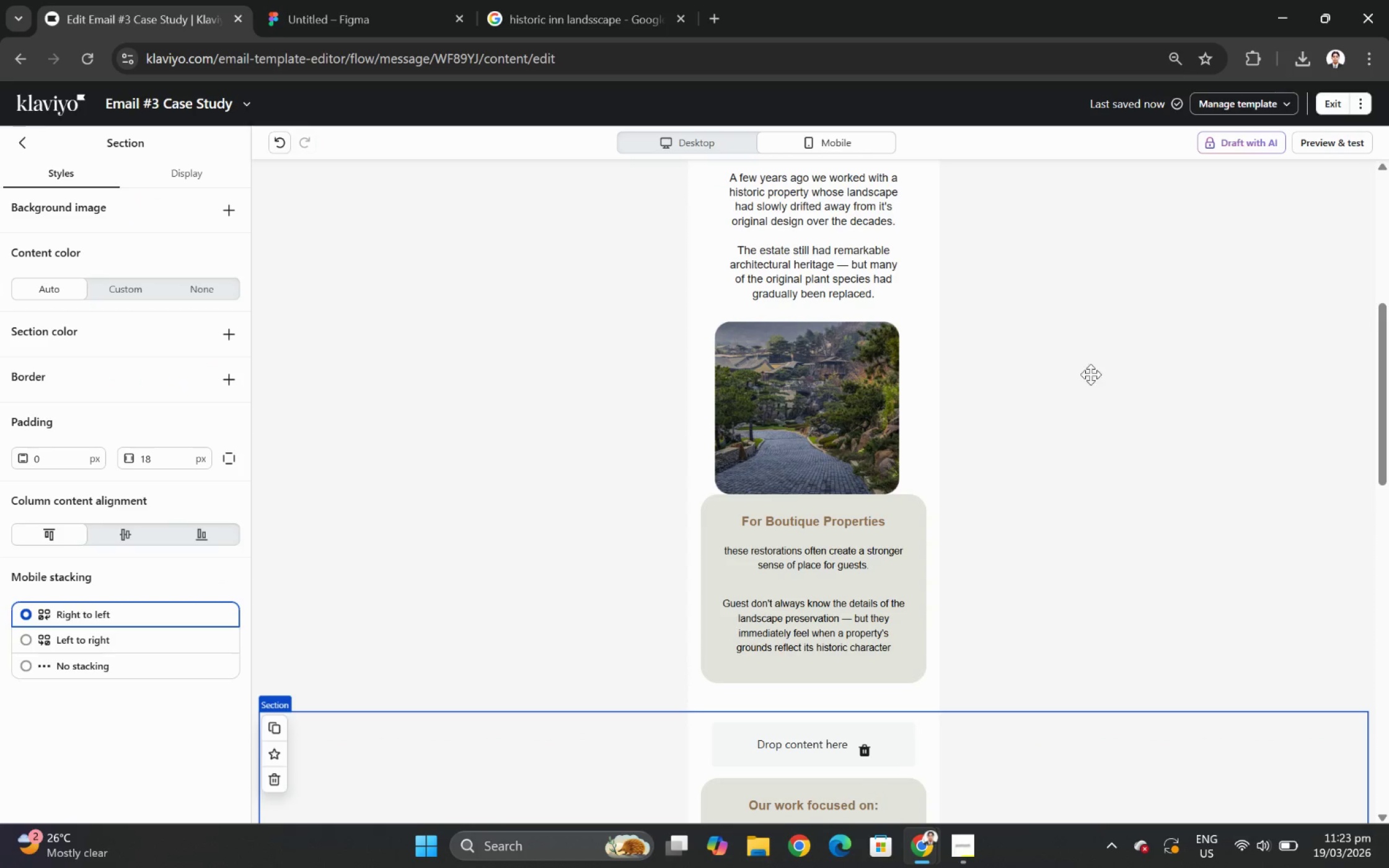 
scroll: coordinate [1111, 383], scroll_direction: up, amount: 1.0
 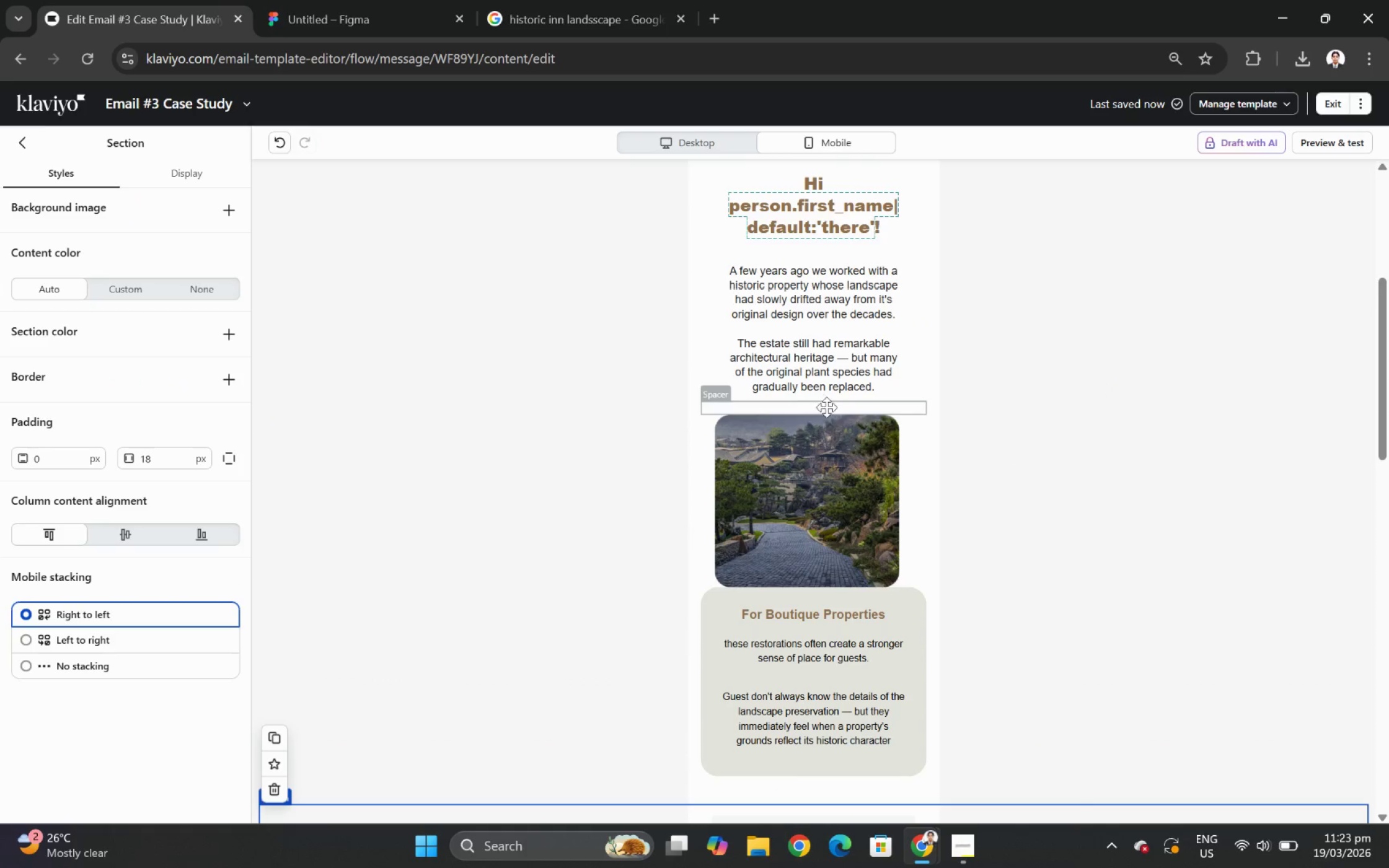 
left_click([858, 549])
 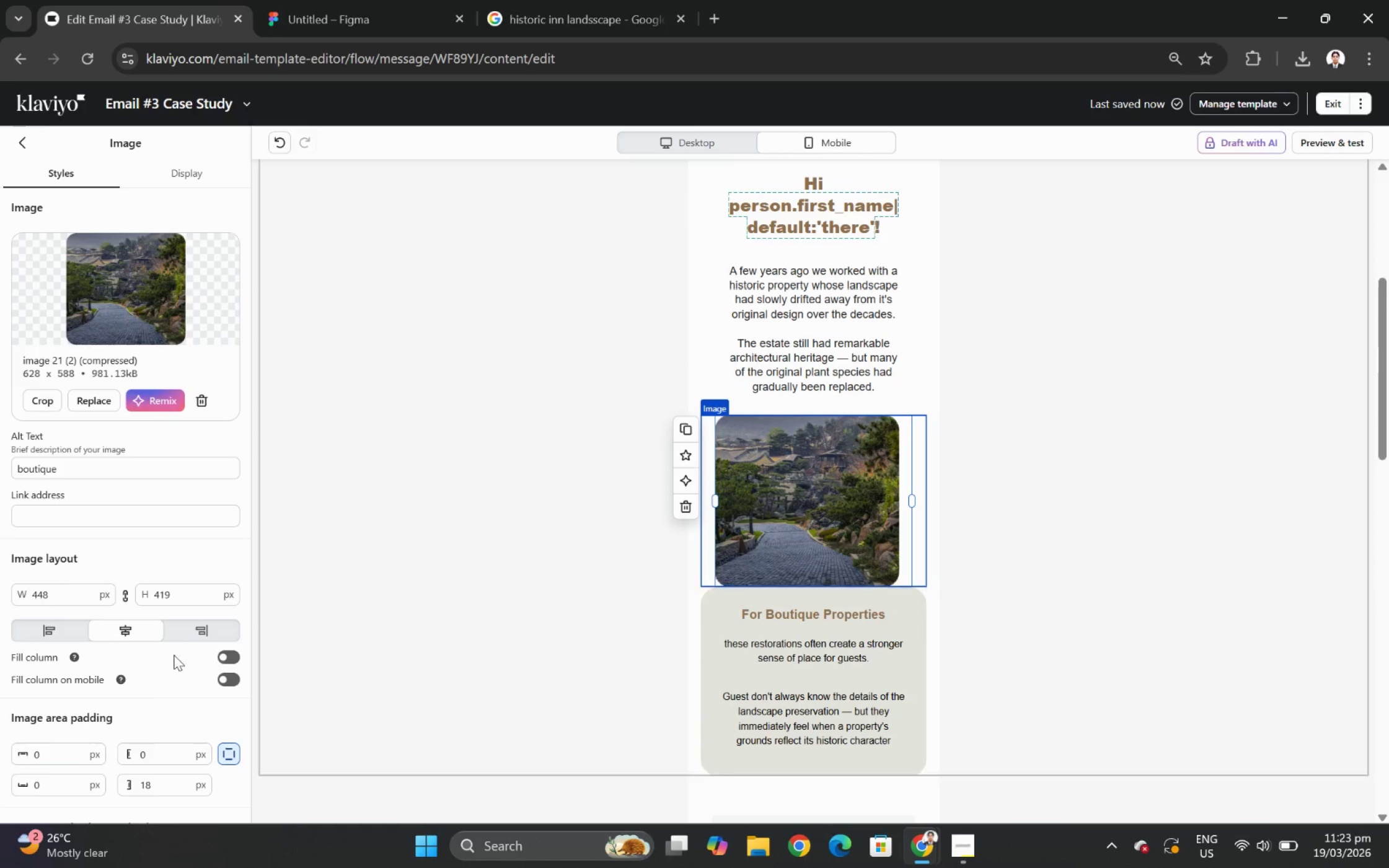 
scroll: coordinate [139, 639], scroll_direction: down, amount: 4.0
 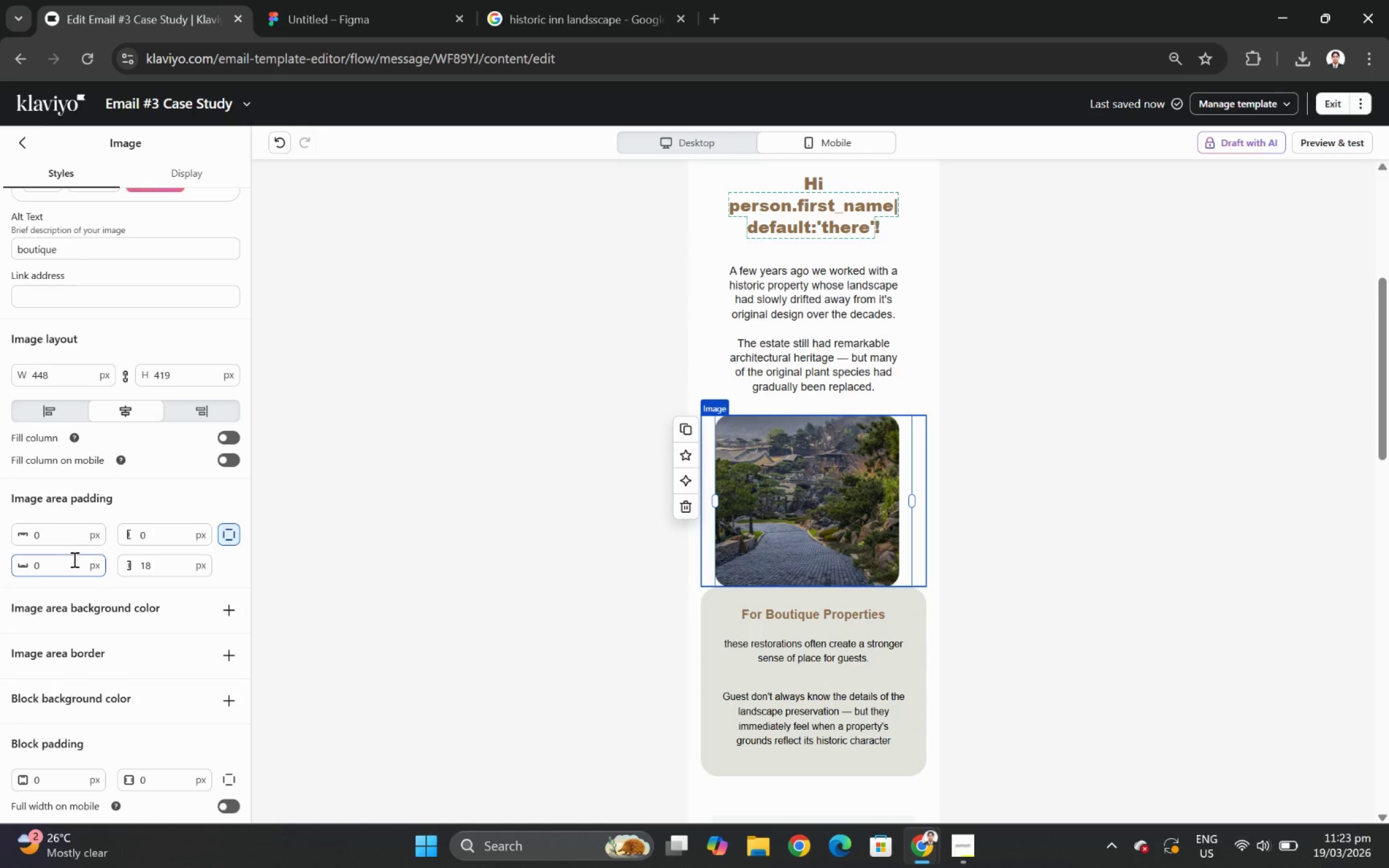 
double_click([73, 559])
 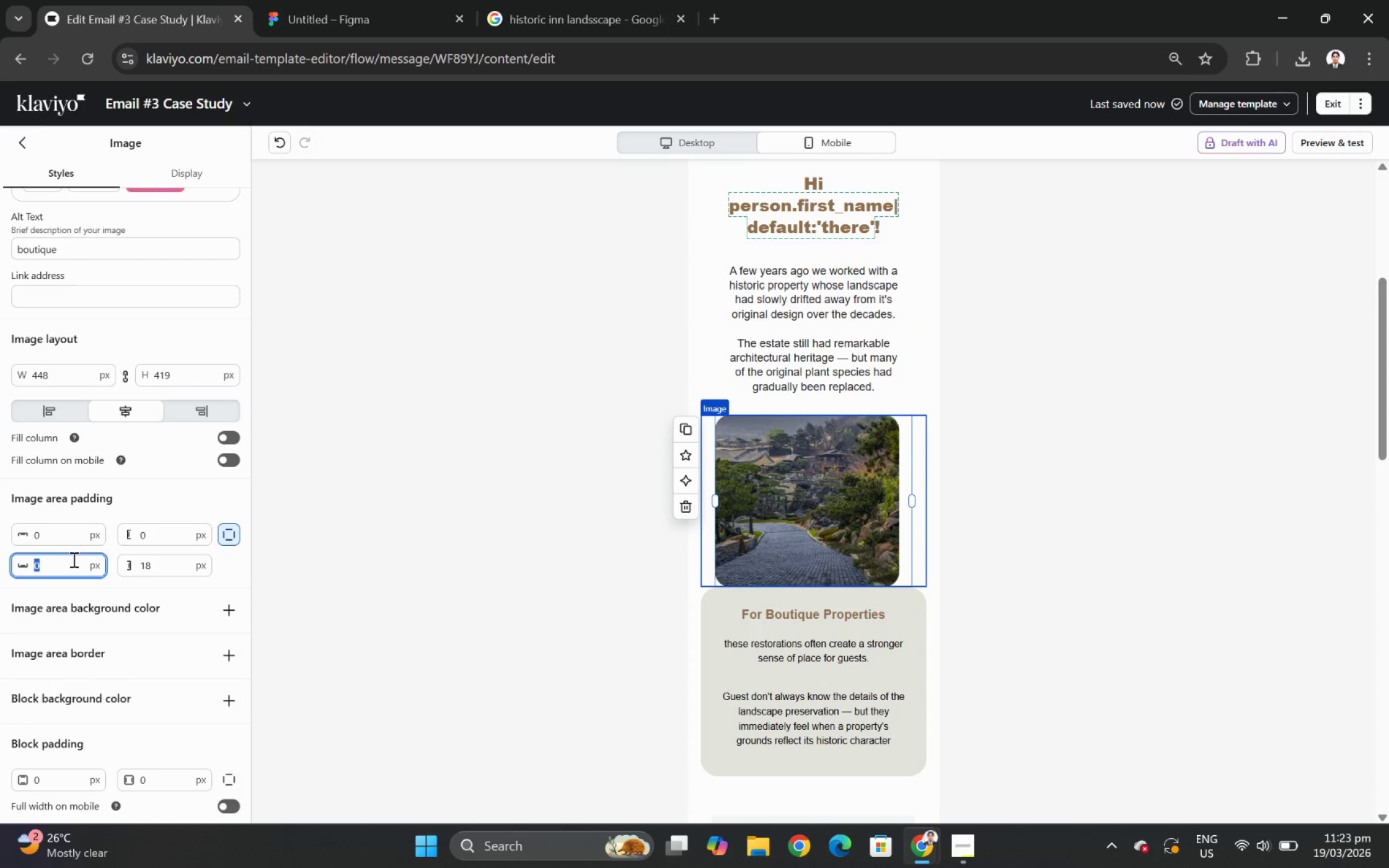 
key(Numpad1)
 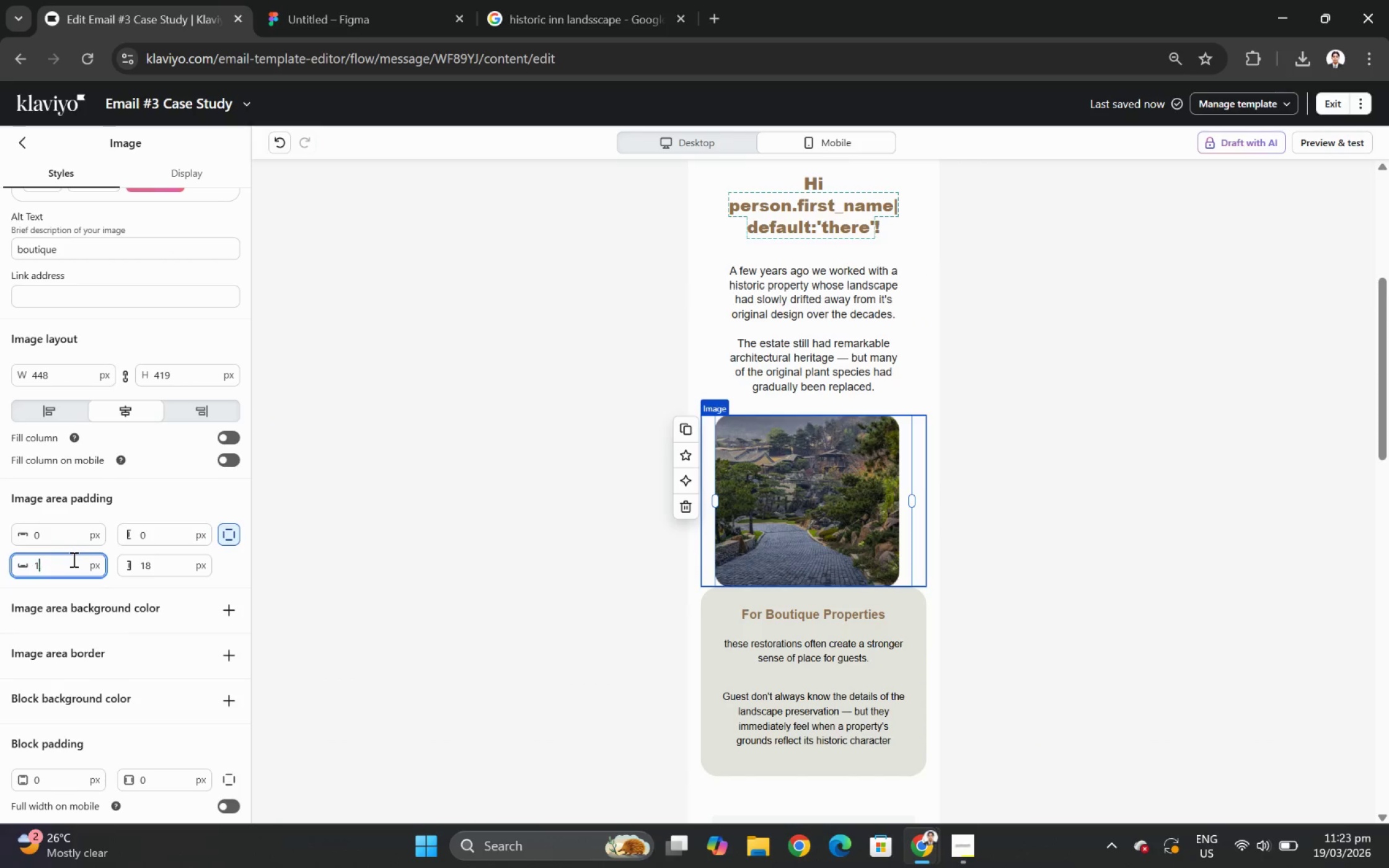 
key(Numpad8)
 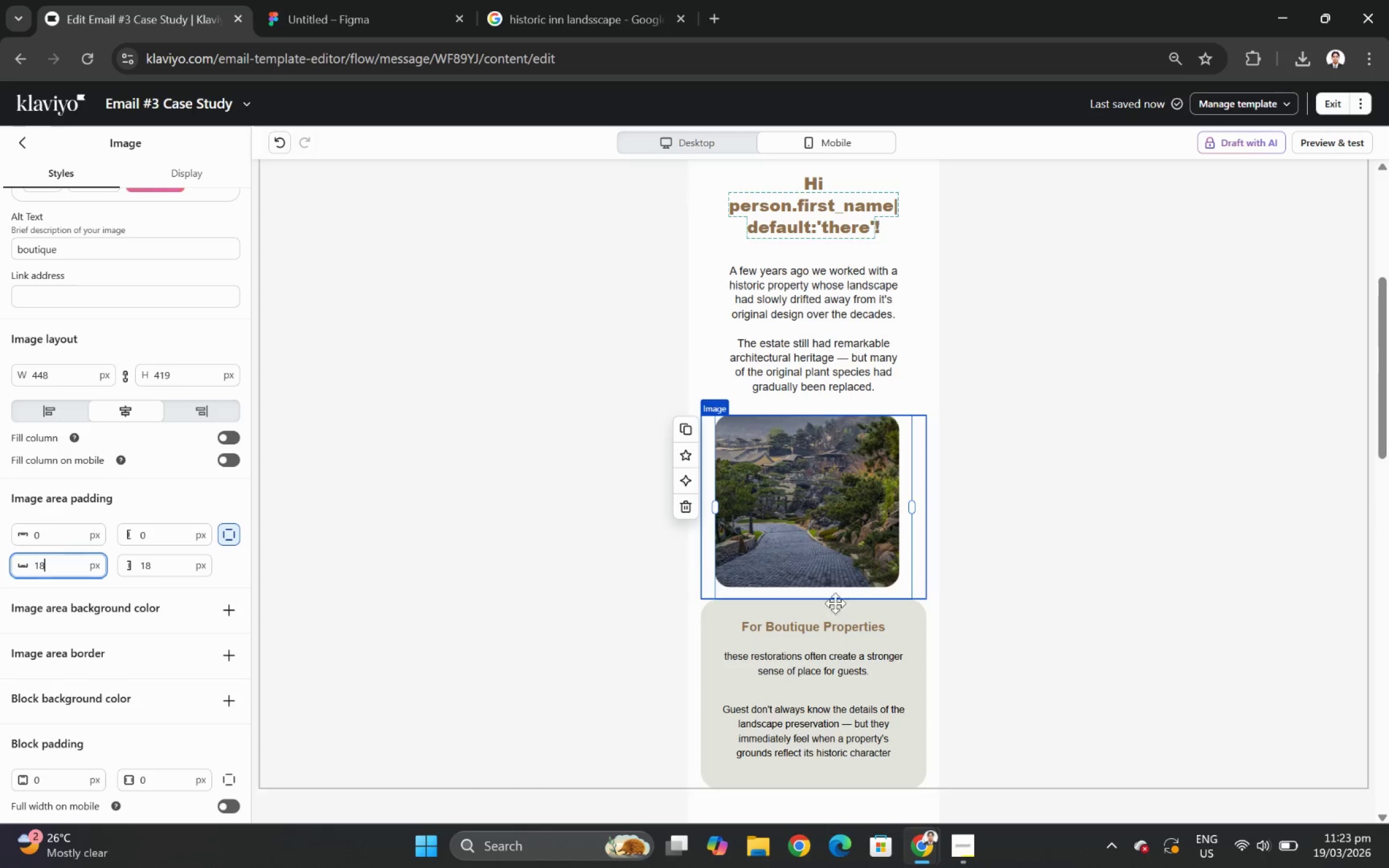 
left_click([1090, 632])
 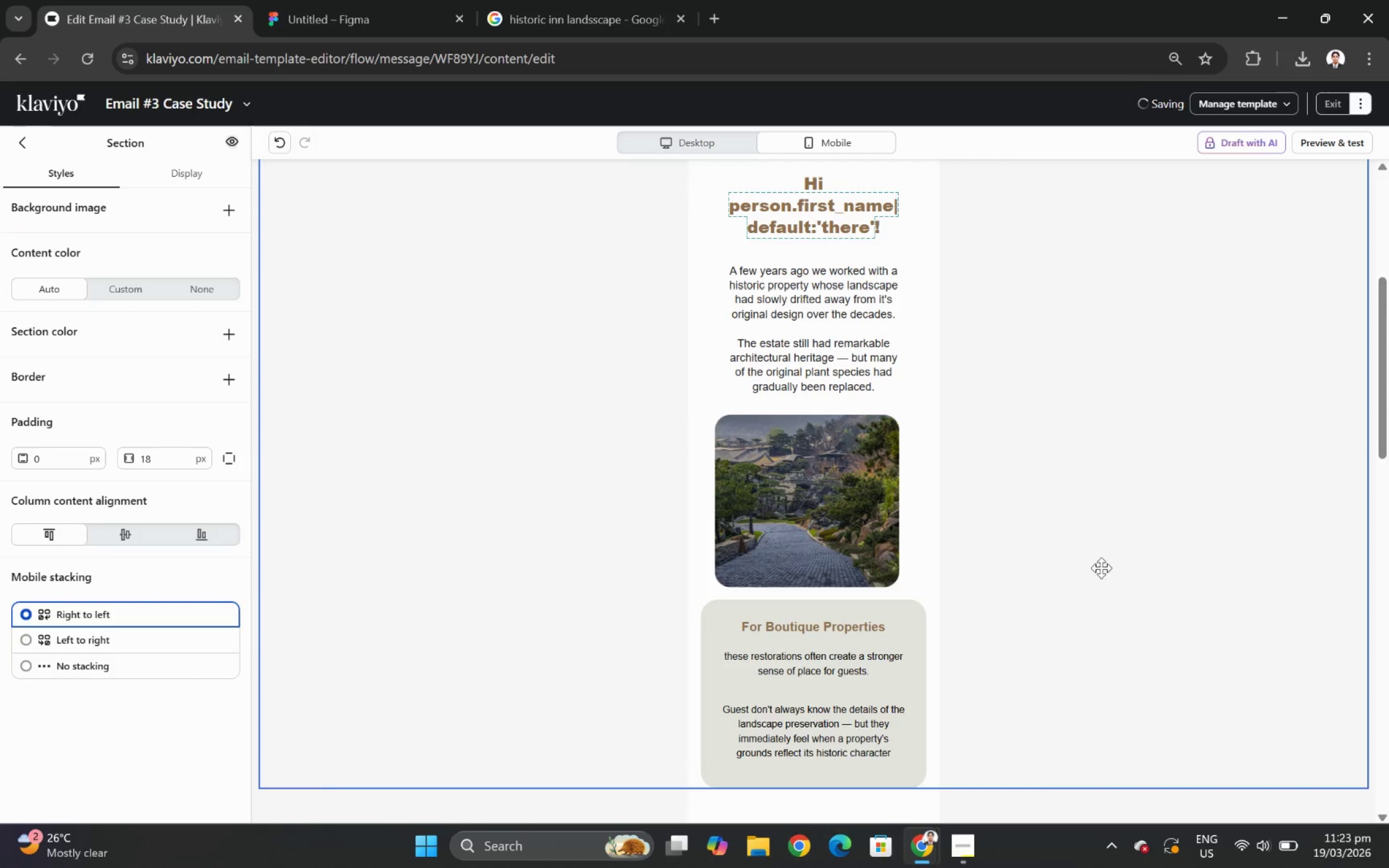 
scroll: coordinate [1103, 558], scroll_direction: down, amount: 1.0
 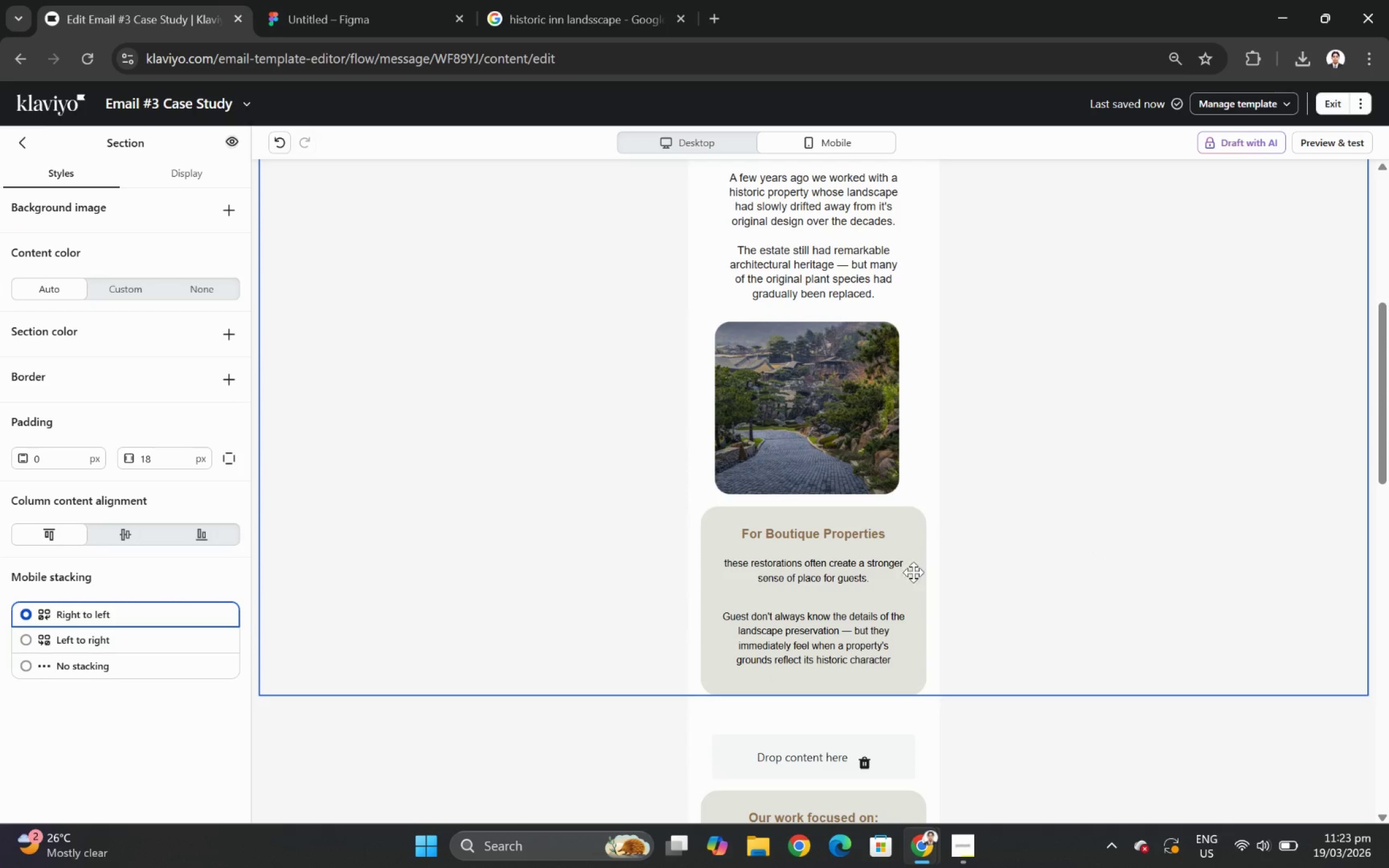 
left_click([842, 585])
 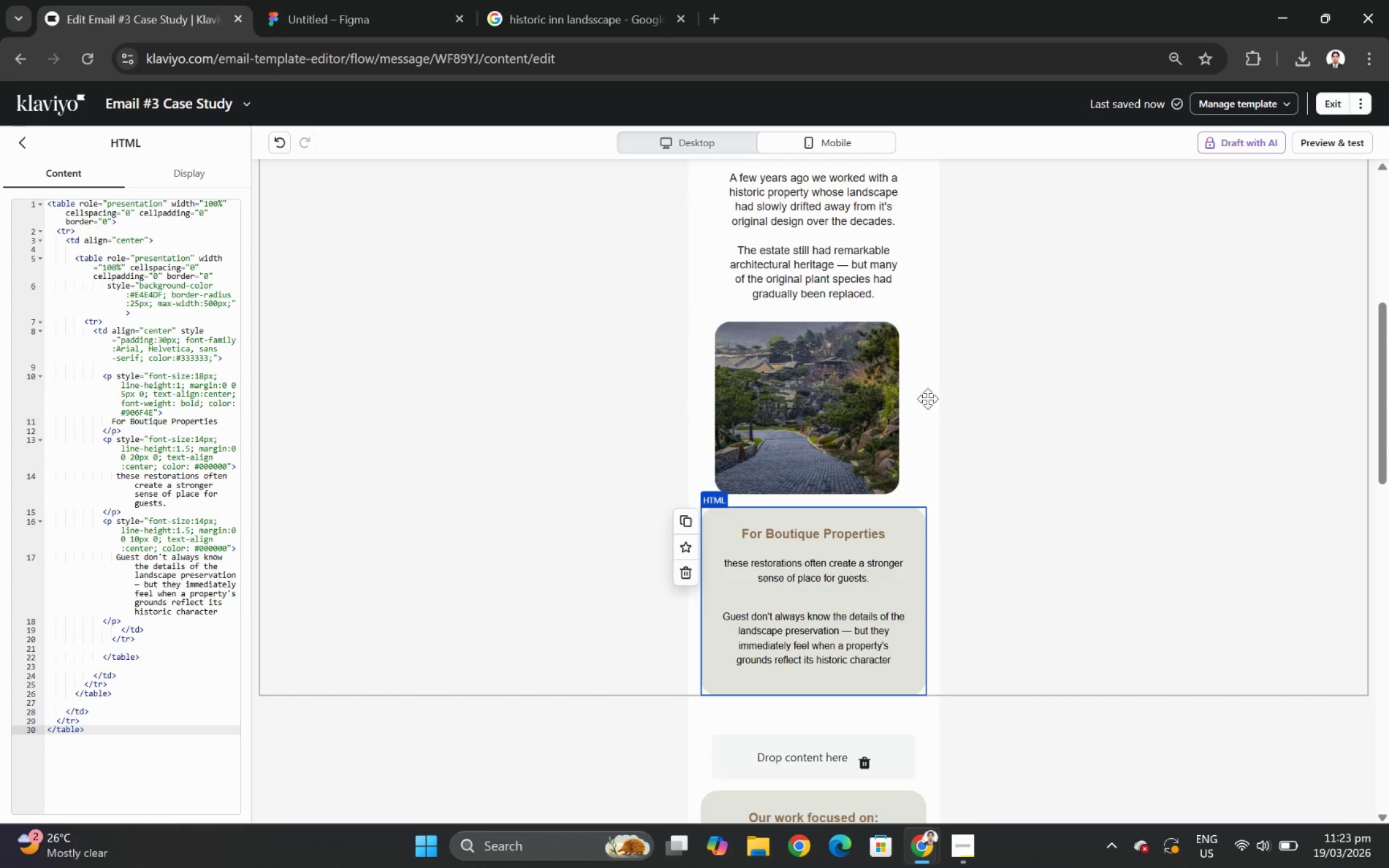 
left_click([916, 398])
 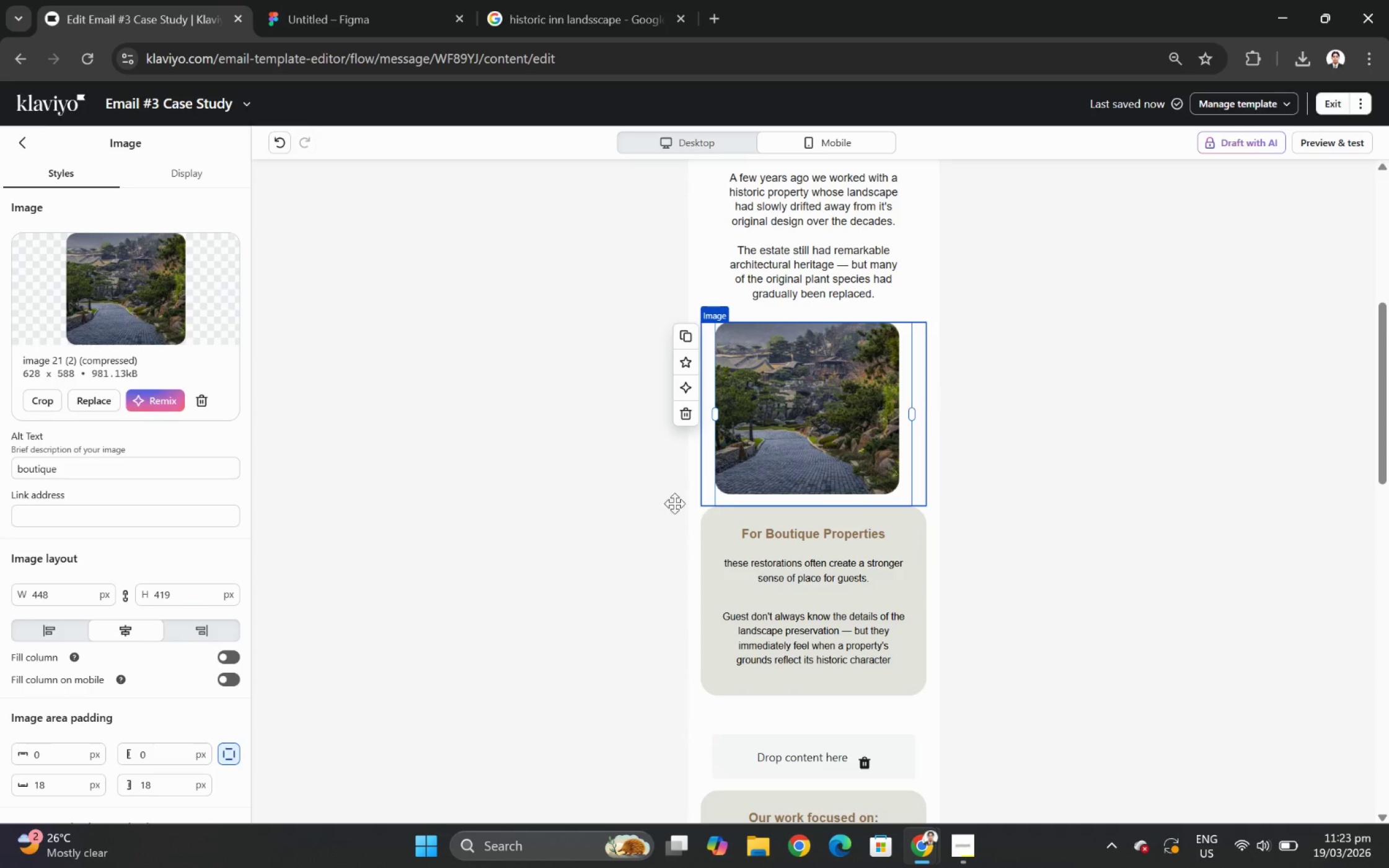 
left_click([487, 511])
 